 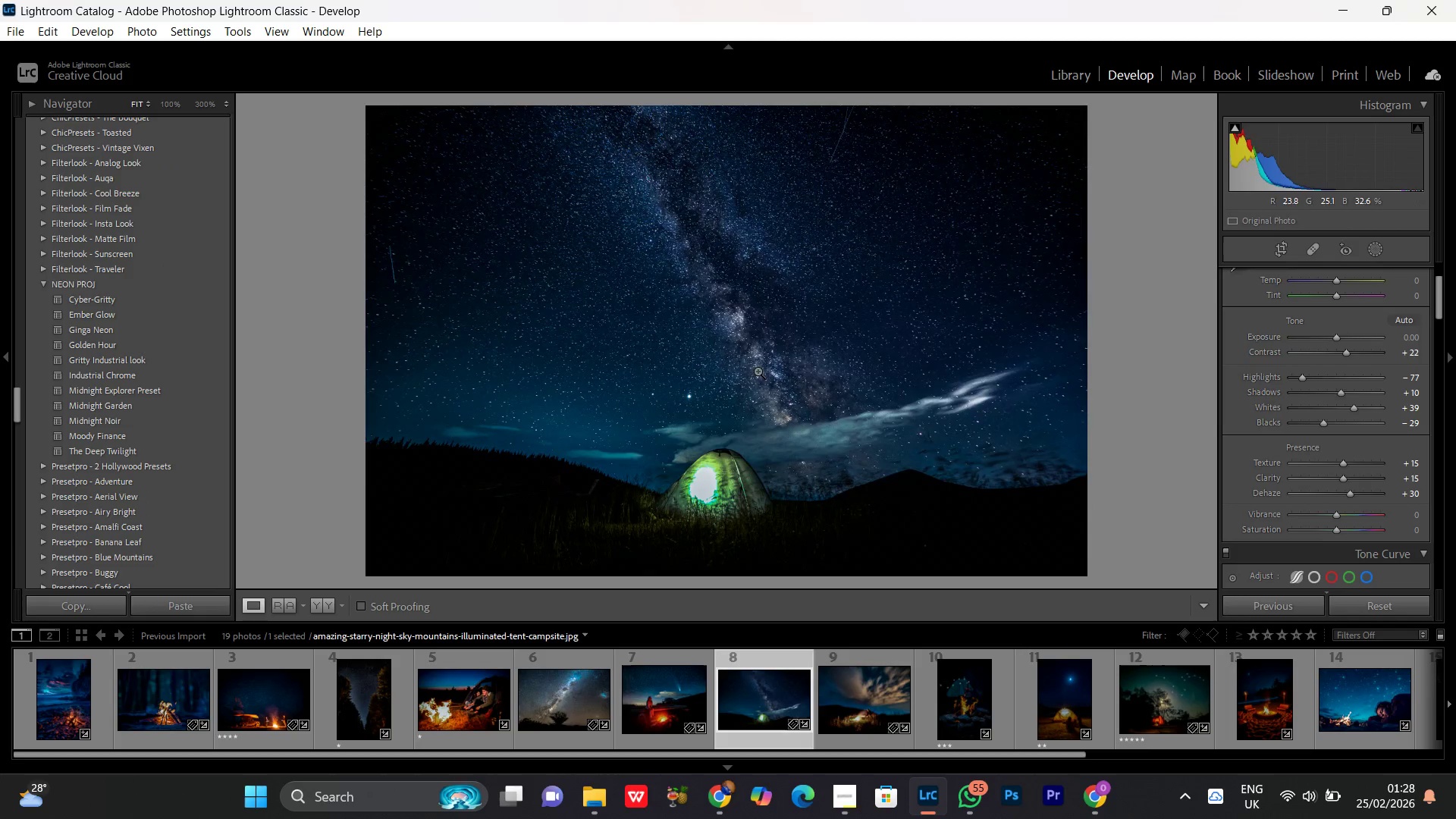 
left_click_drag(start_coordinate=[1326, 422], to_coordinate=[1316, 429])
 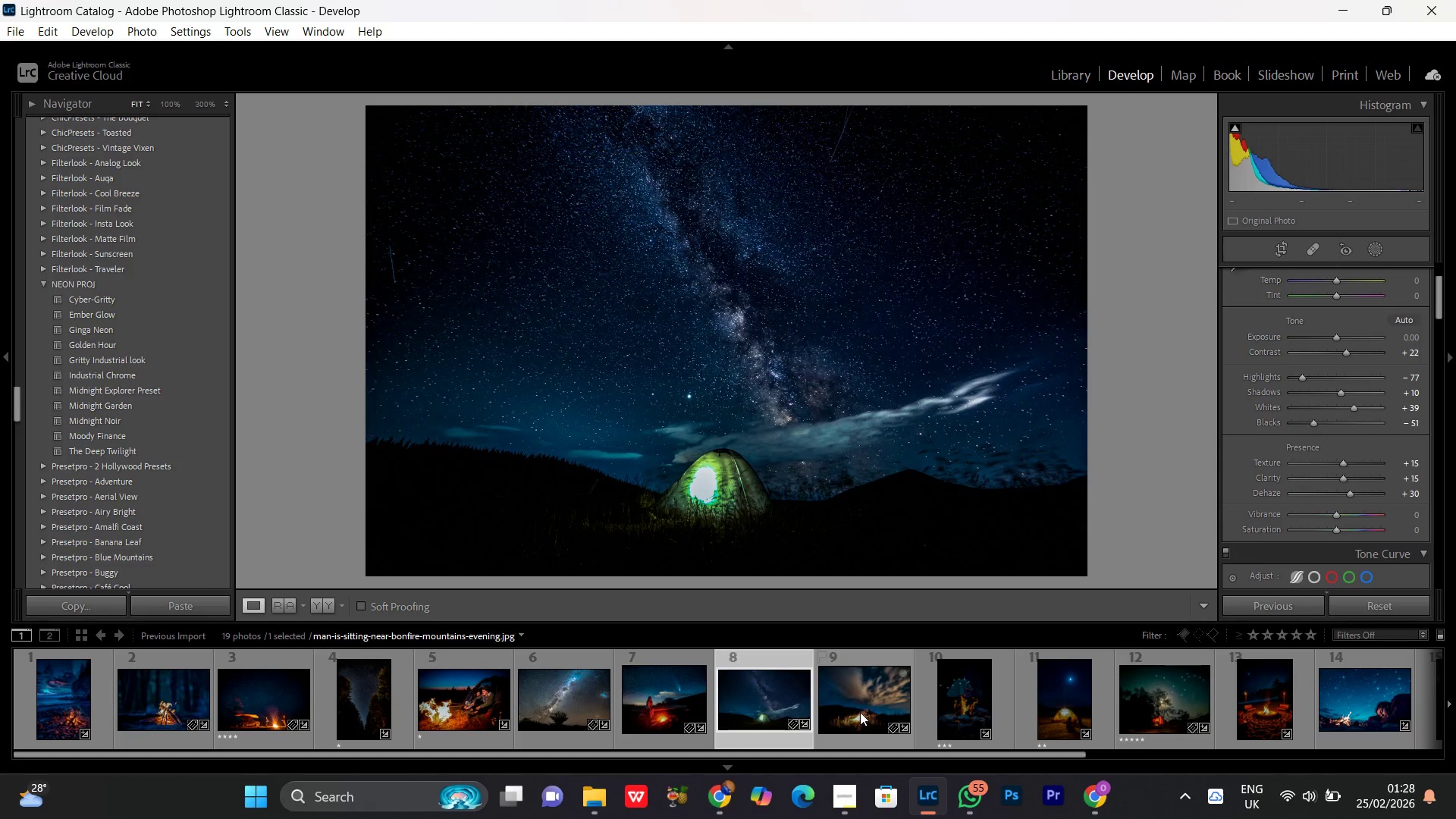 
double_click([860, 712])
 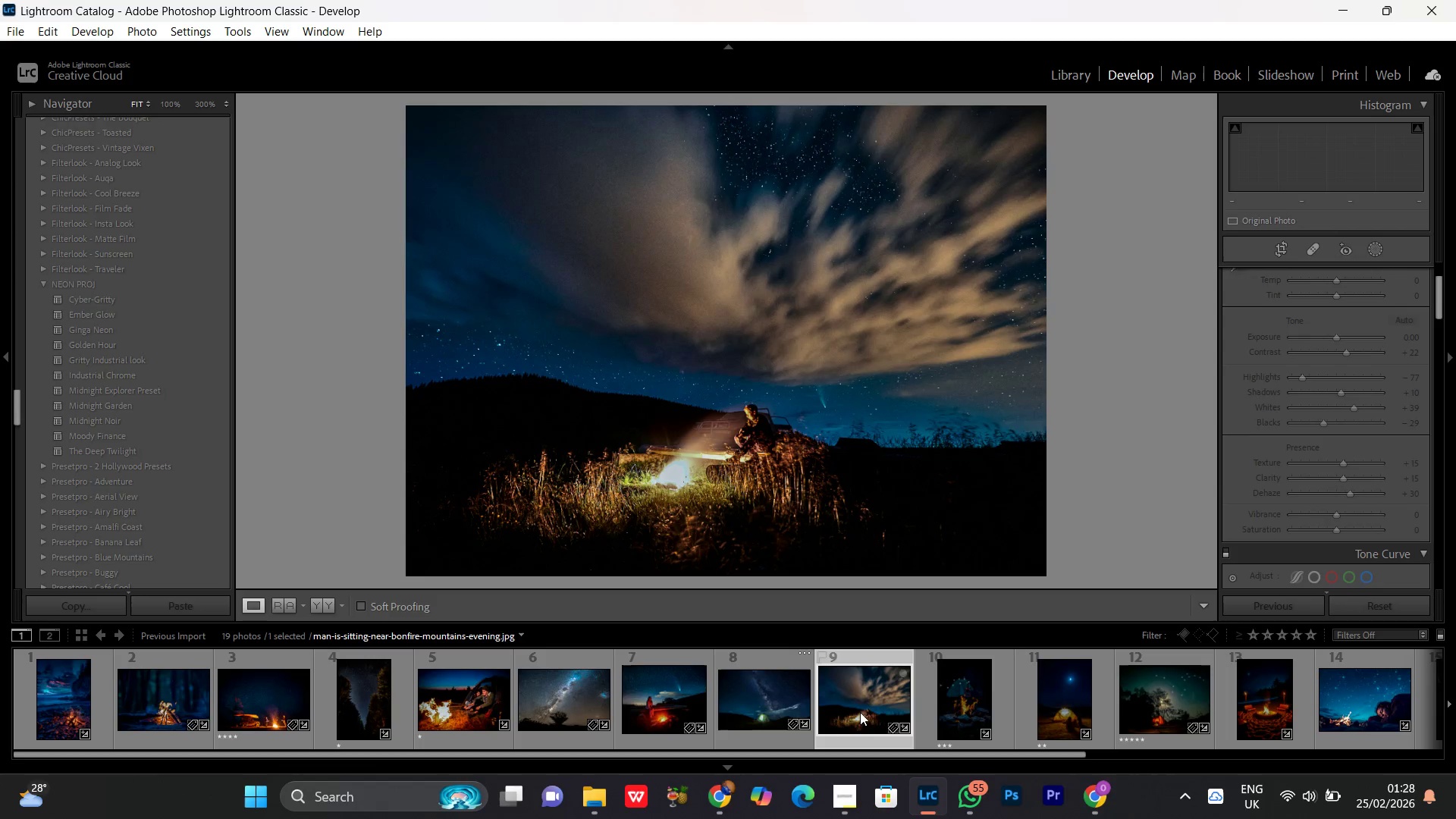 
scroll: coordinate [924, 718], scroll_direction: down, amount: 2.0
 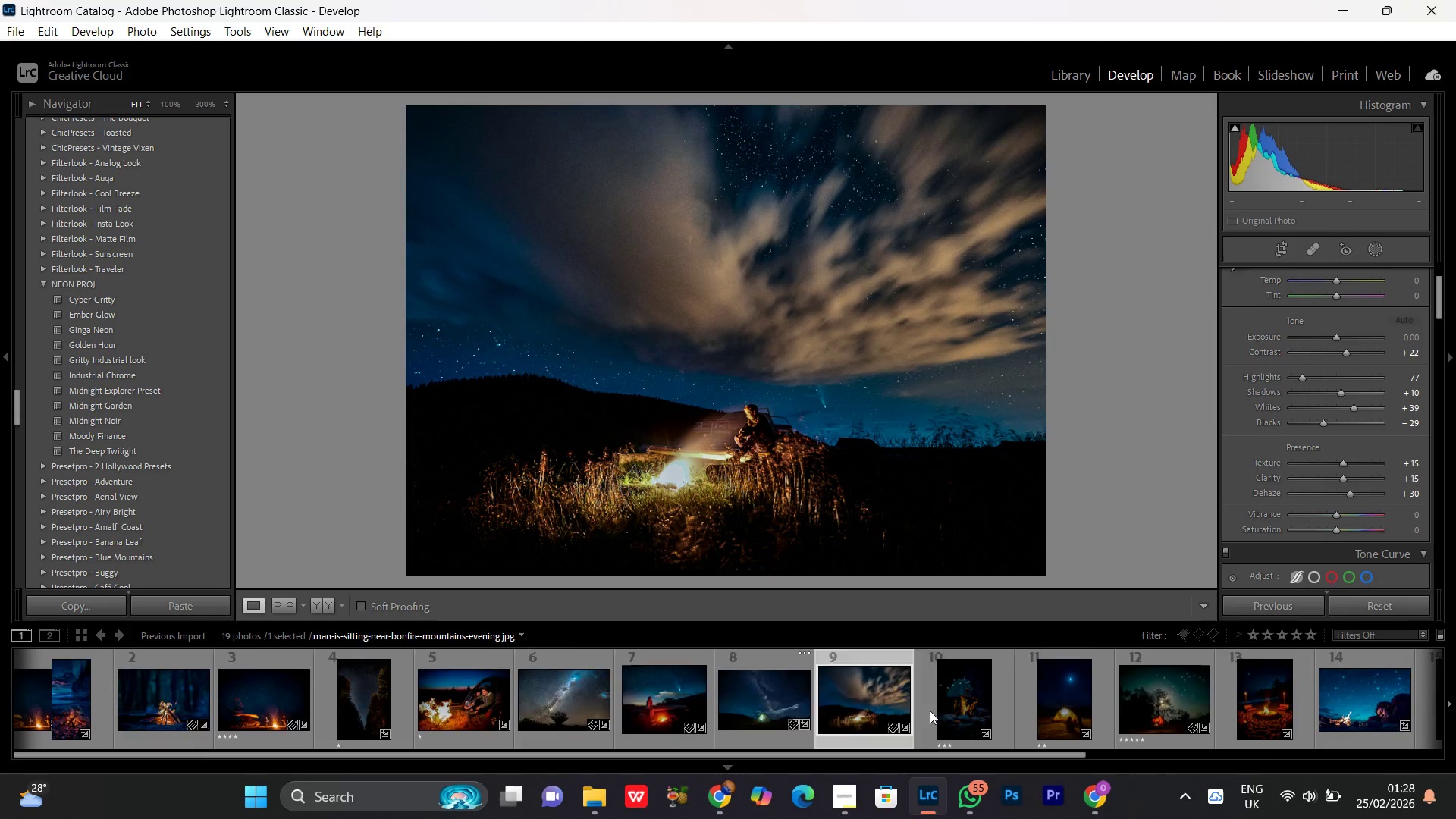 
left_click_drag(start_coordinate=[1006, 729], to_coordinate=[1003, 730])
 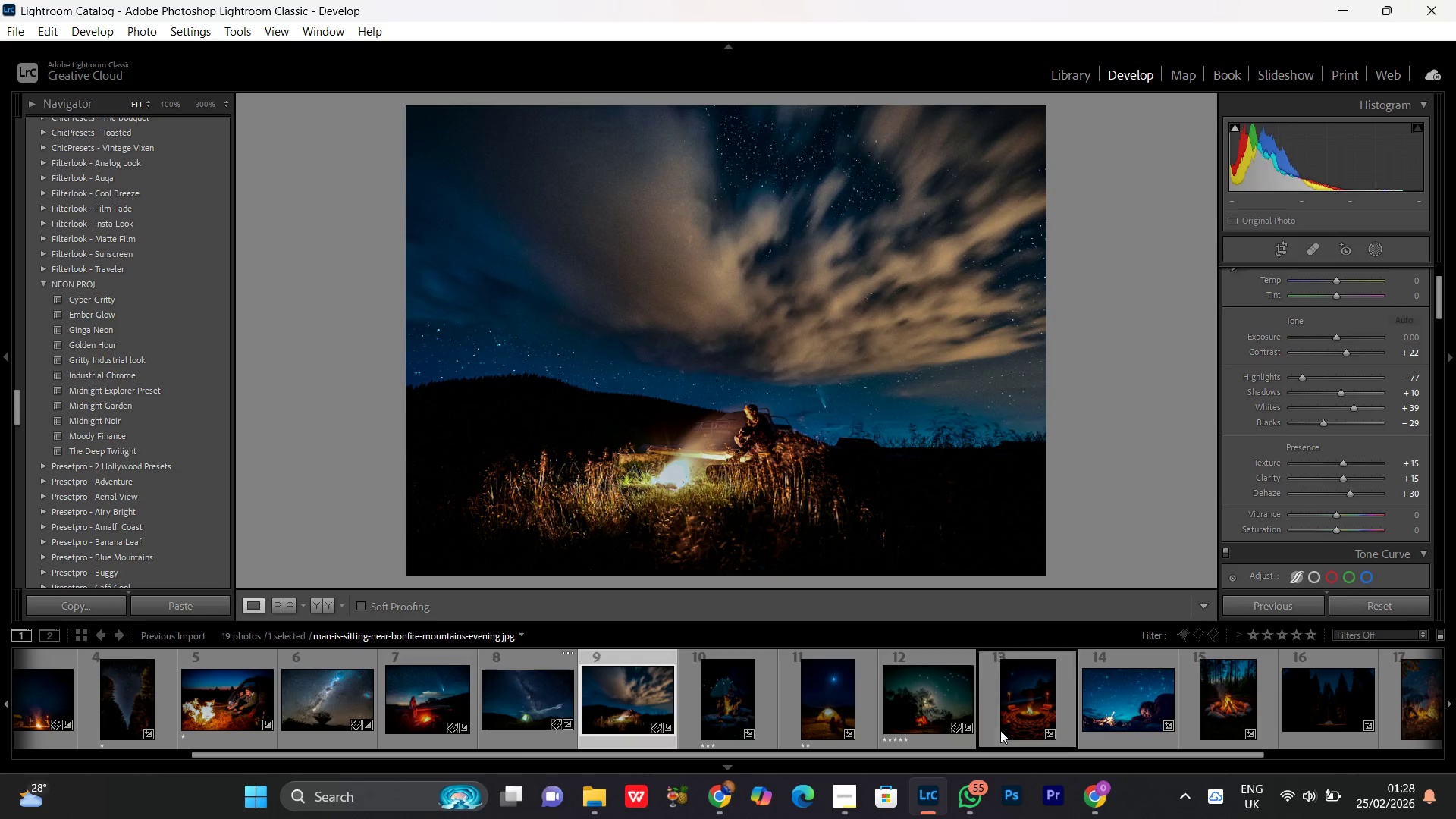 
left_click_drag(start_coordinate=[999, 731], to_coordinate=[1081, 673])
 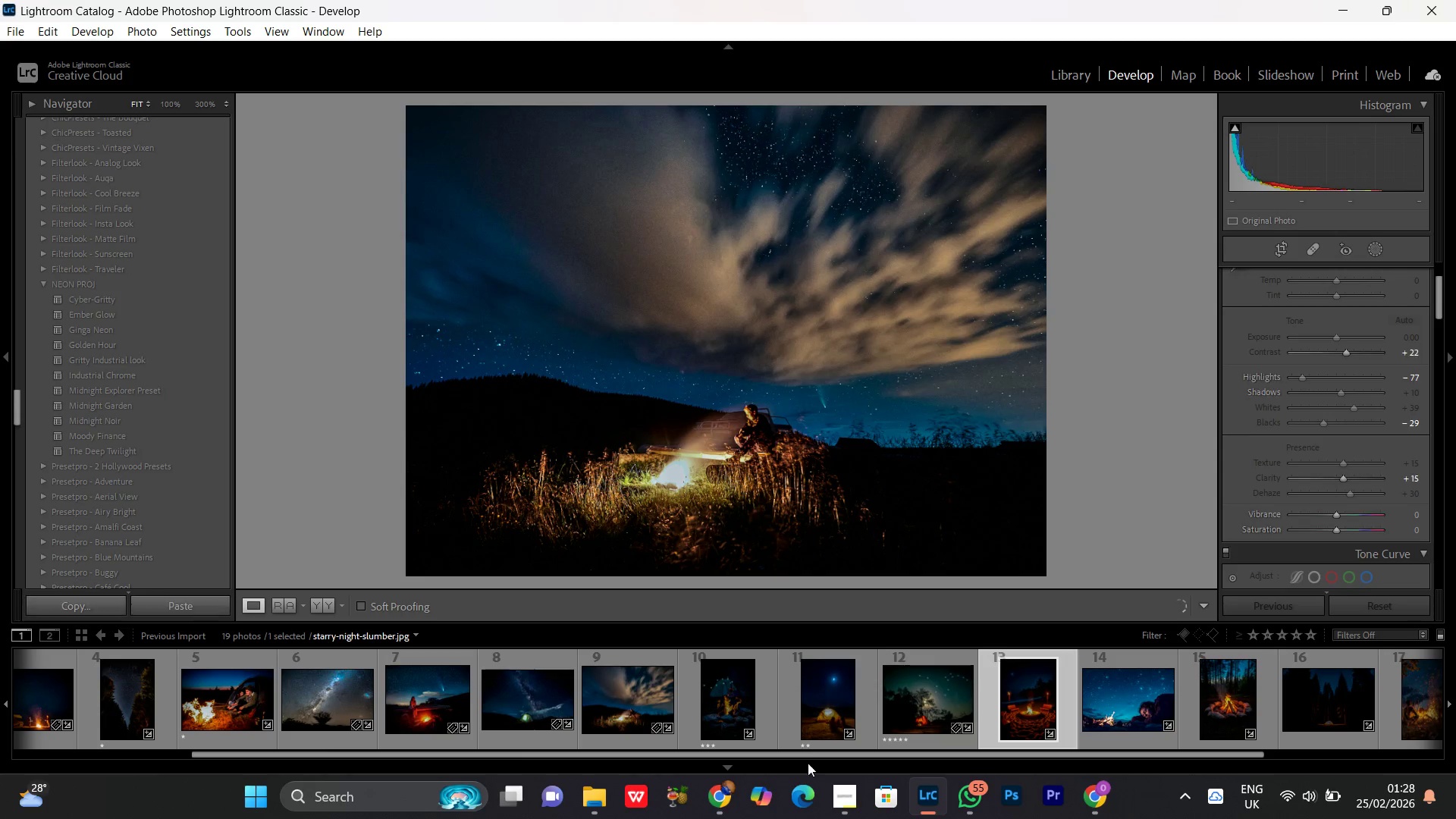 
left_click_drag(start_coordinate=[1124, 676], to_coordinate=[1153, 669])
 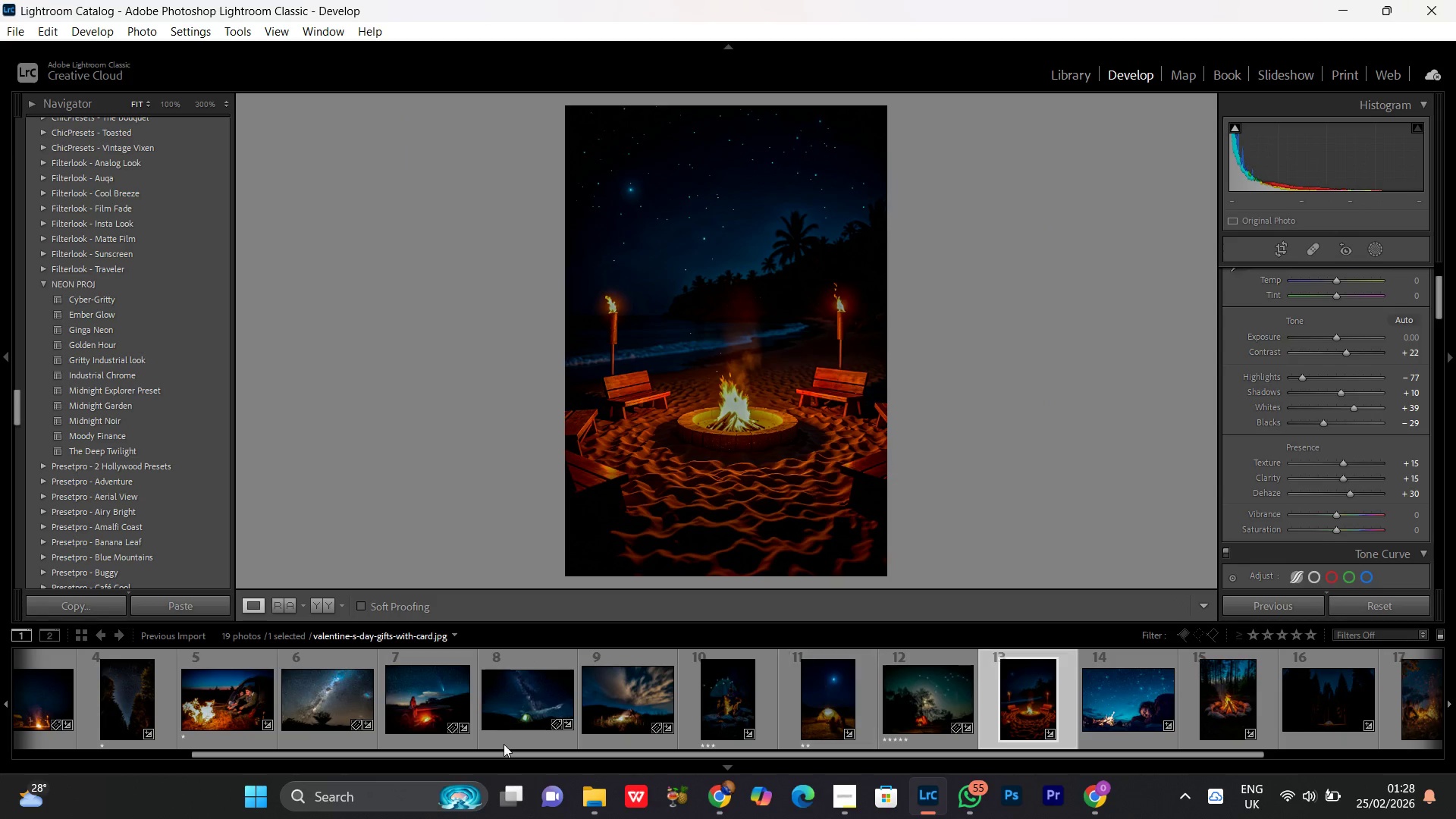 
left_click_drag(start_coordinate=[548, 758], to_coordinate=[397, 761])
 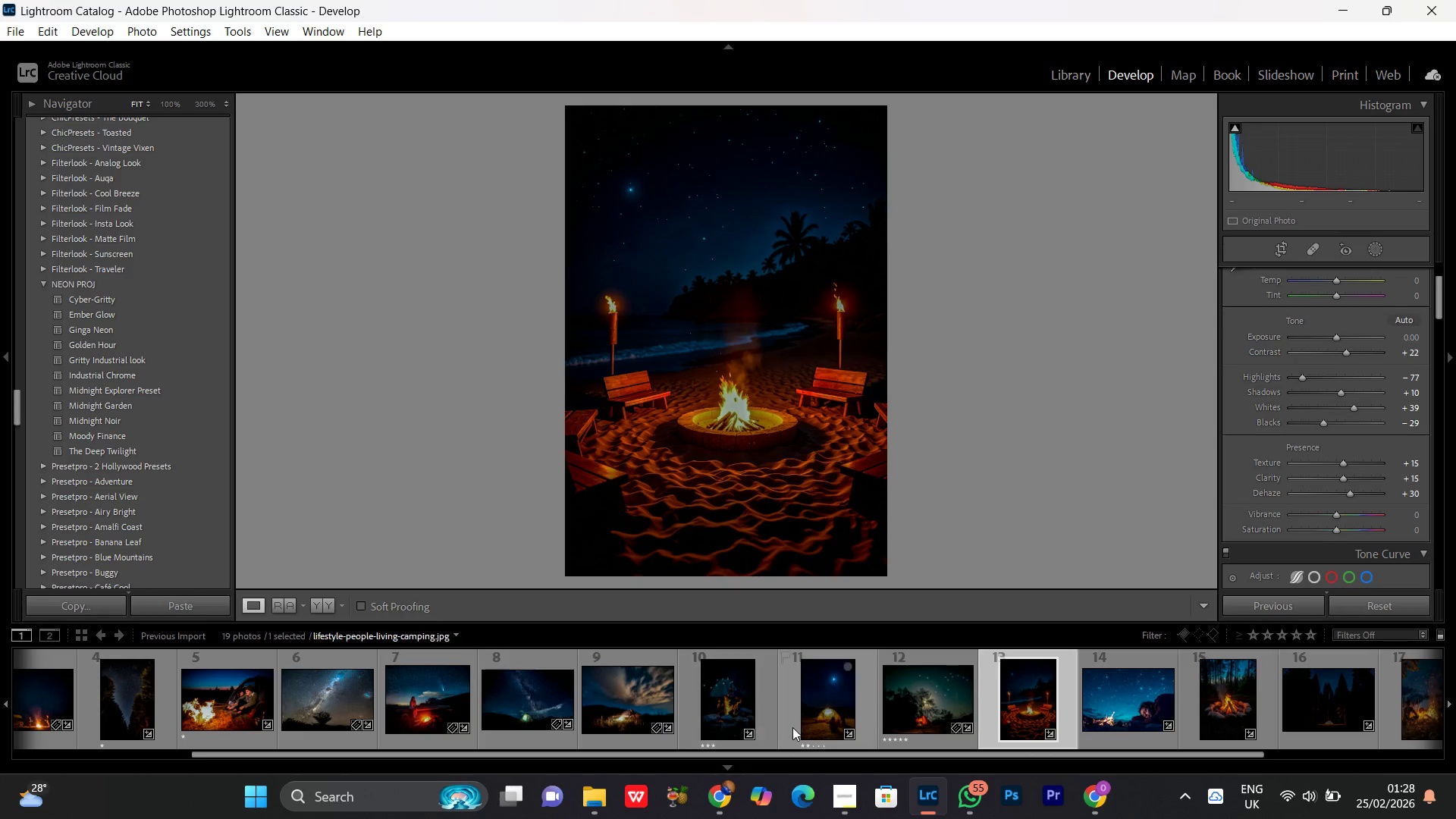 
scroll: coordinate [792, 727], scroll_direction: up, amount: 3.0
 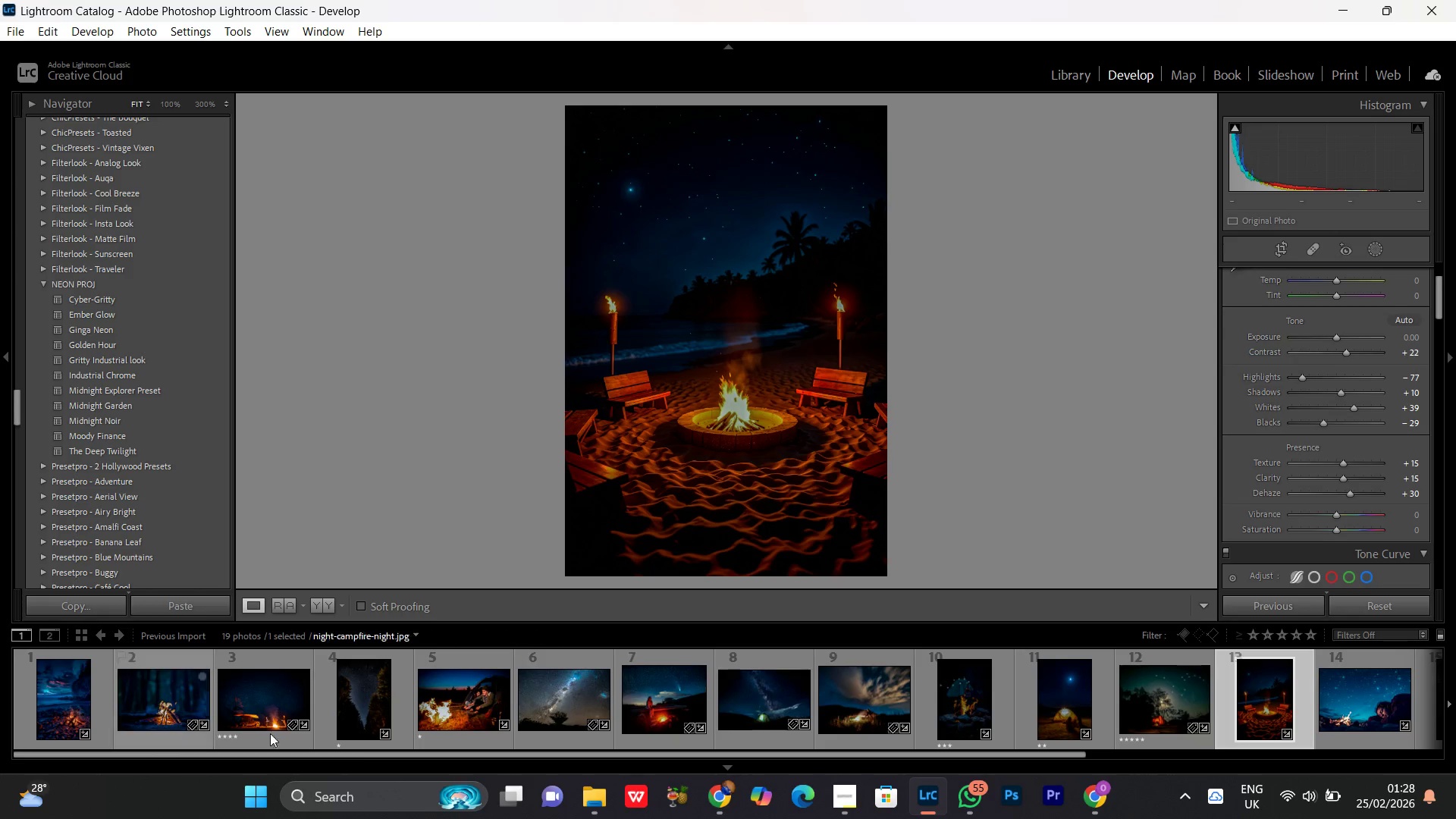 
wait(5.21)
 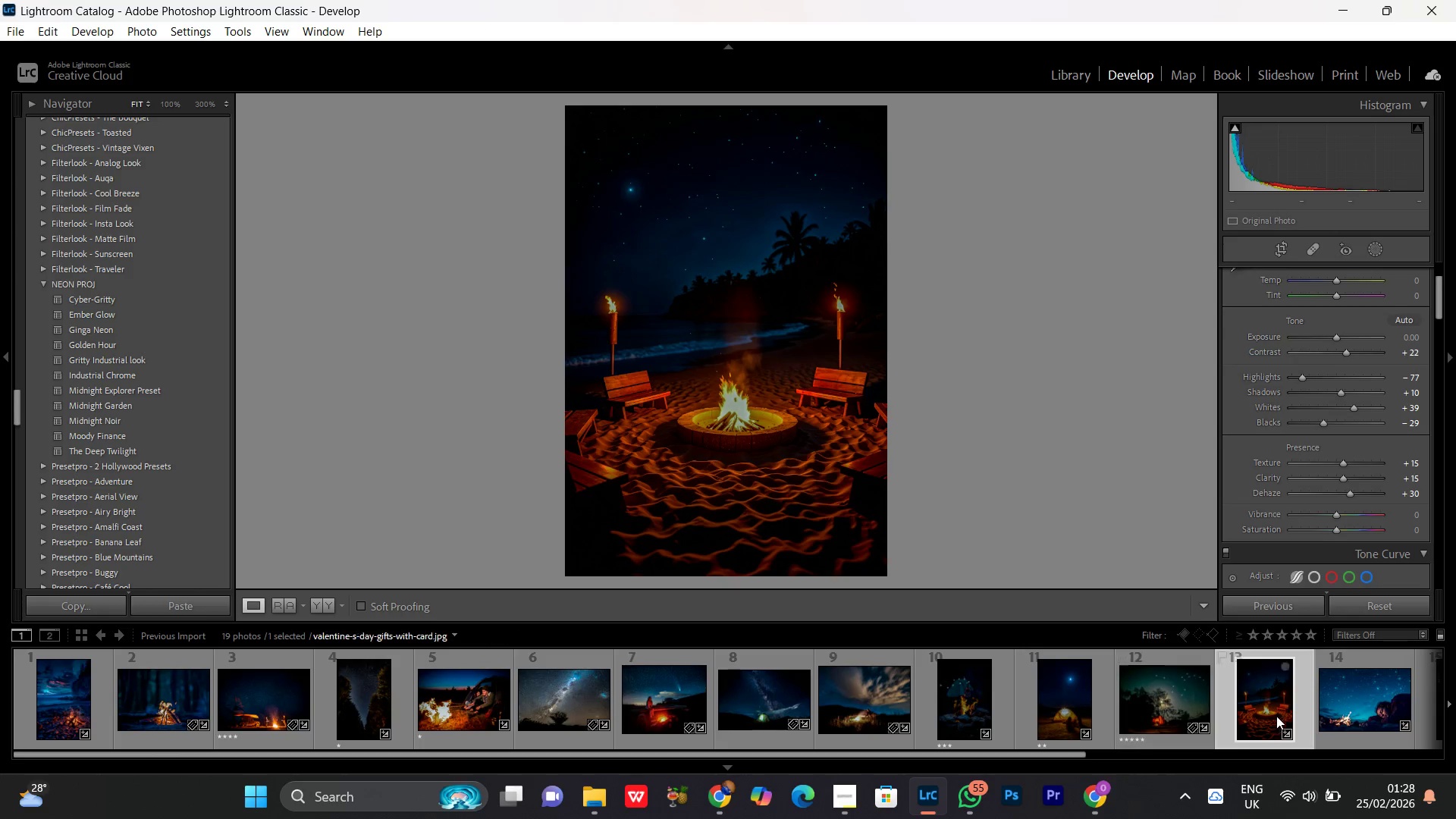 
double_click([758, 717])
 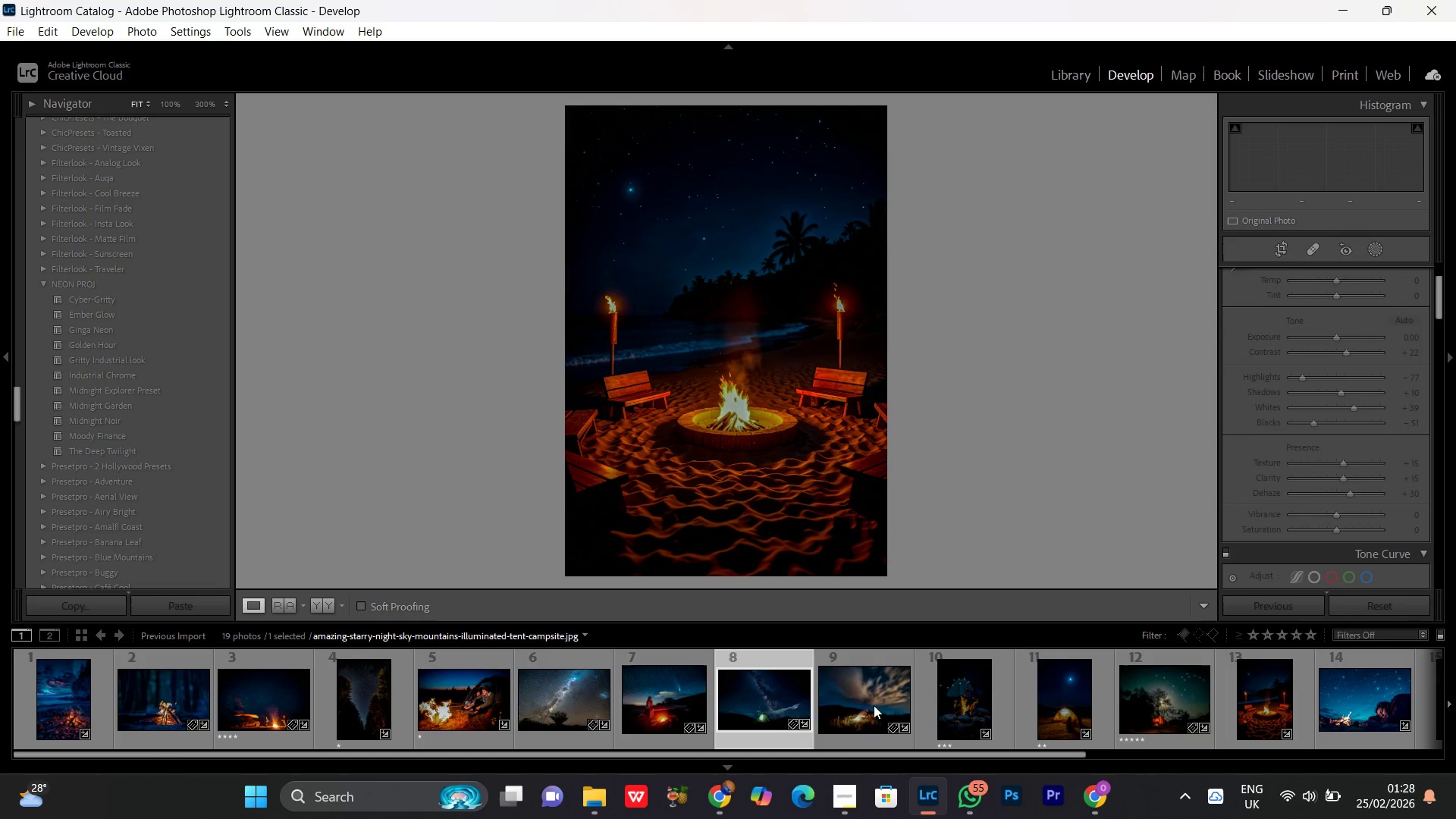 
double_click([874, 705])
 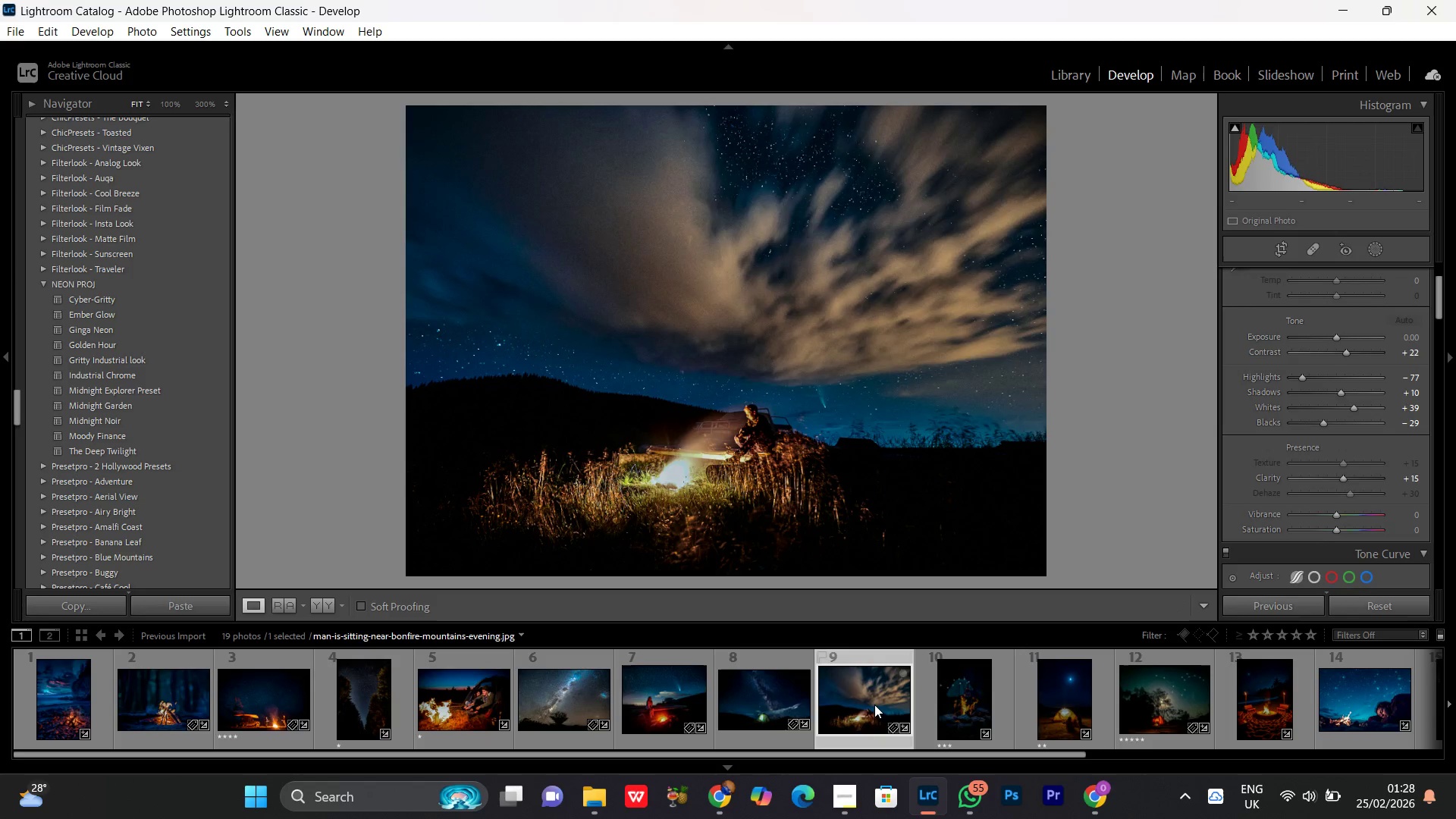 
key(Delete)
 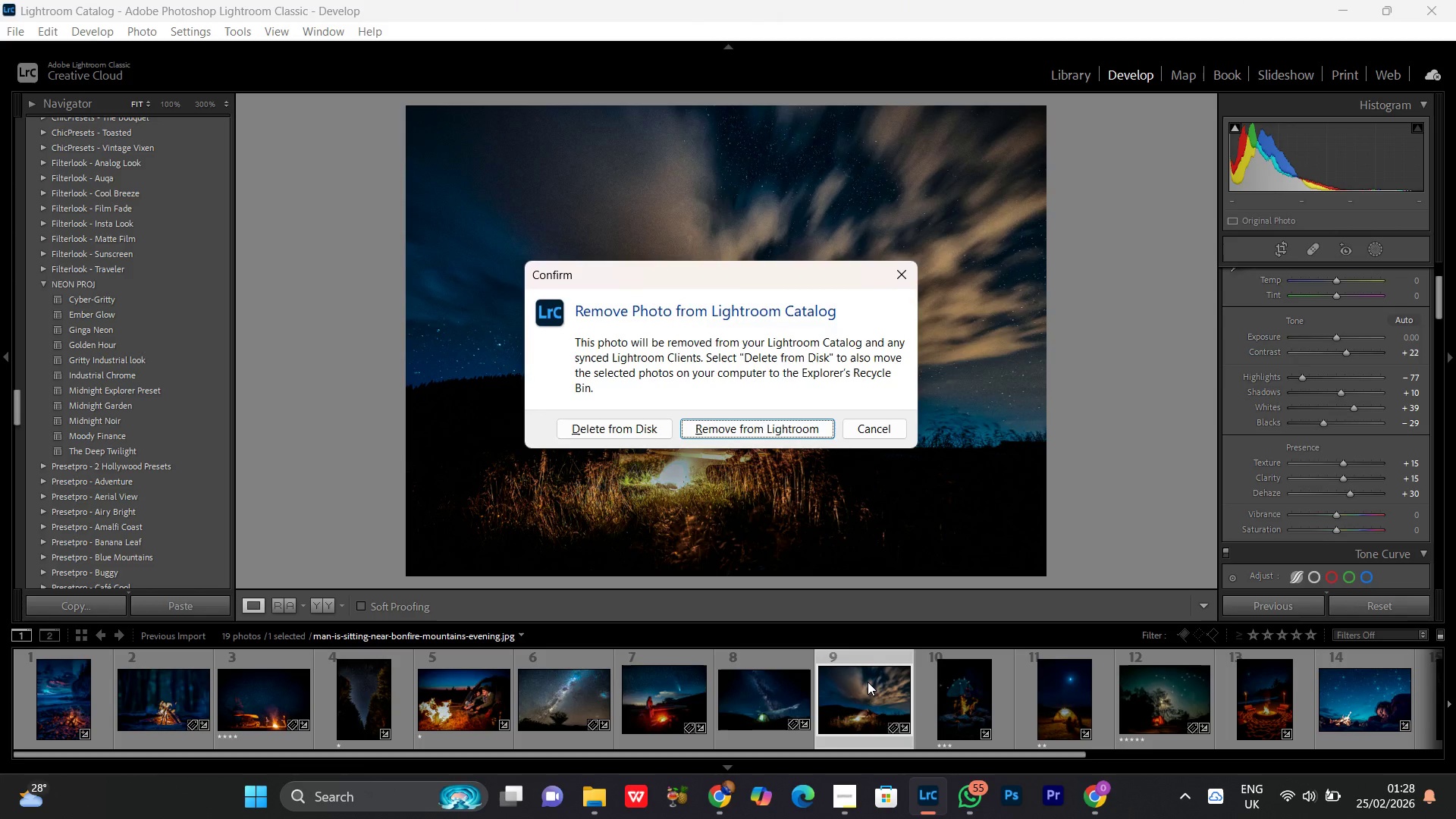 
key(Enter)
 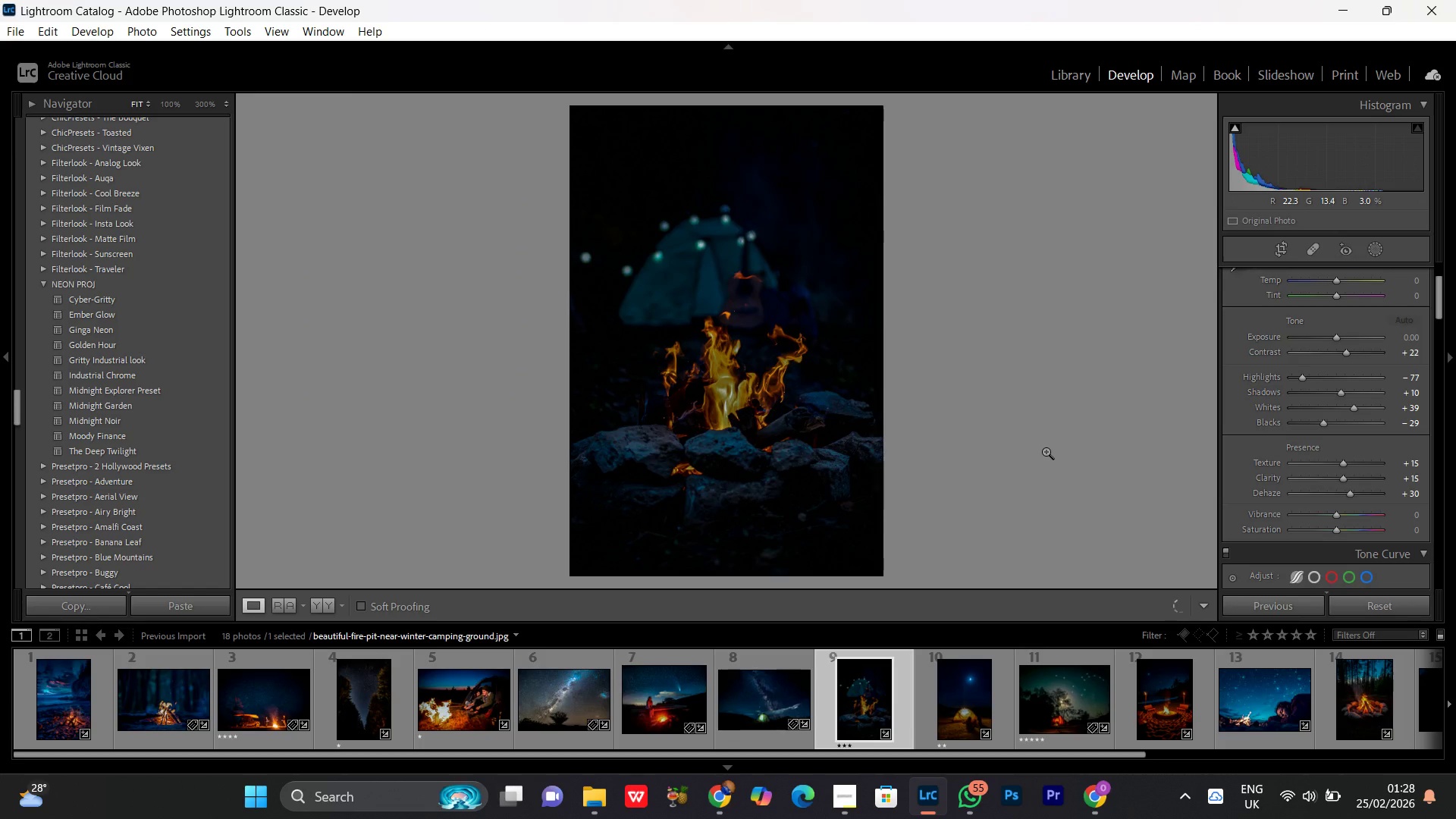 
wait(7.16)
 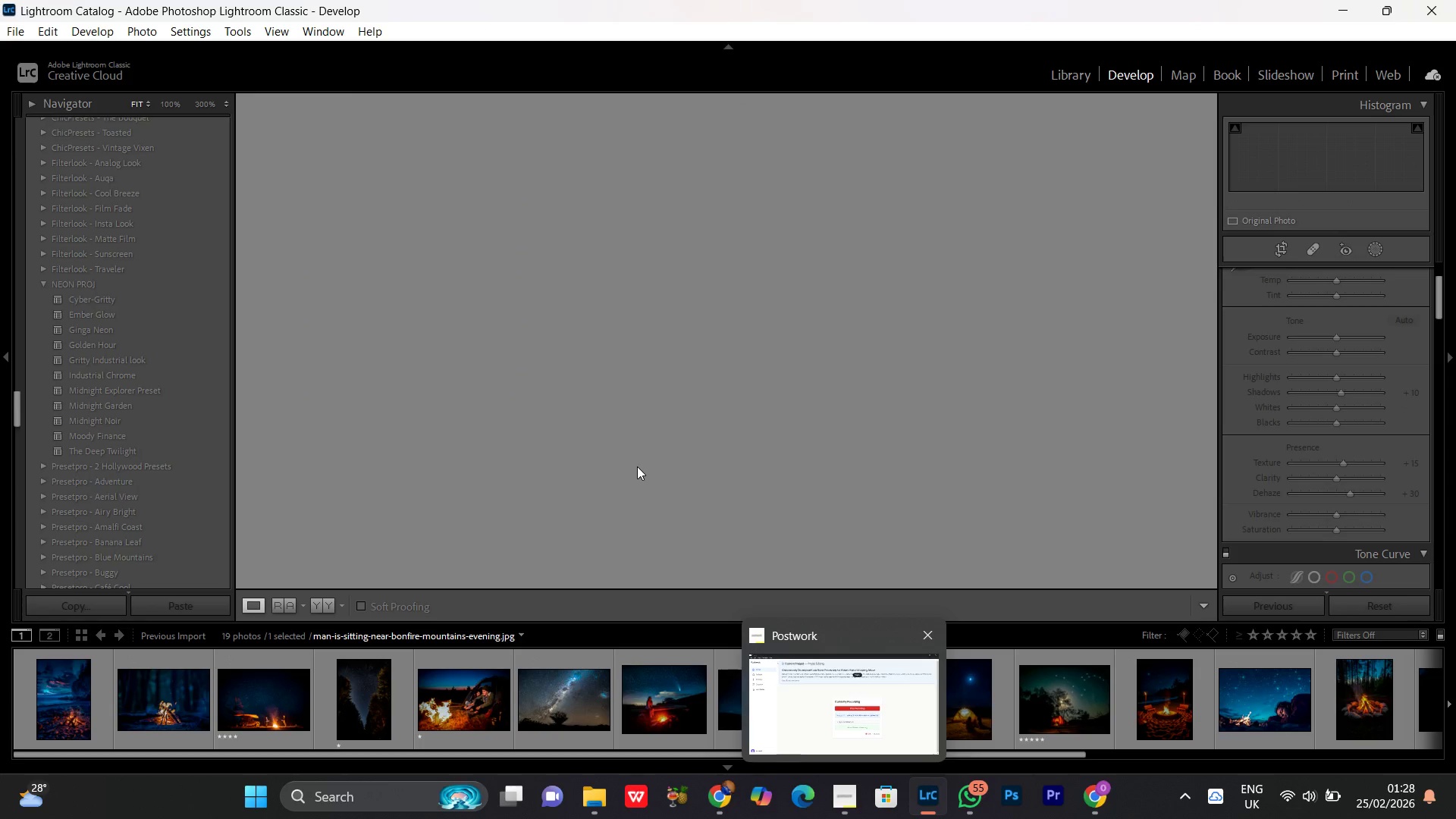 
left_click([1316, 380])
 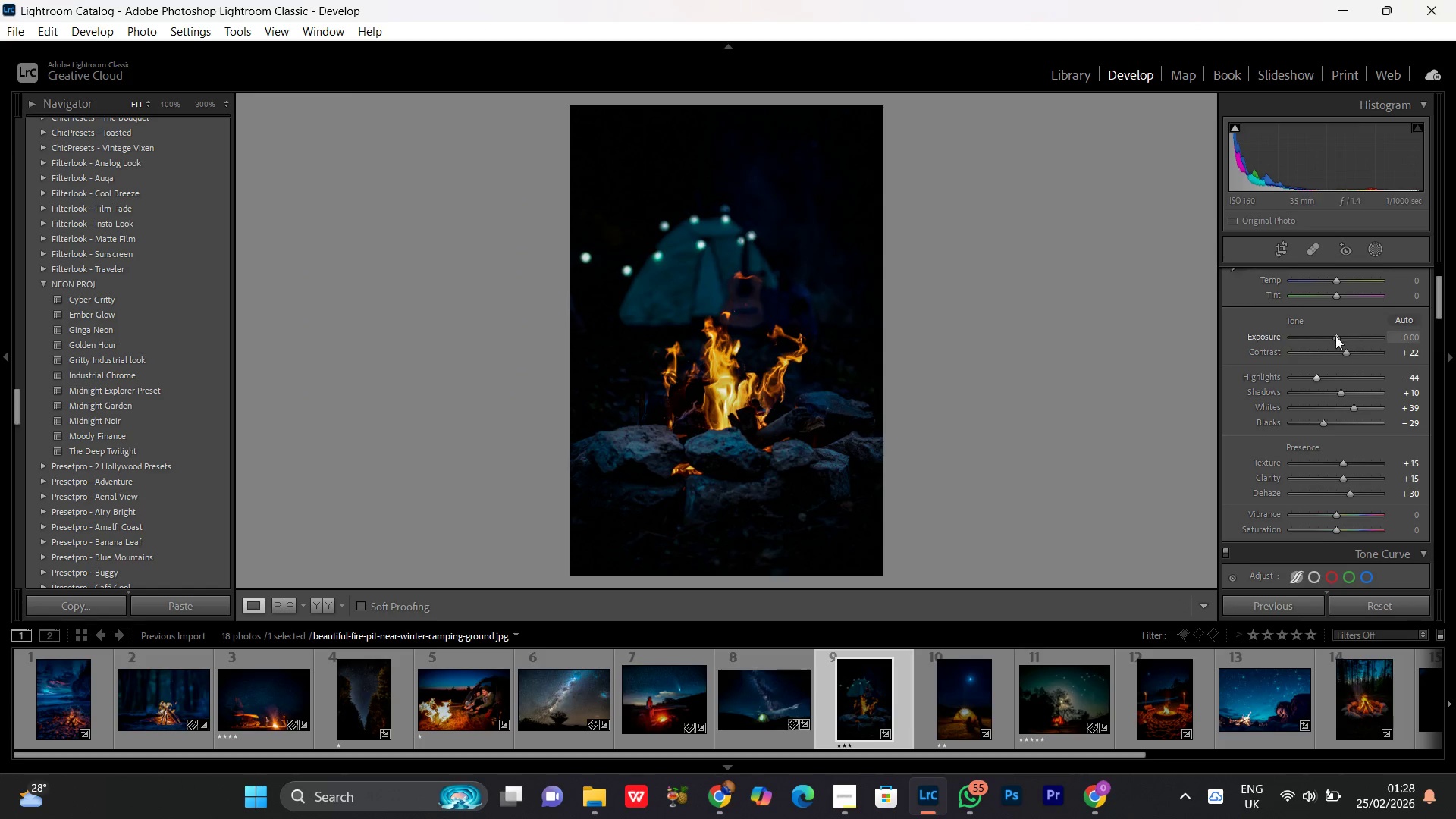 
left_click([1335, 336])
 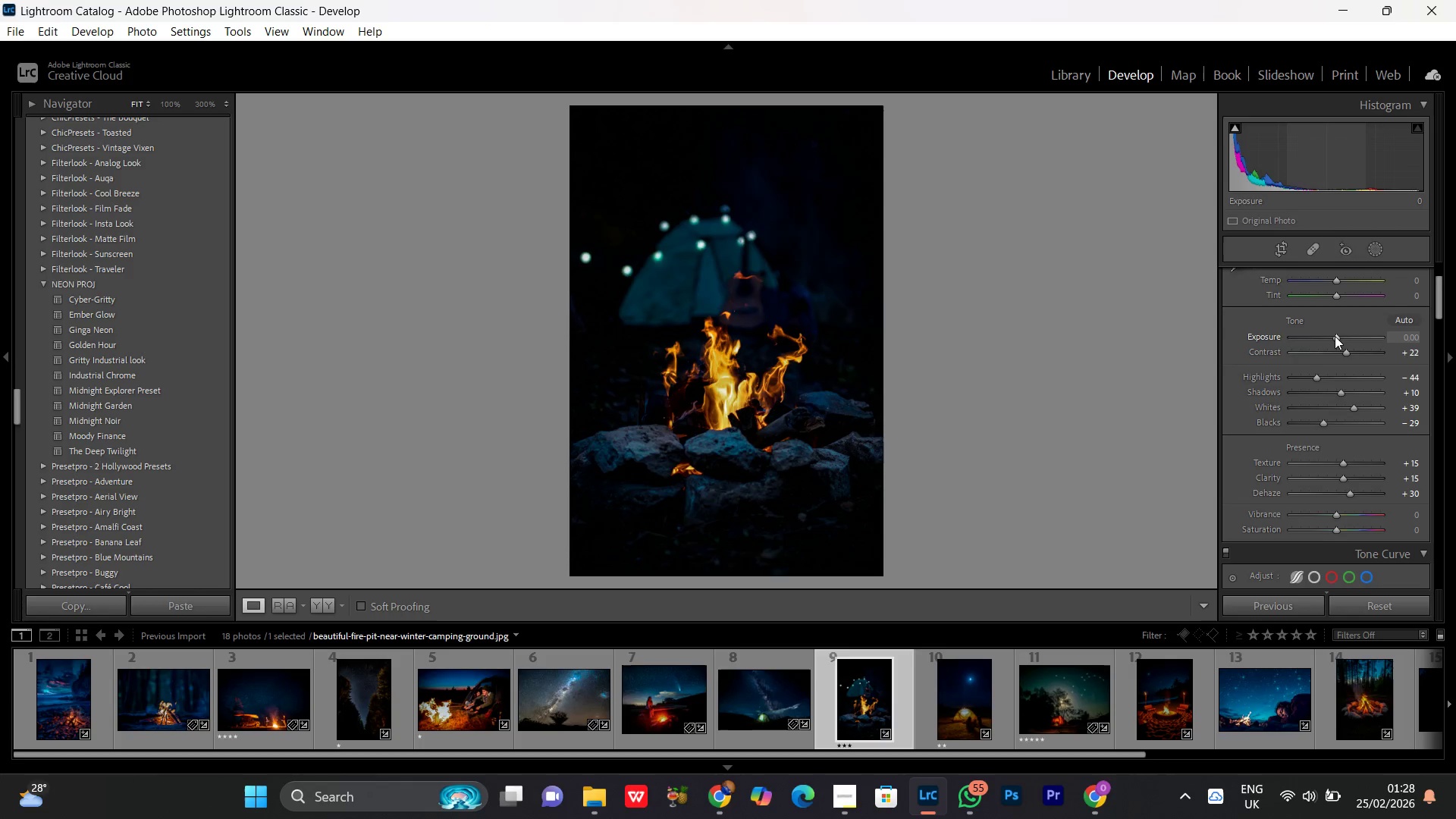 
scroll: coordinate [1335, 336], scroll_direction: up, amount: 7.0
 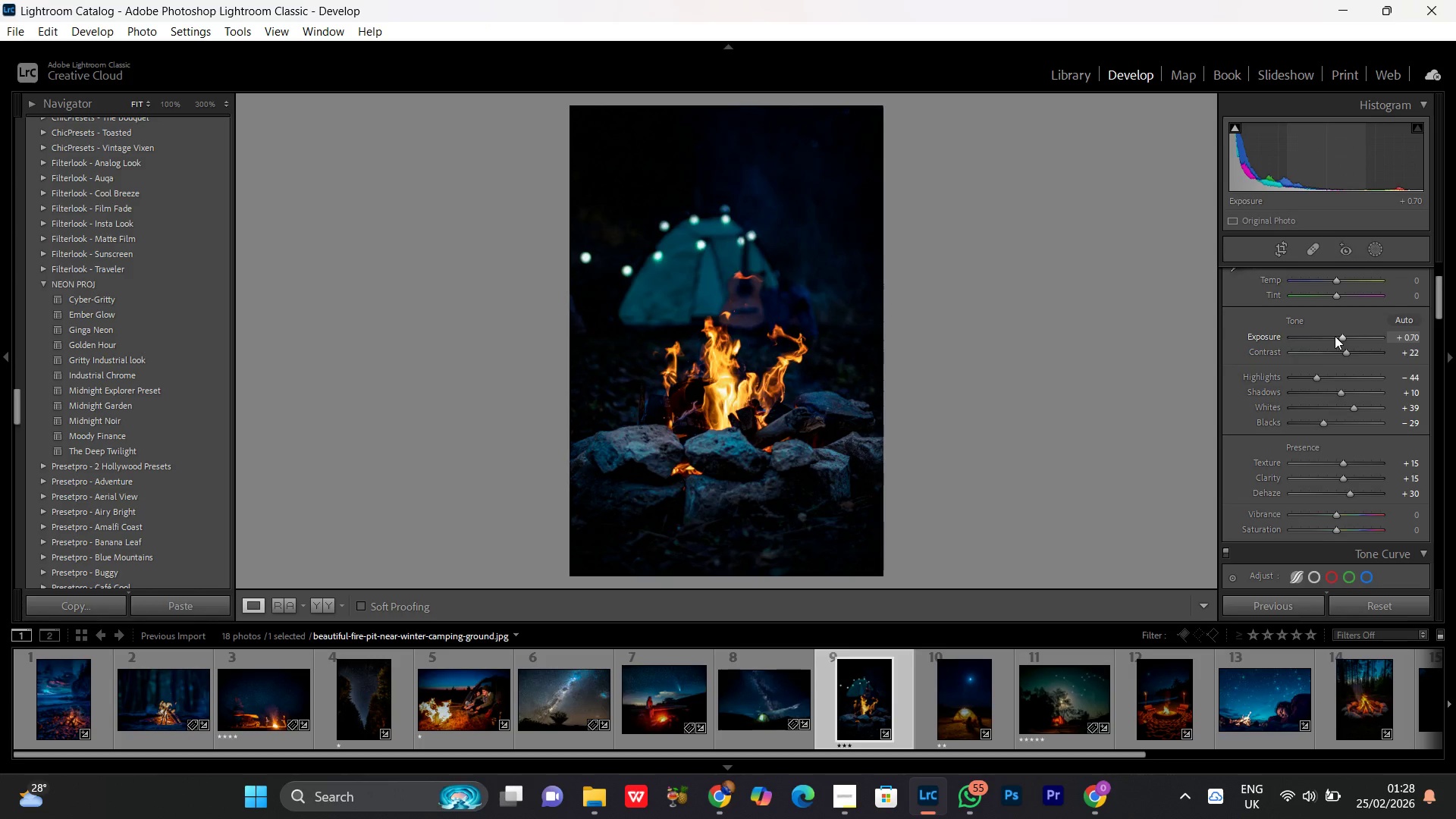 
scroll: coordinate [1335, 336], scroll_direction: none, amount: 0.0
 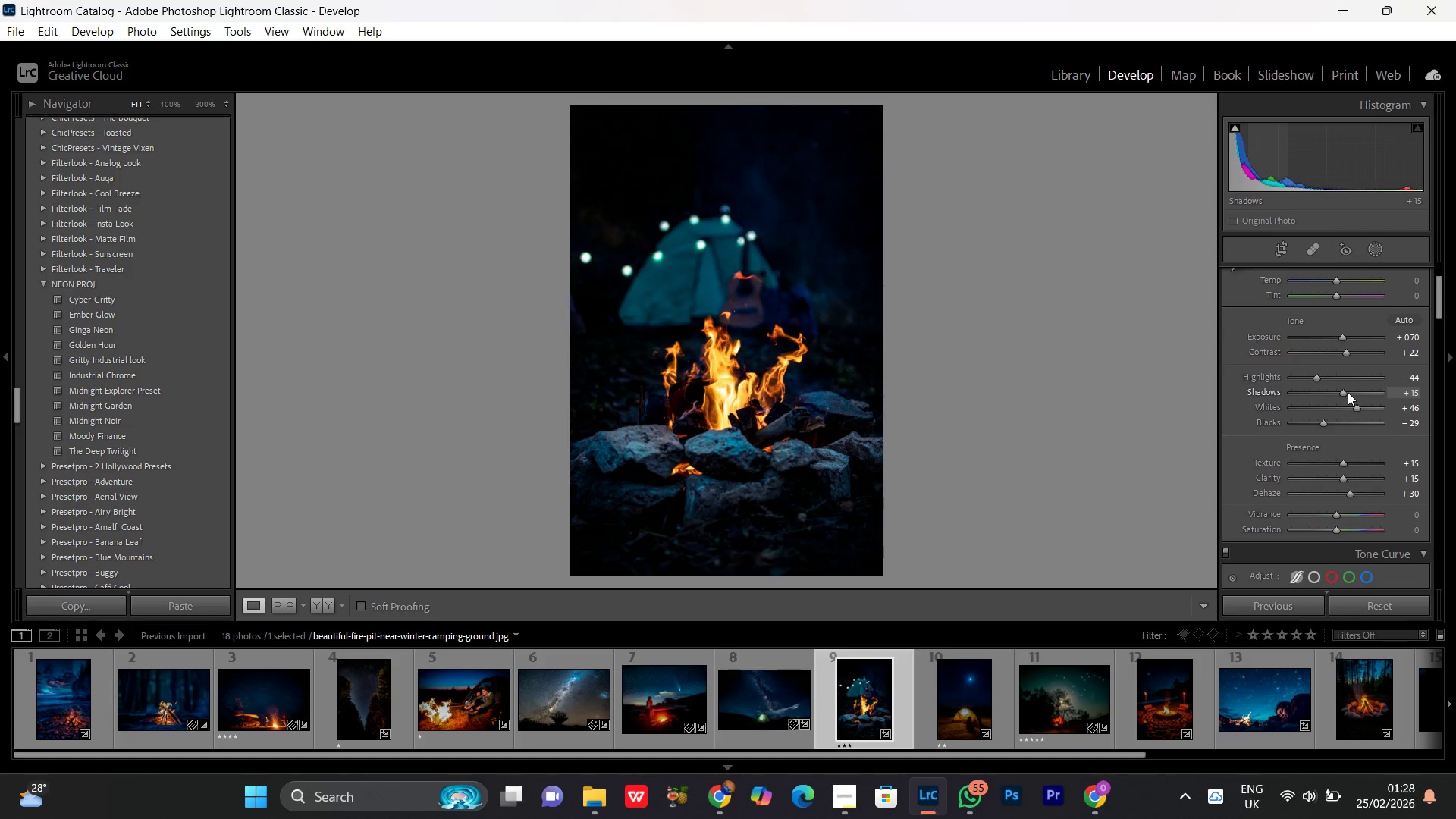 
double_click([727, 387])
 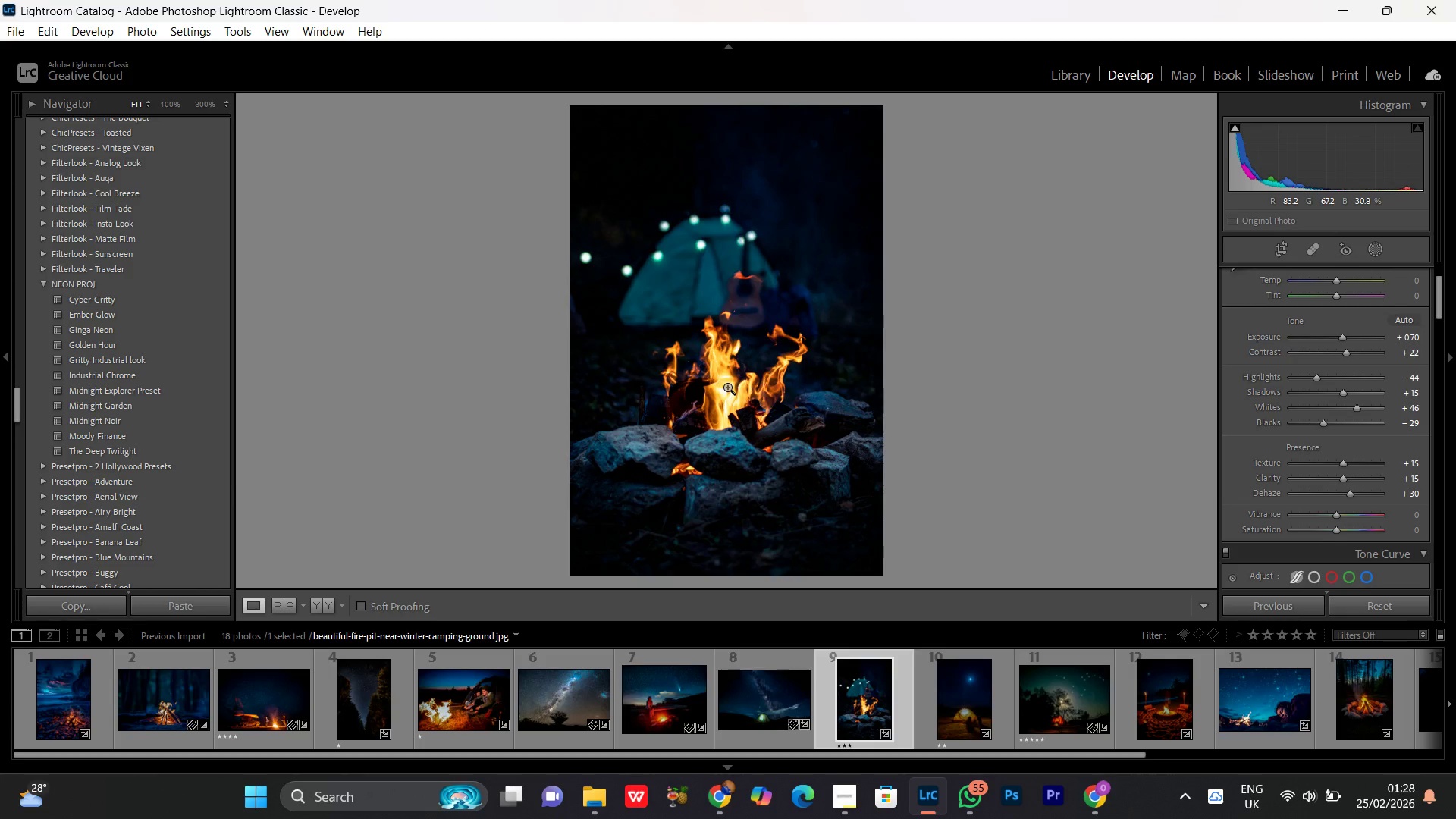 
key(Delete)
 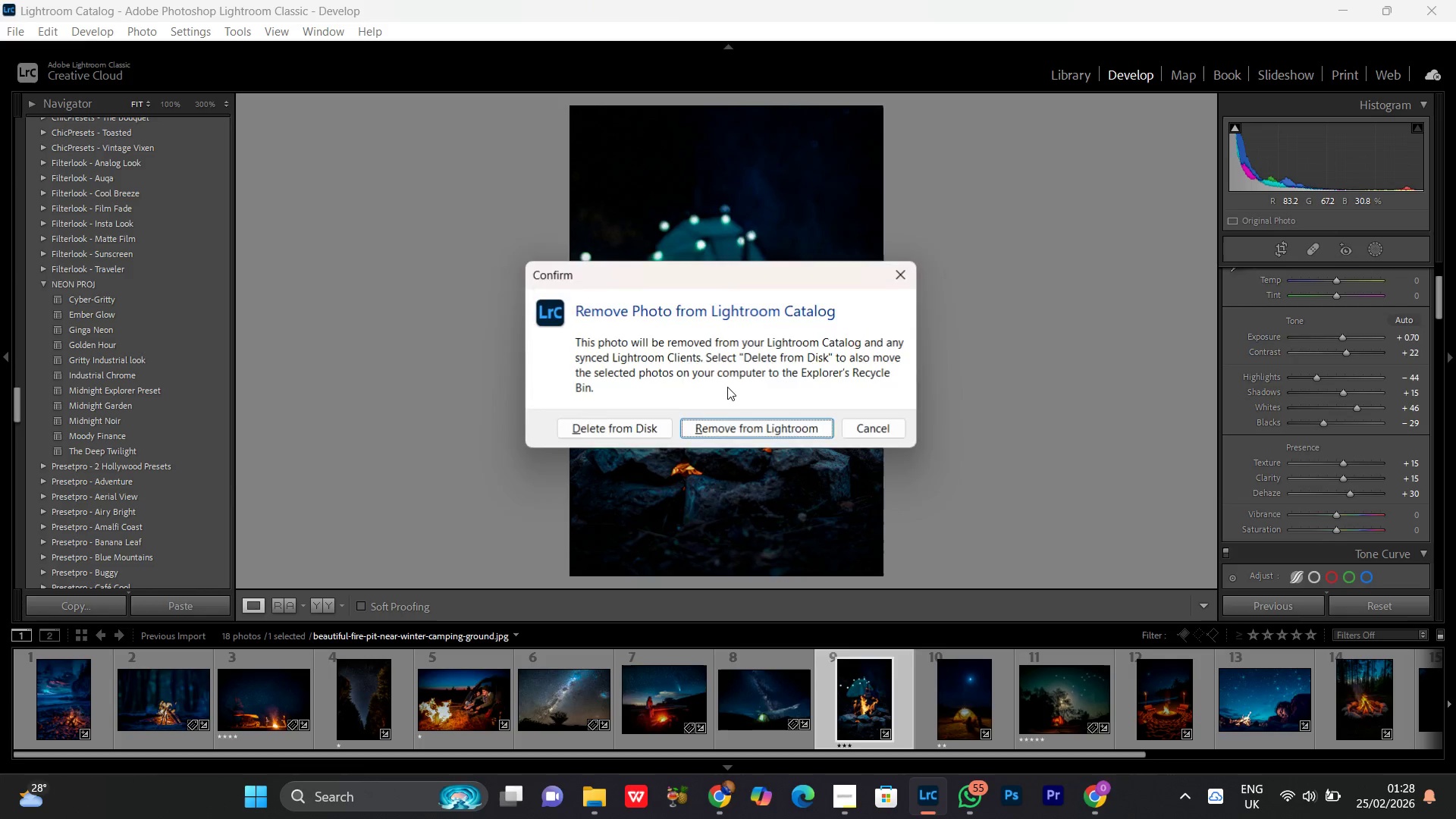 
key(Enter)
 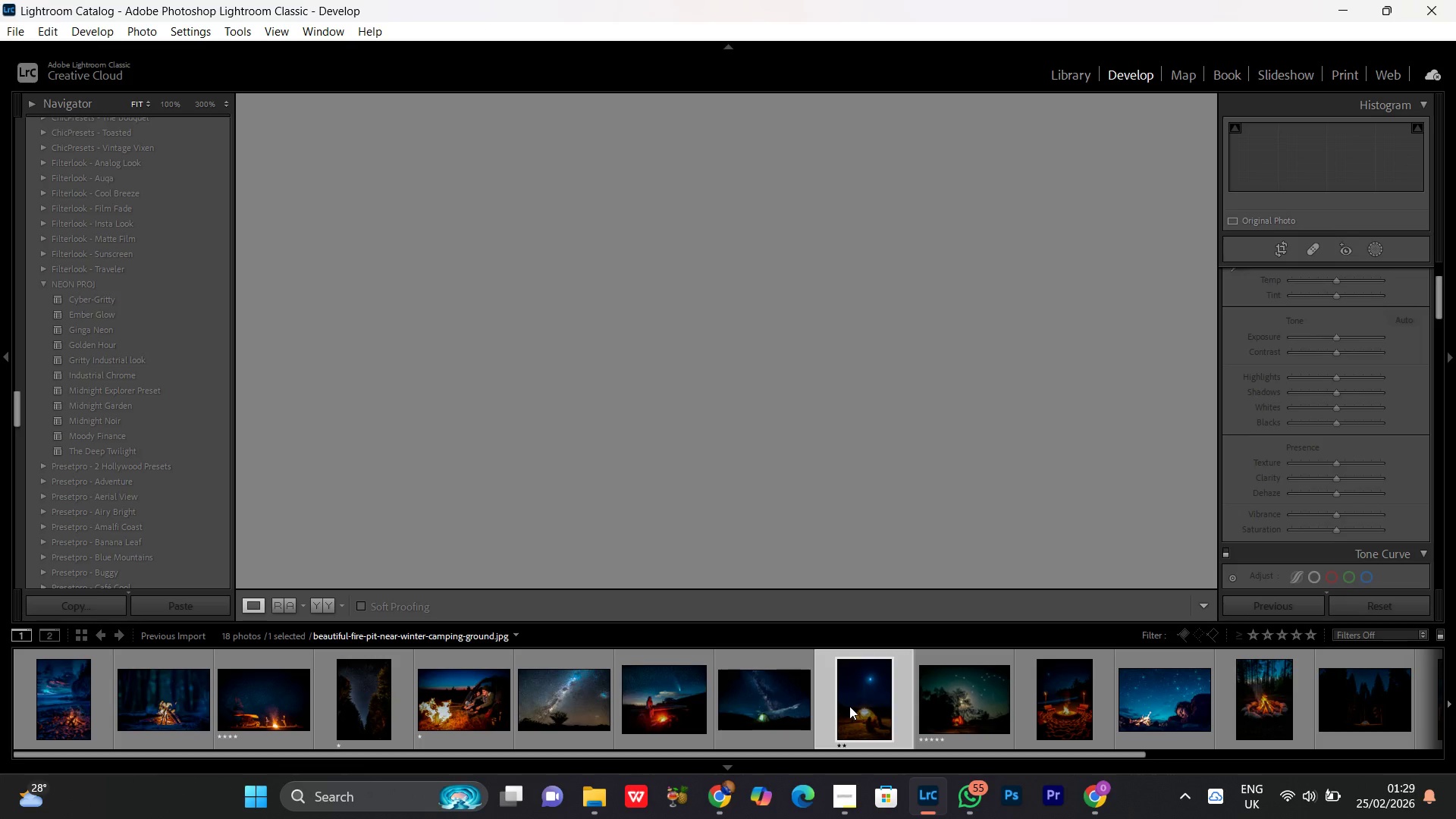 
scroll: coordinate [978, 722], scroll_direction: down, amount: 6.0
 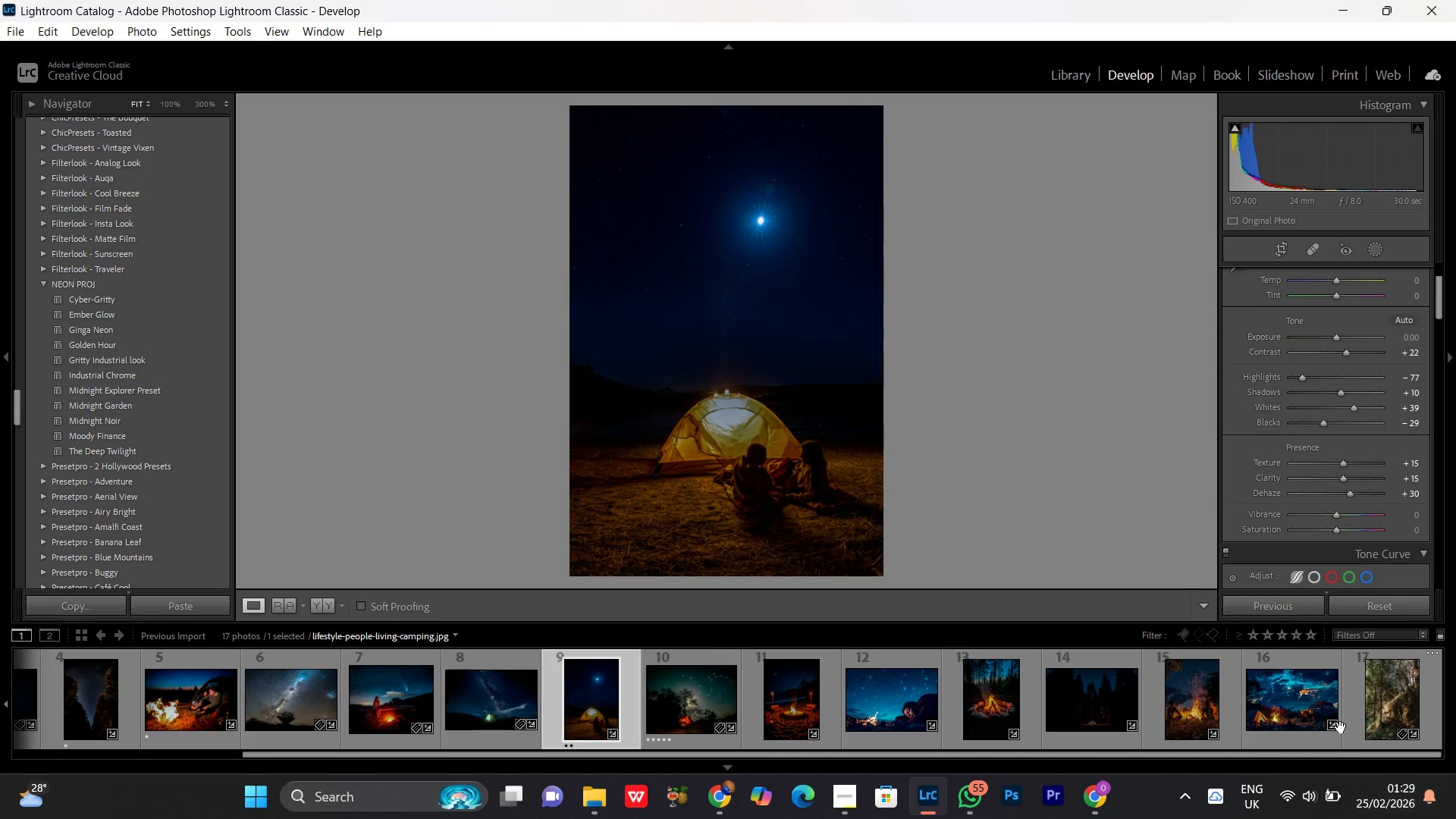 
double_click([1381, 698])
 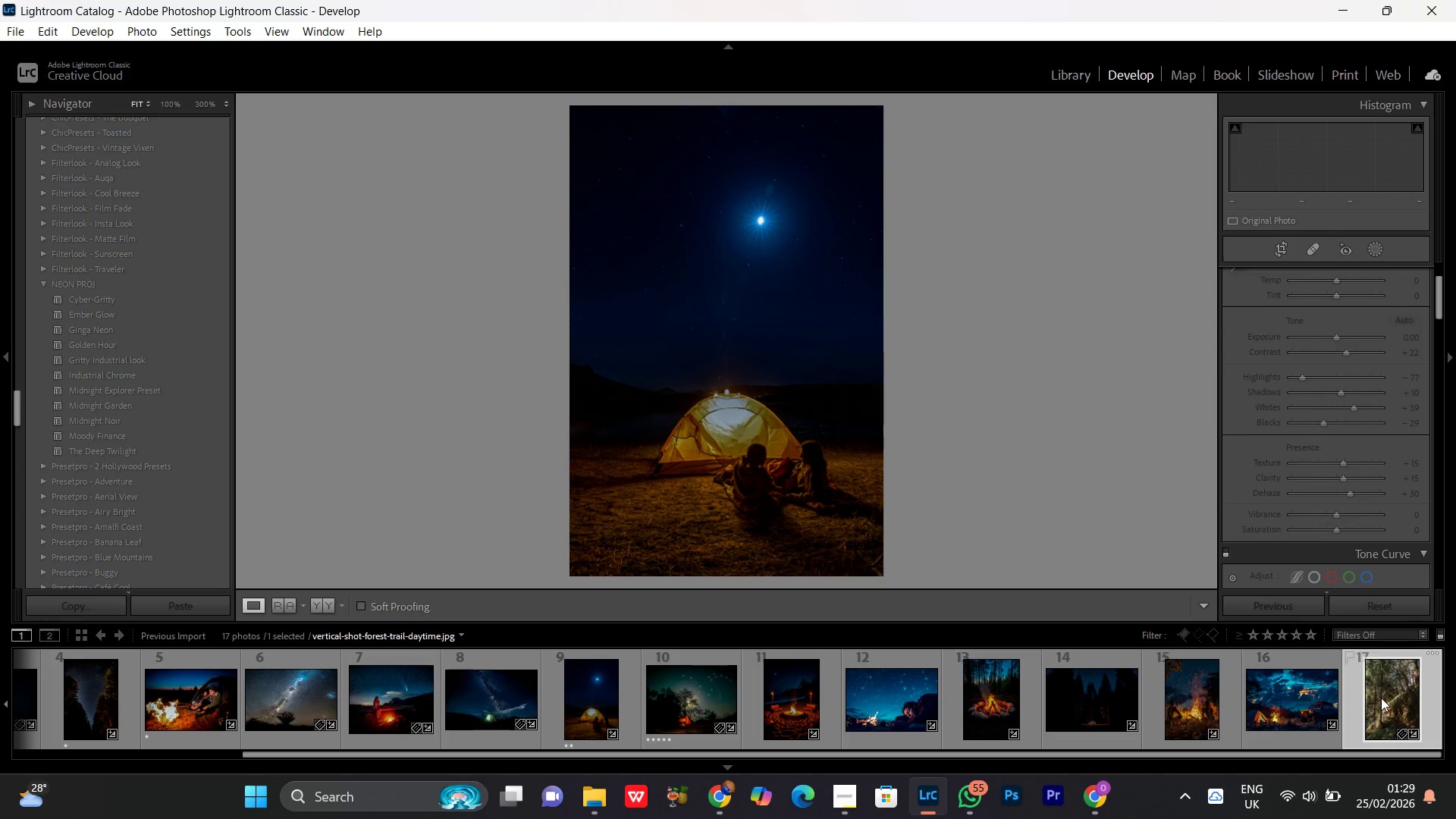 
key(Delete)
 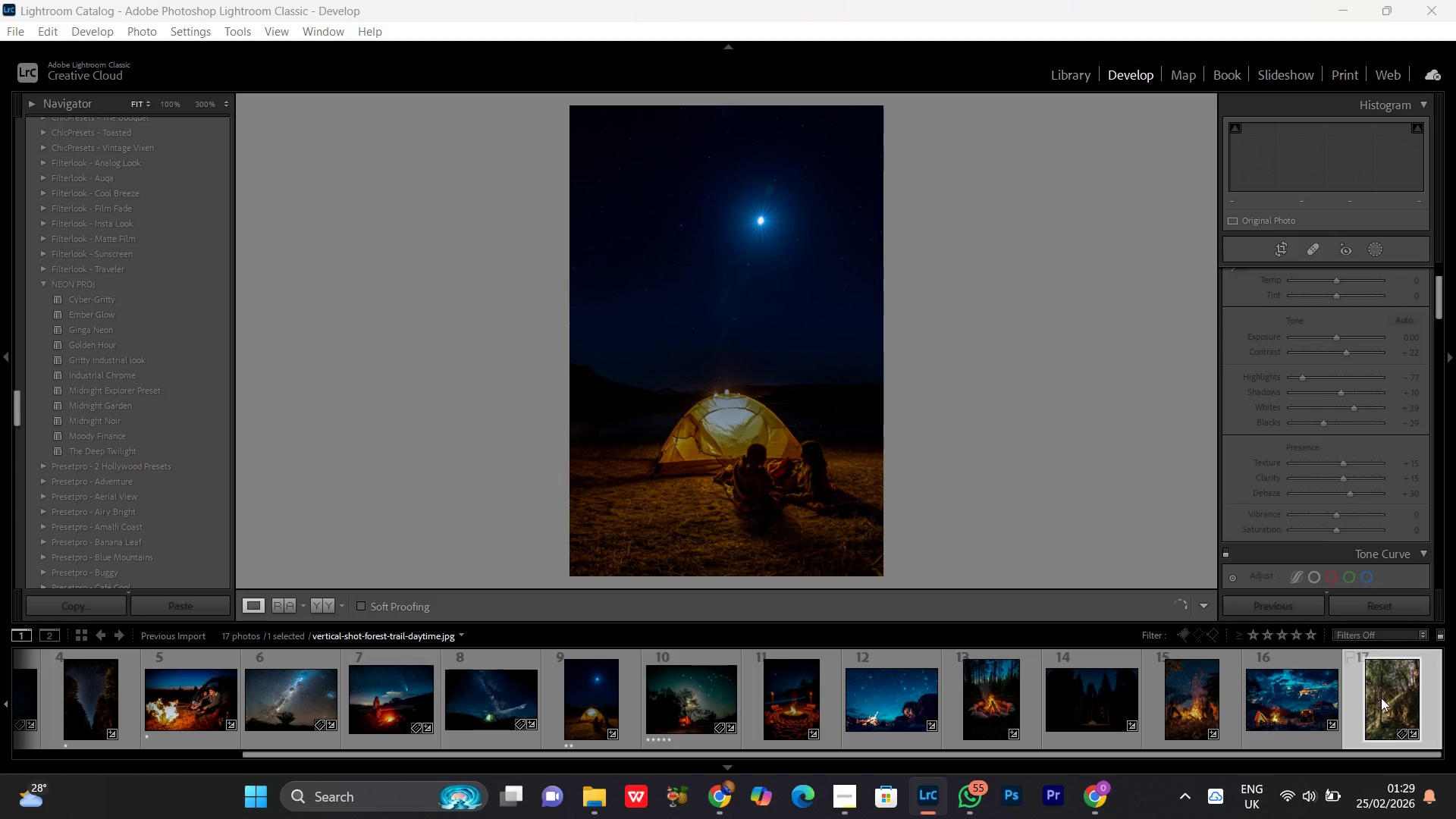 
key(Enter)
 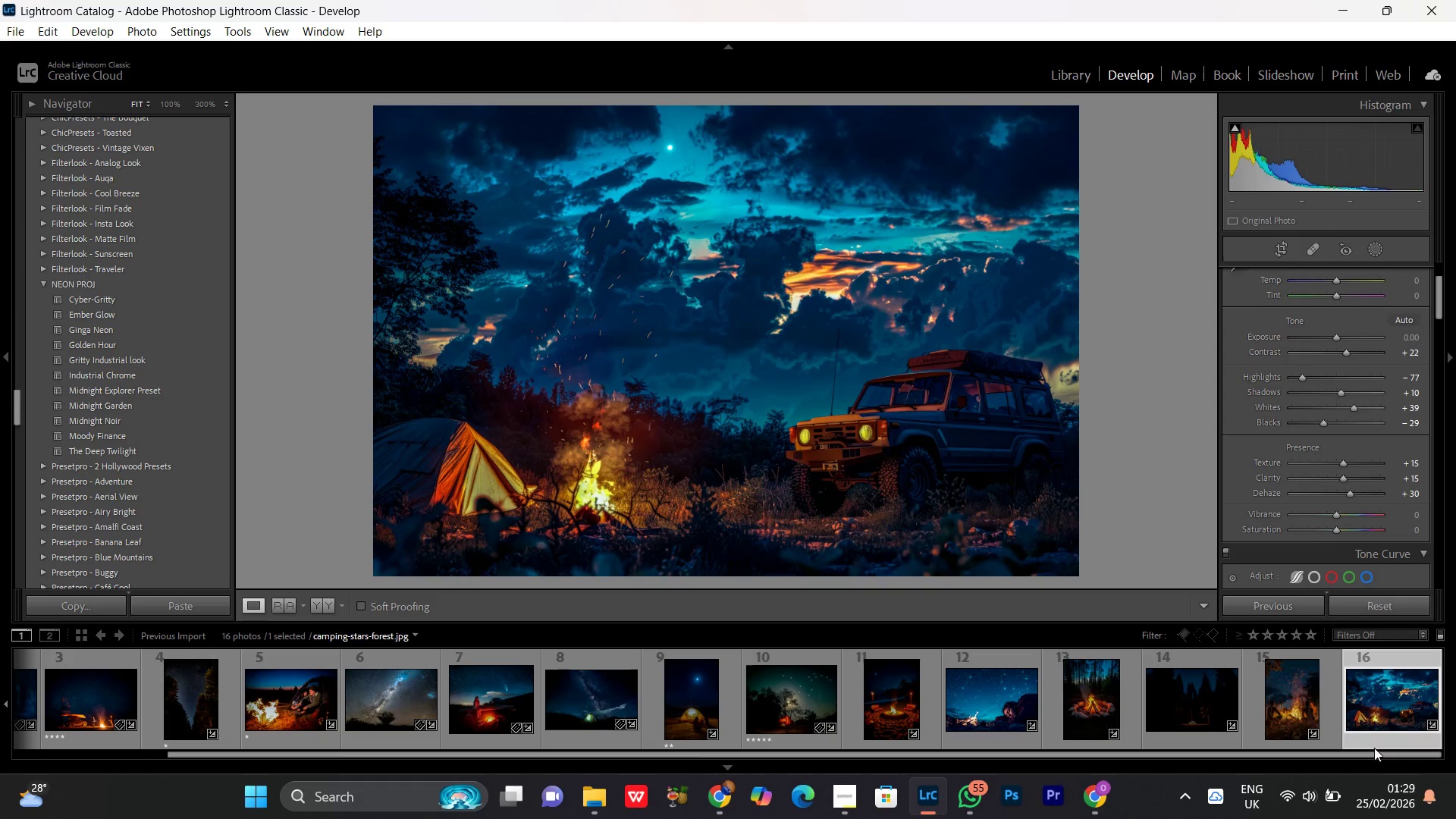 
wait(6.61)
 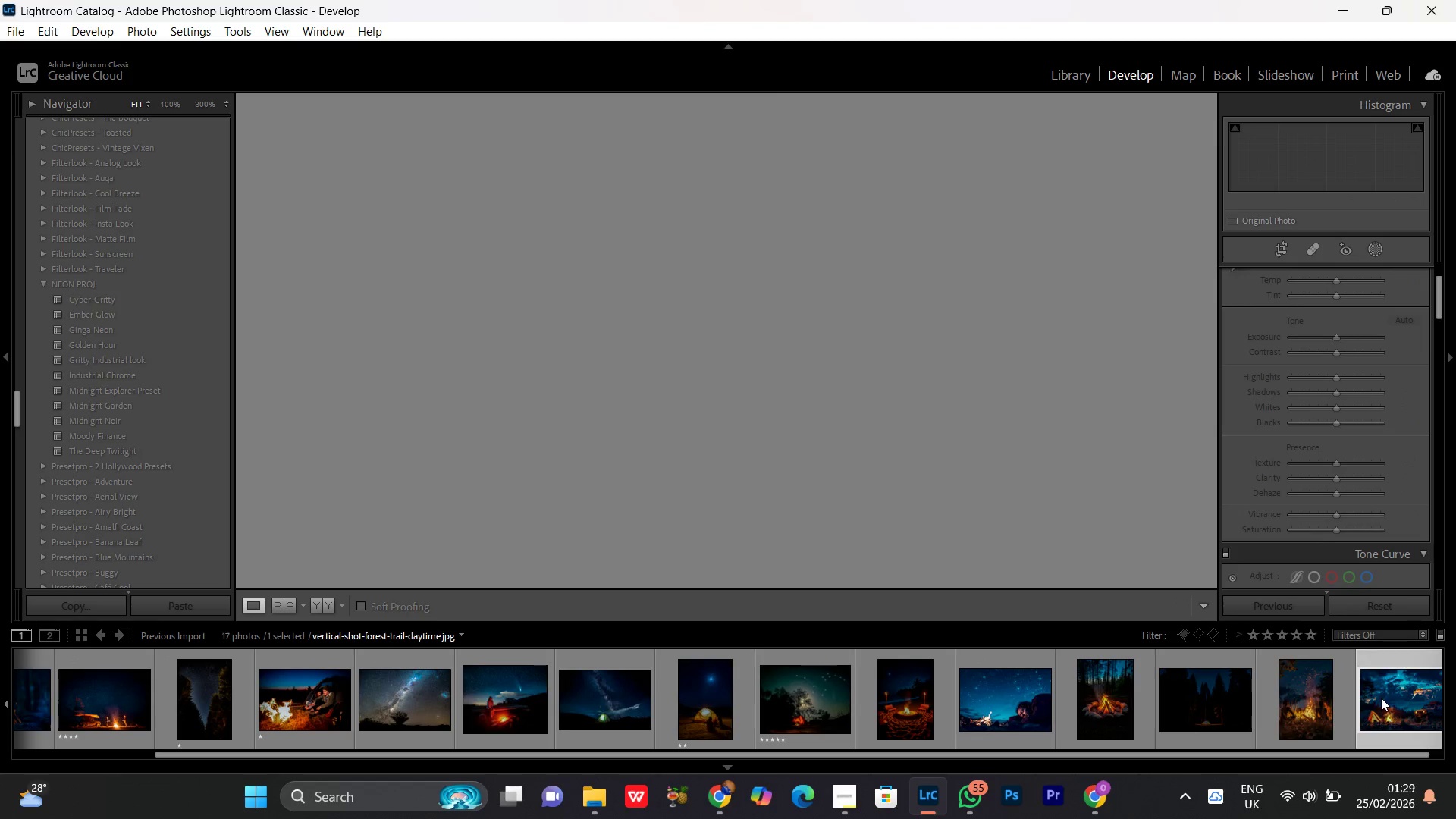 
left_click([1377, 255])
 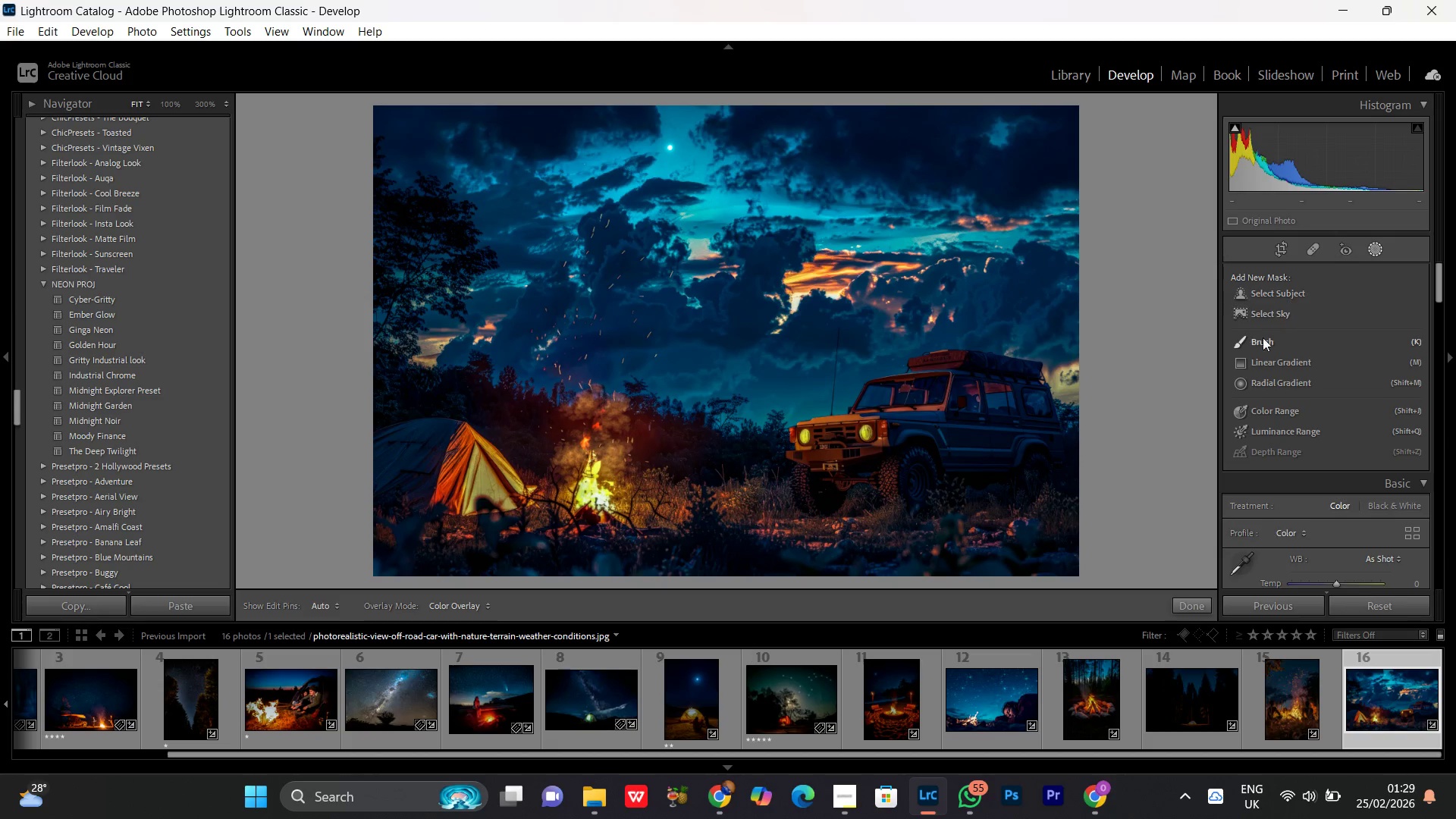 
left_click([1270, 315])
 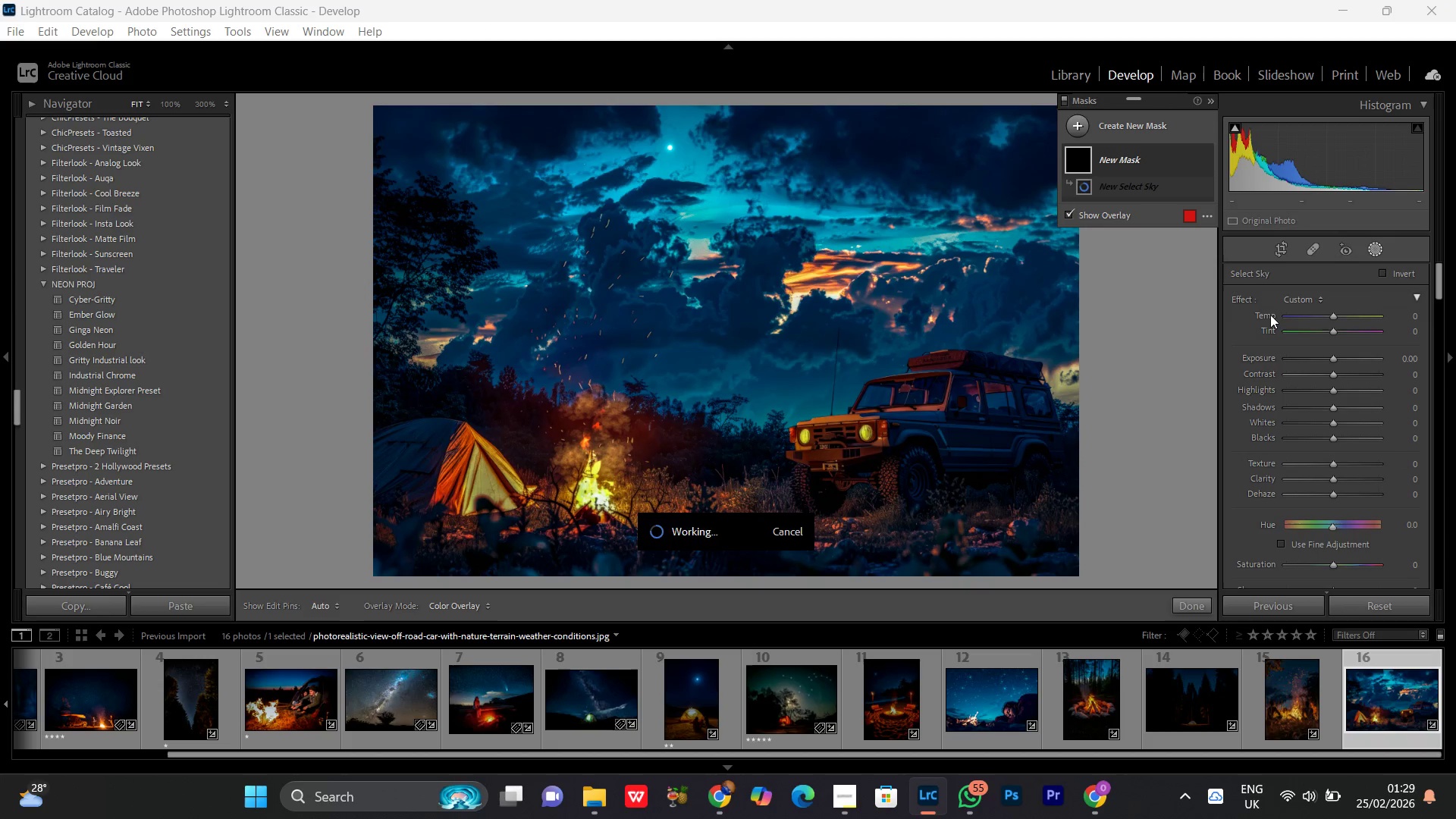 
wait(9.54)
 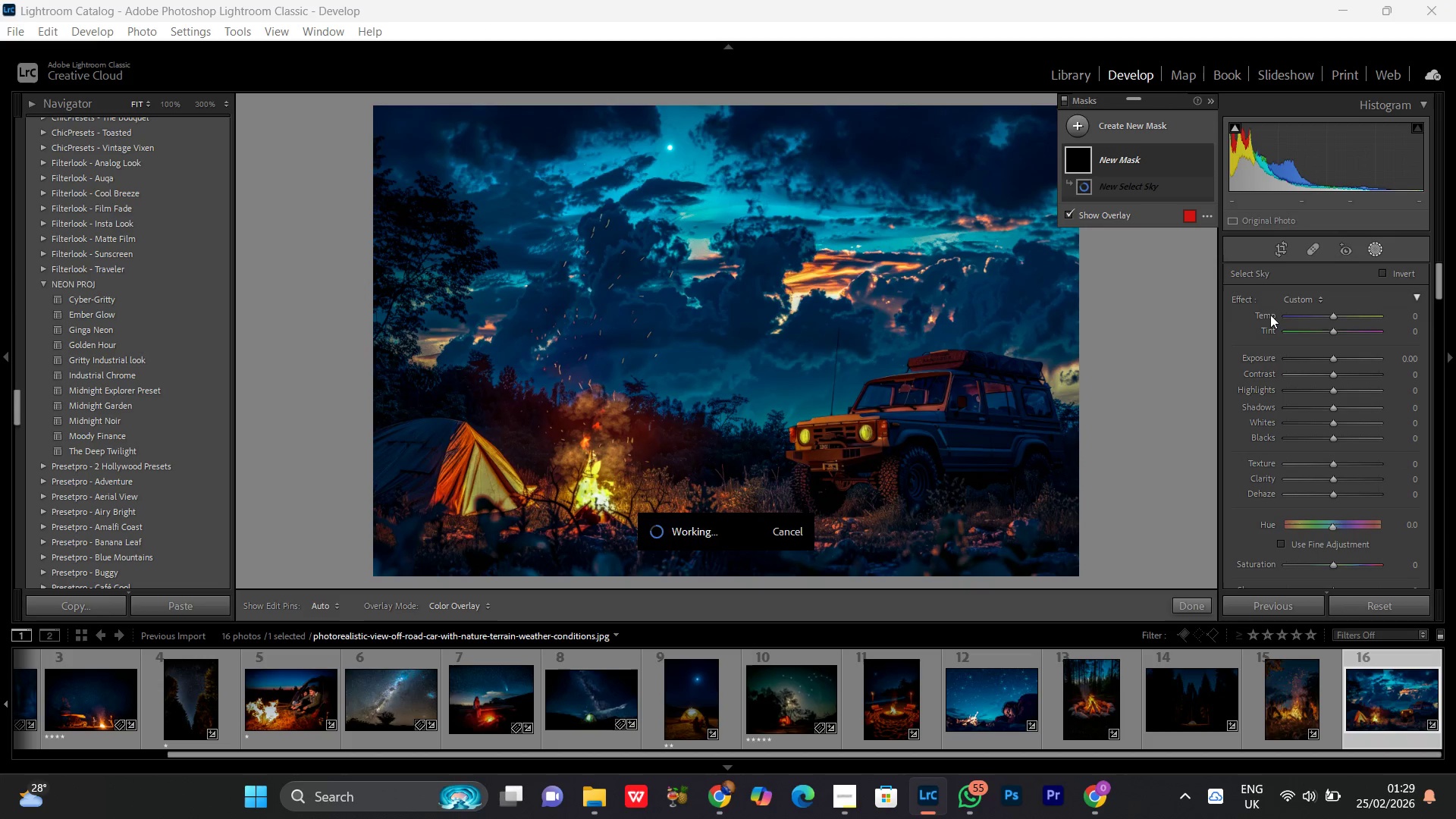 
mouse_move([1050, 372])
 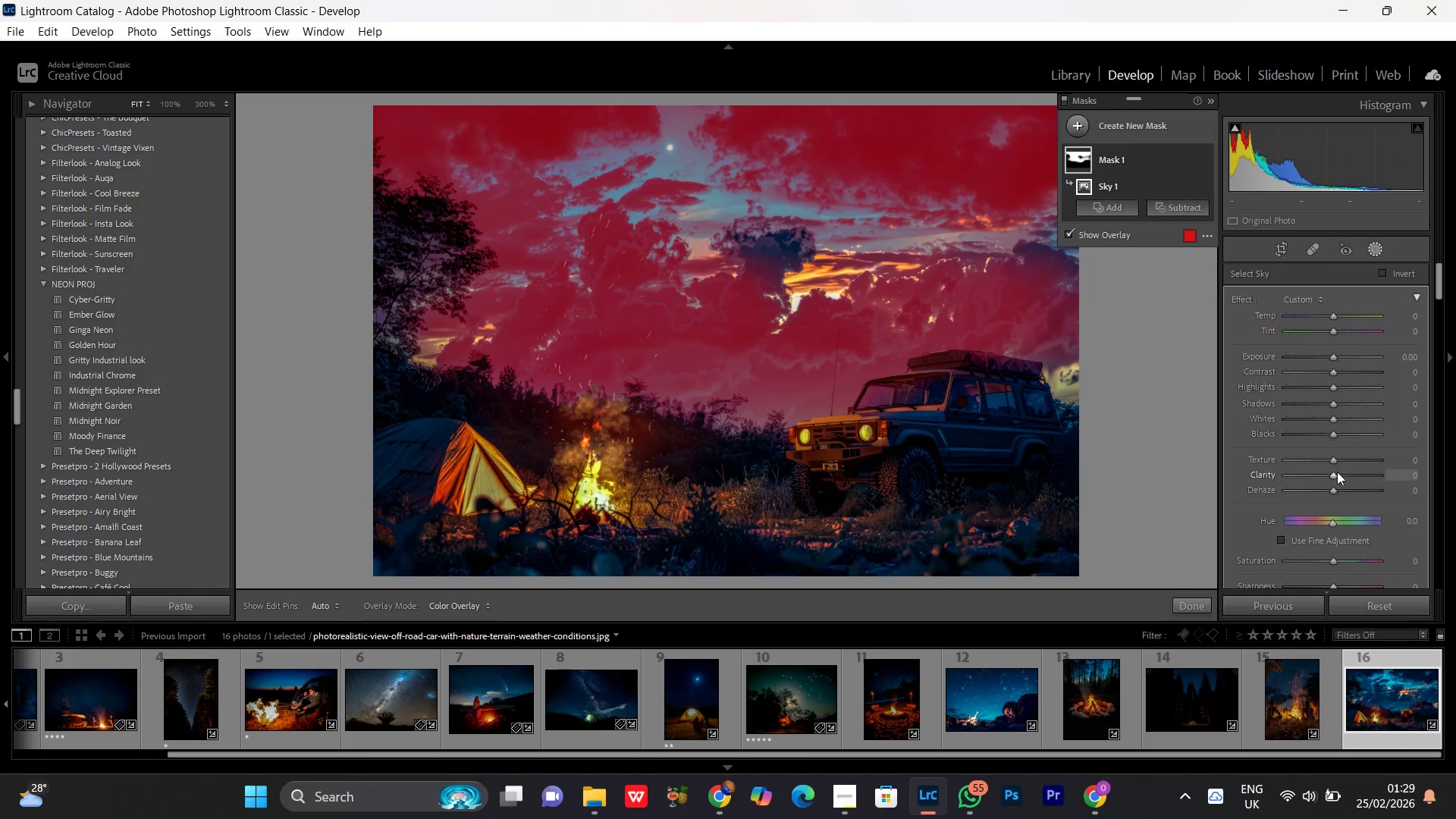 
left_click_drag(start_coordinate=[1332, 476], to_coordinate=[1342, 479])
 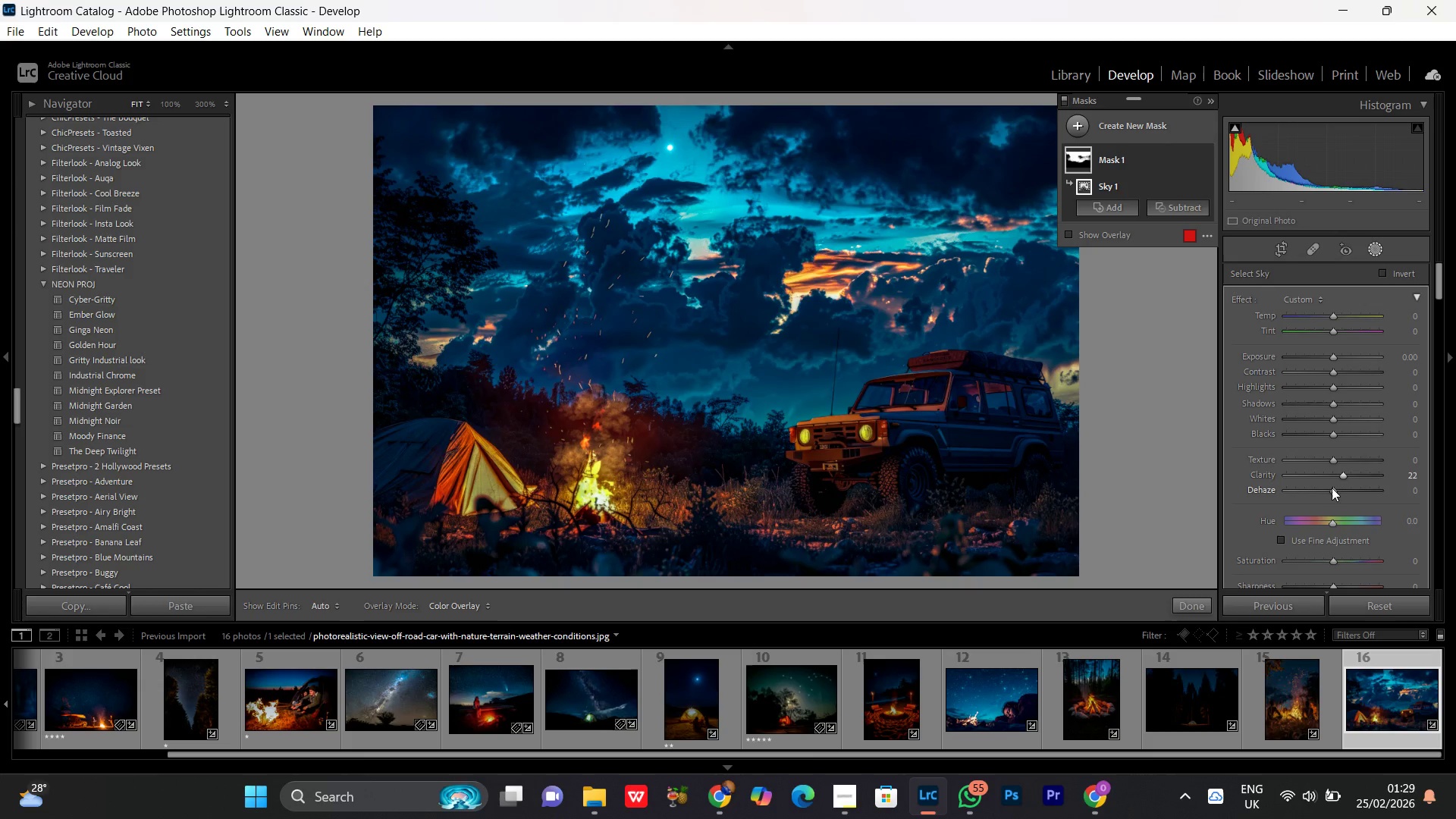 
left_click_drag(start_coordinate=[1335, 488], to_coordinate=[1345, 488])
 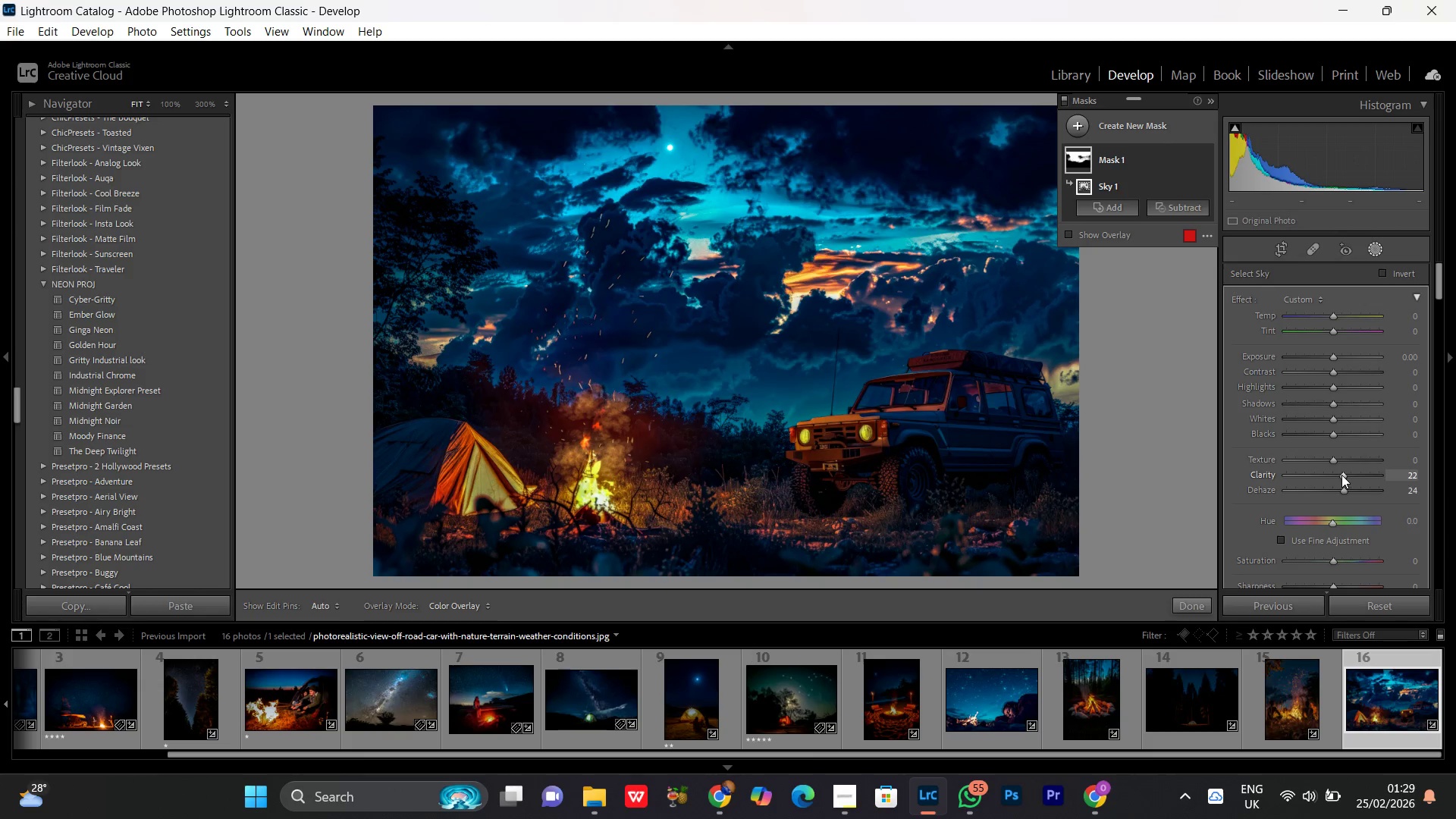 
left_click_drag(start_coordinate=[1339, 473], to_coordinate=[1341, 479])
 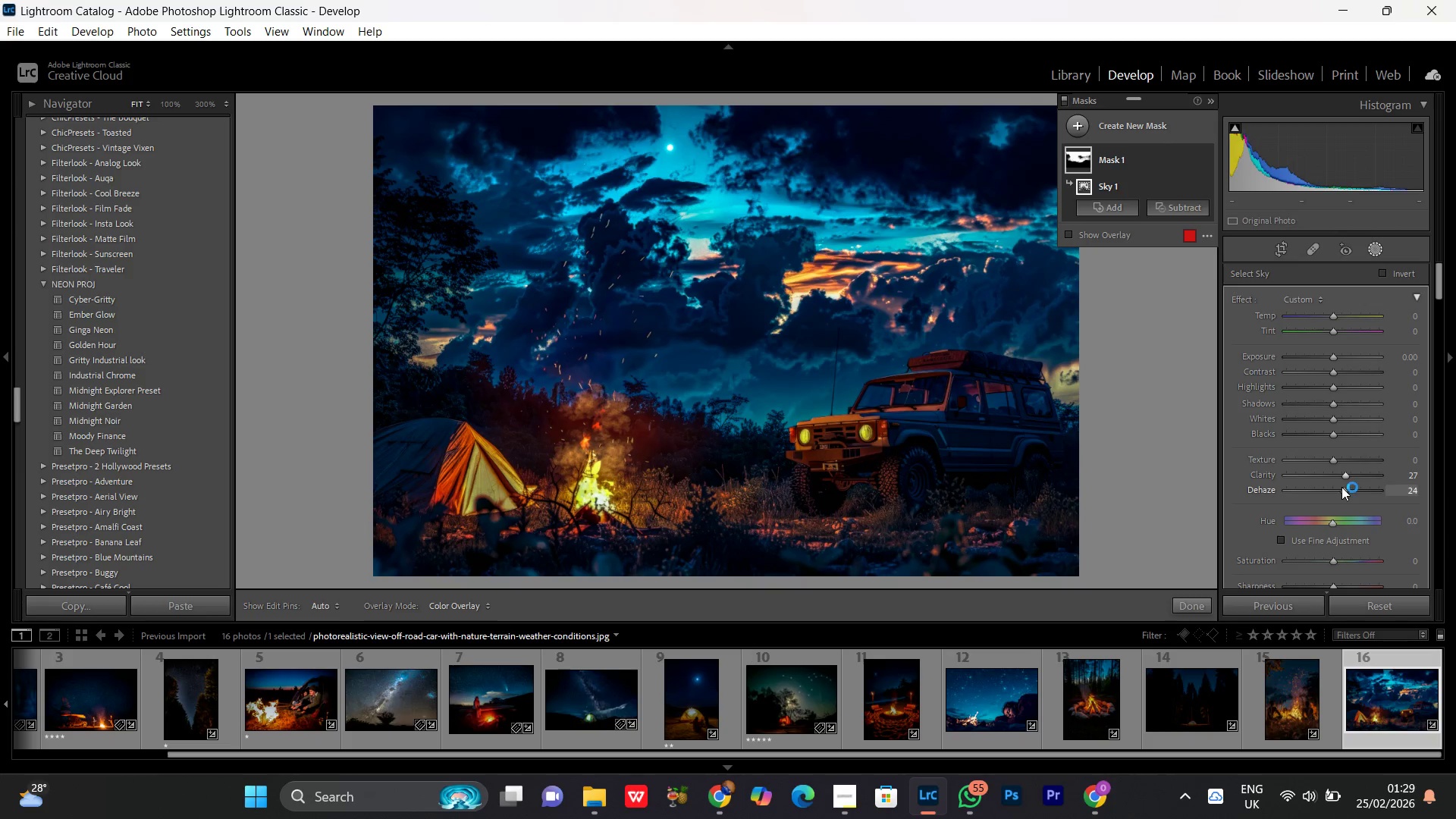 
left_click_drag(start_coordinate=[1341, 488], to_coordinate=[1345, 489])
 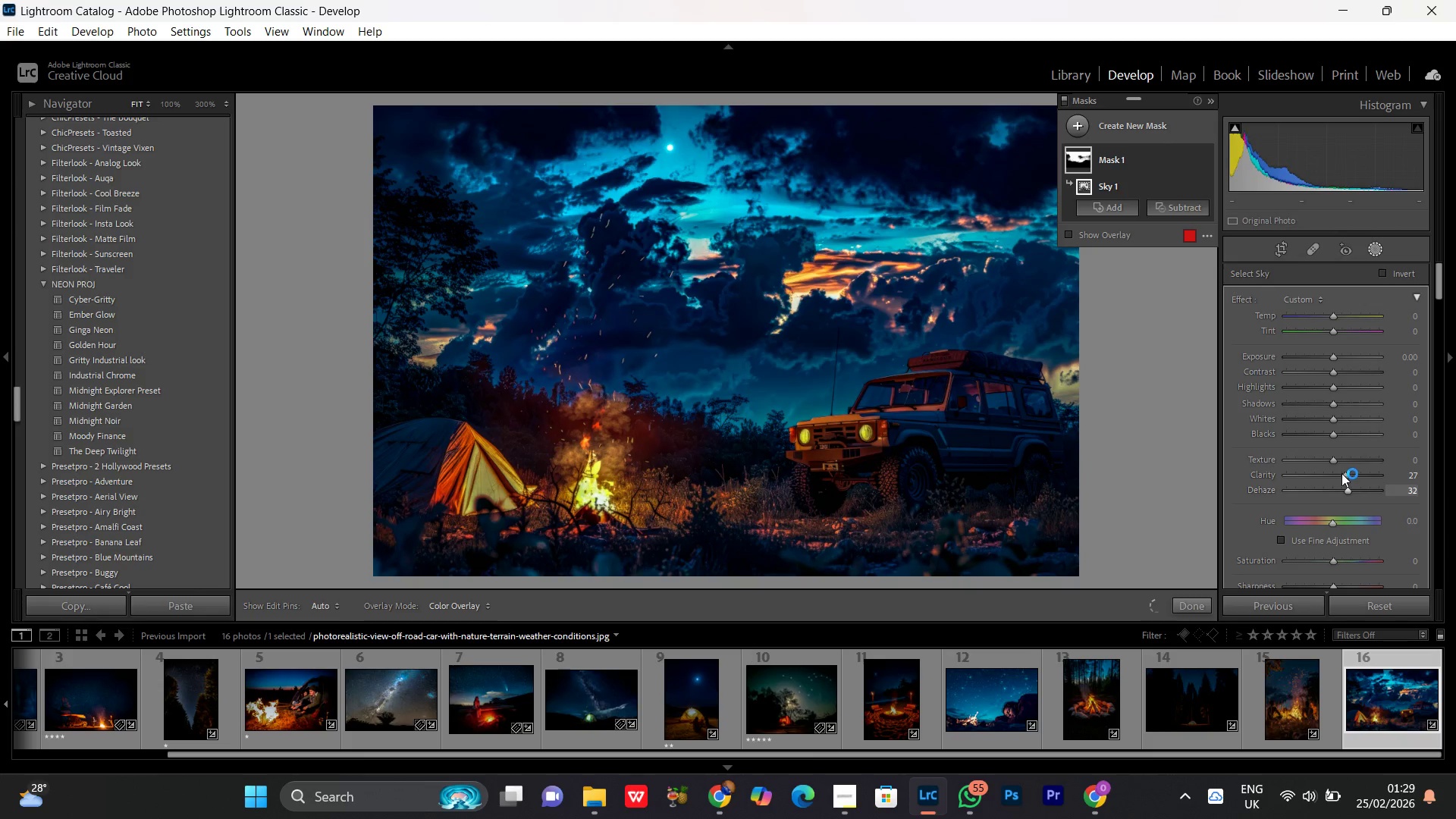 
left_click_drag(start_coordinate=[1342, 473], to_coordinate=[1346, 475])
 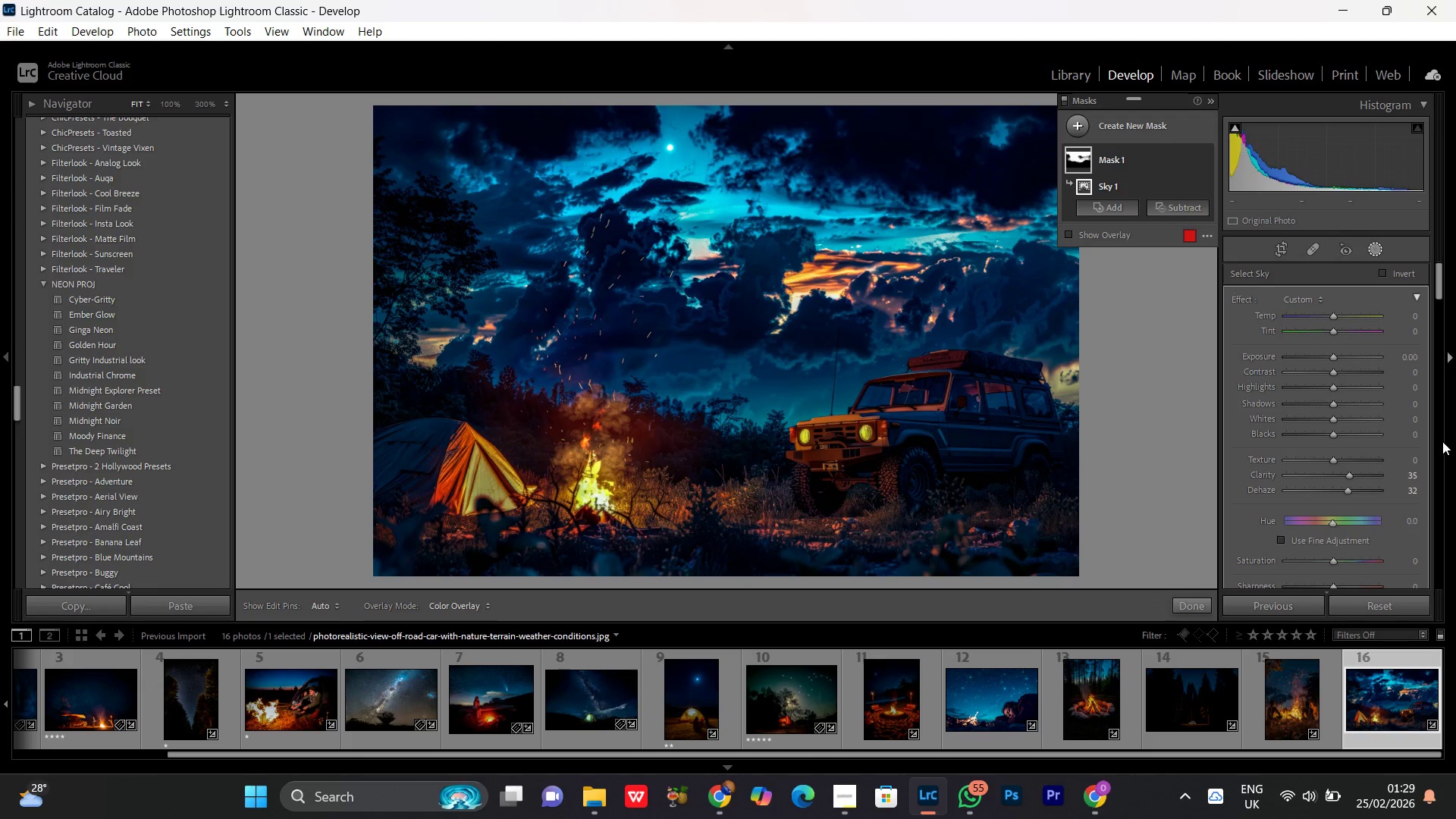 
scroll: coordinate [1422, 491], scroll_direction: down, amount: 2.0
 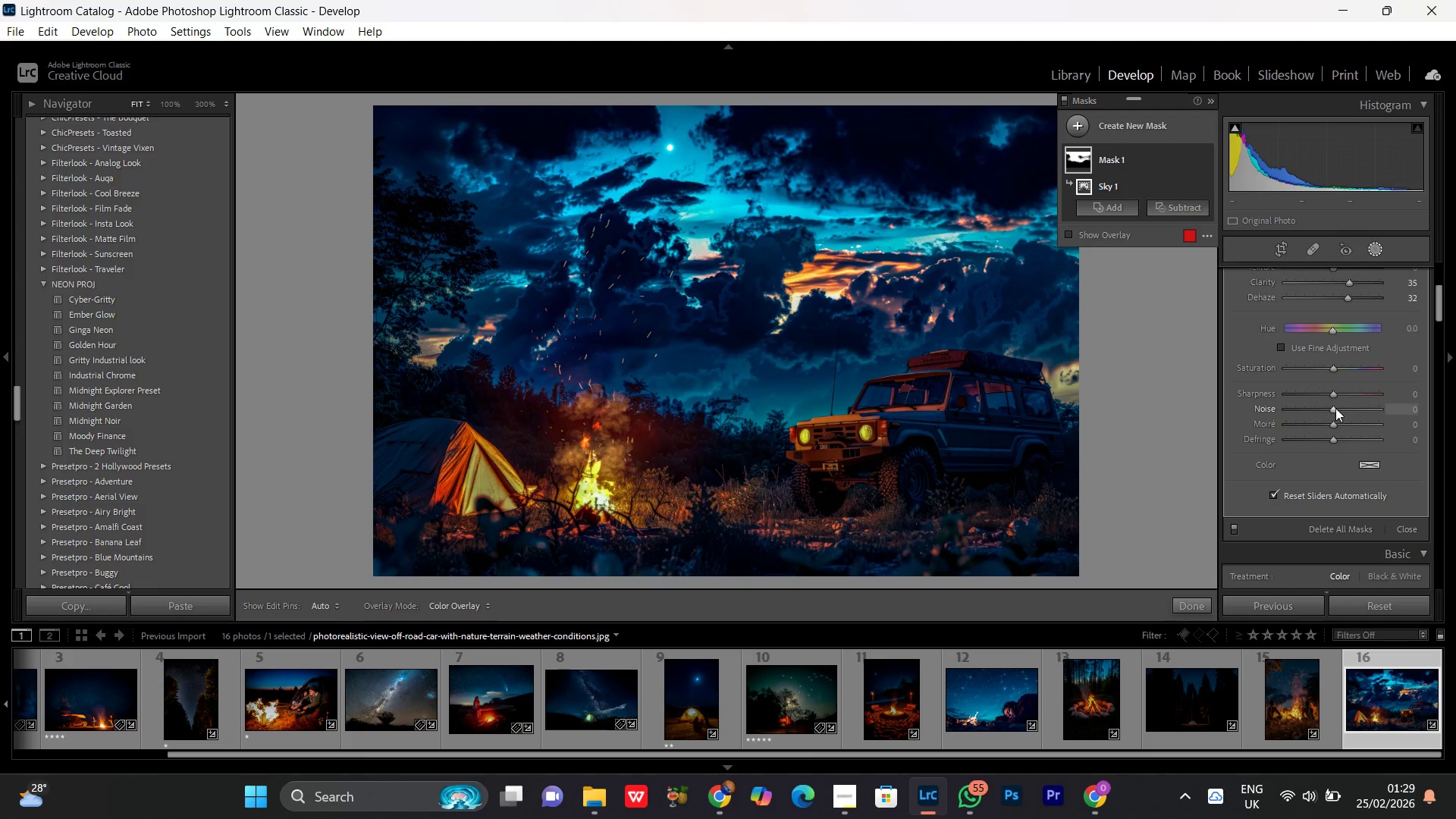 
left_click_drag(start_coordinate=[1332, 407], to_coordinate=[1344, 409])
 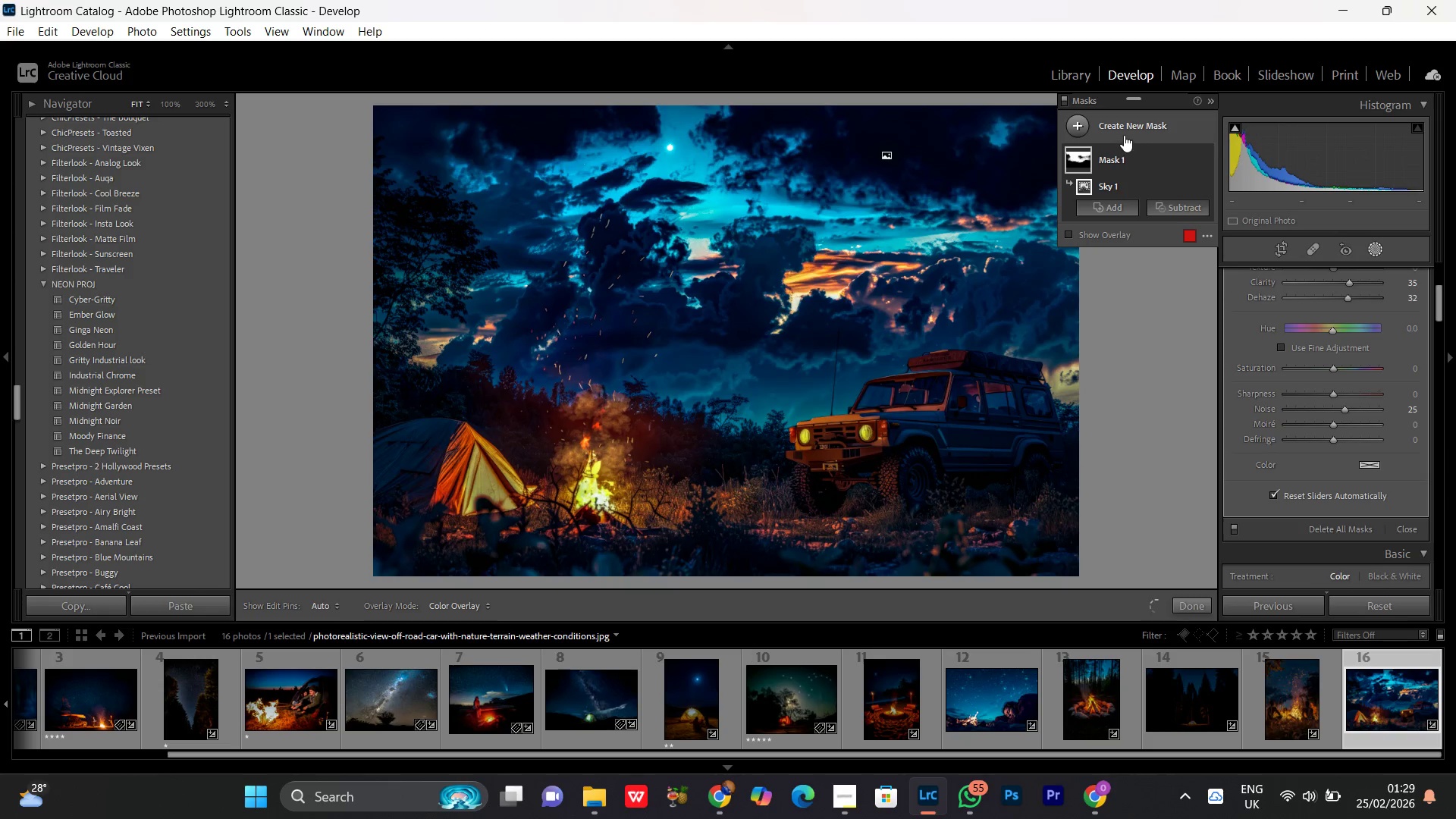 
left_click([1121, 130])
 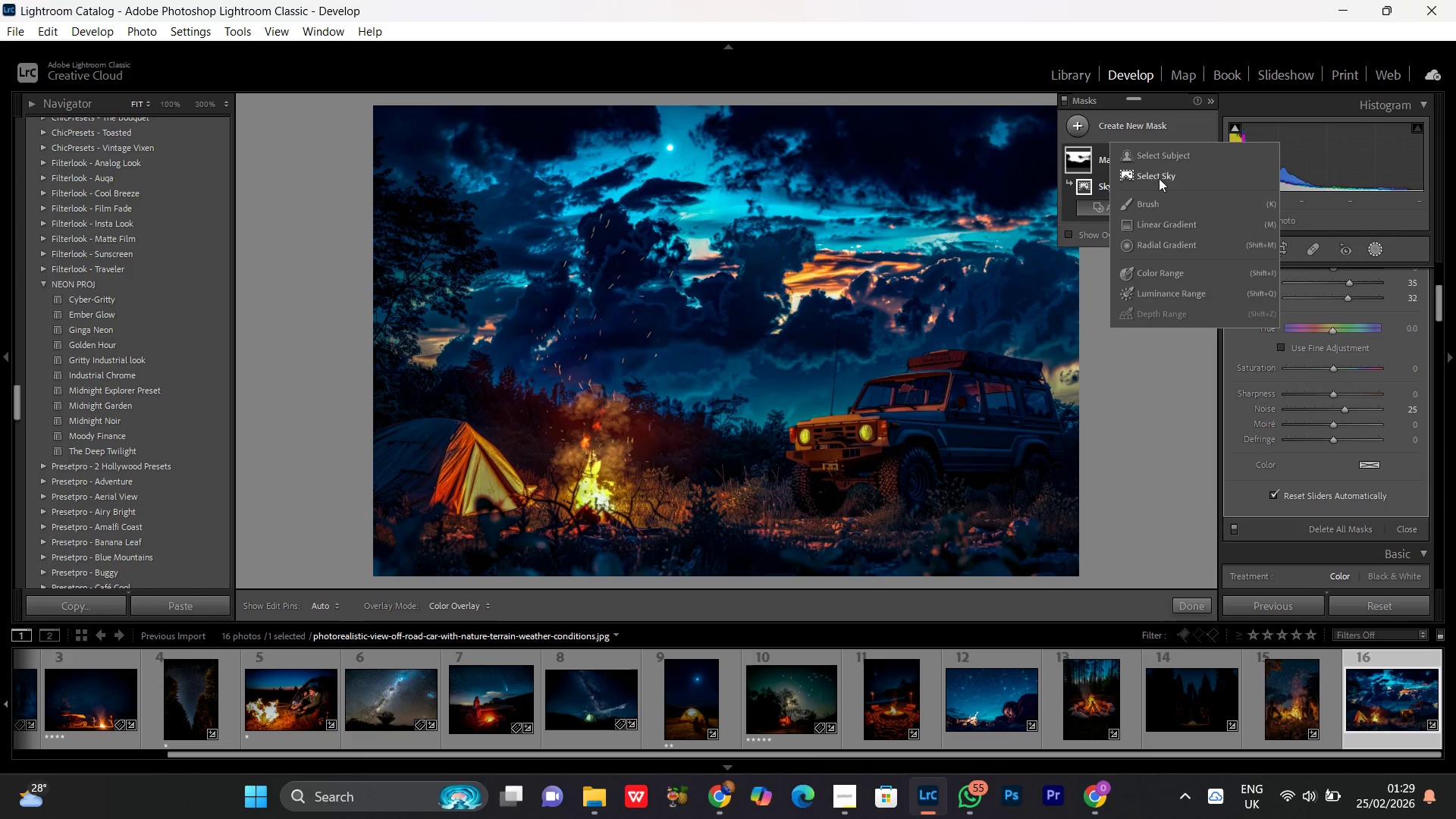 
left_click([1154, 177])
 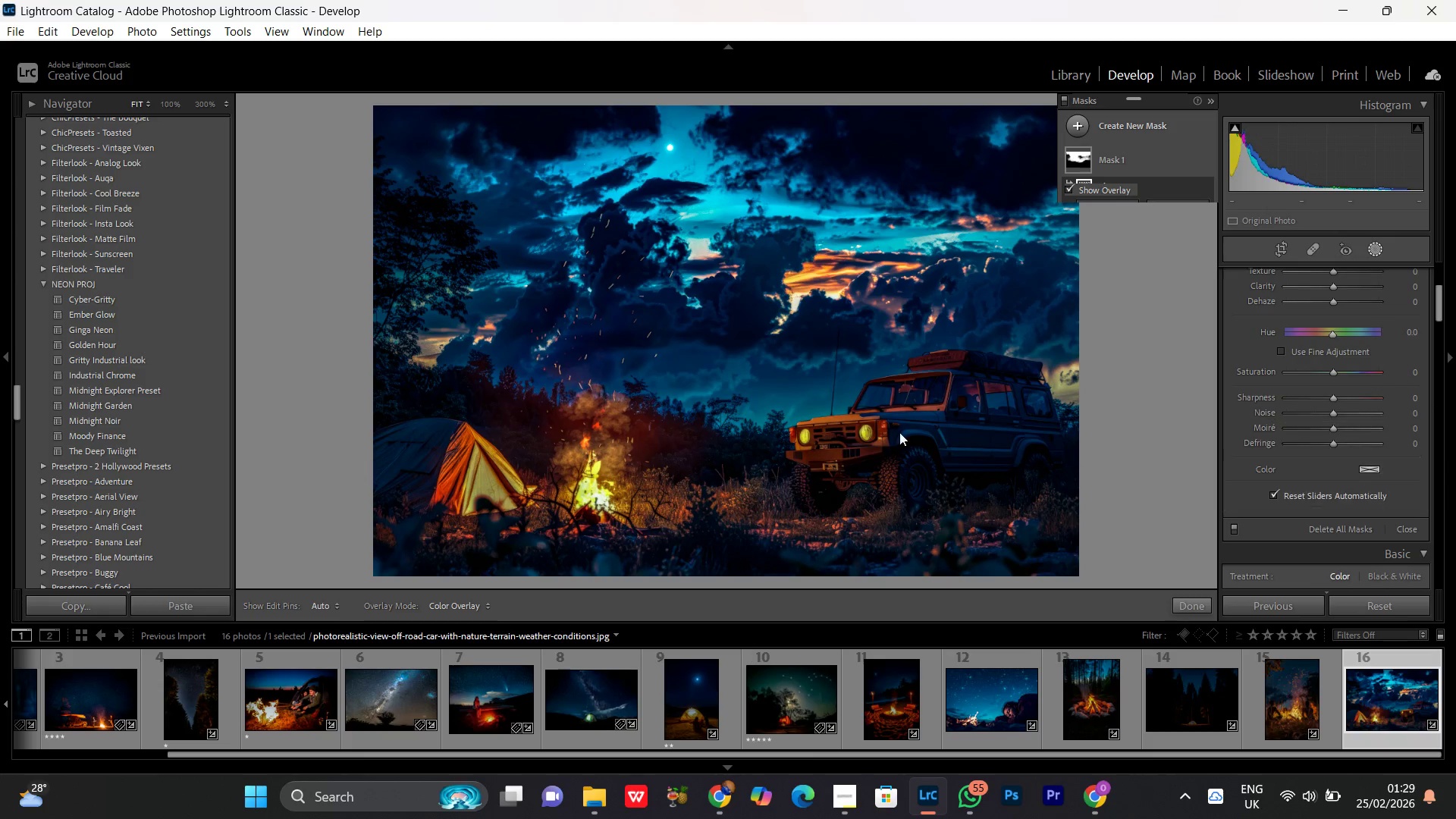 
mouse_move([851, 435])
 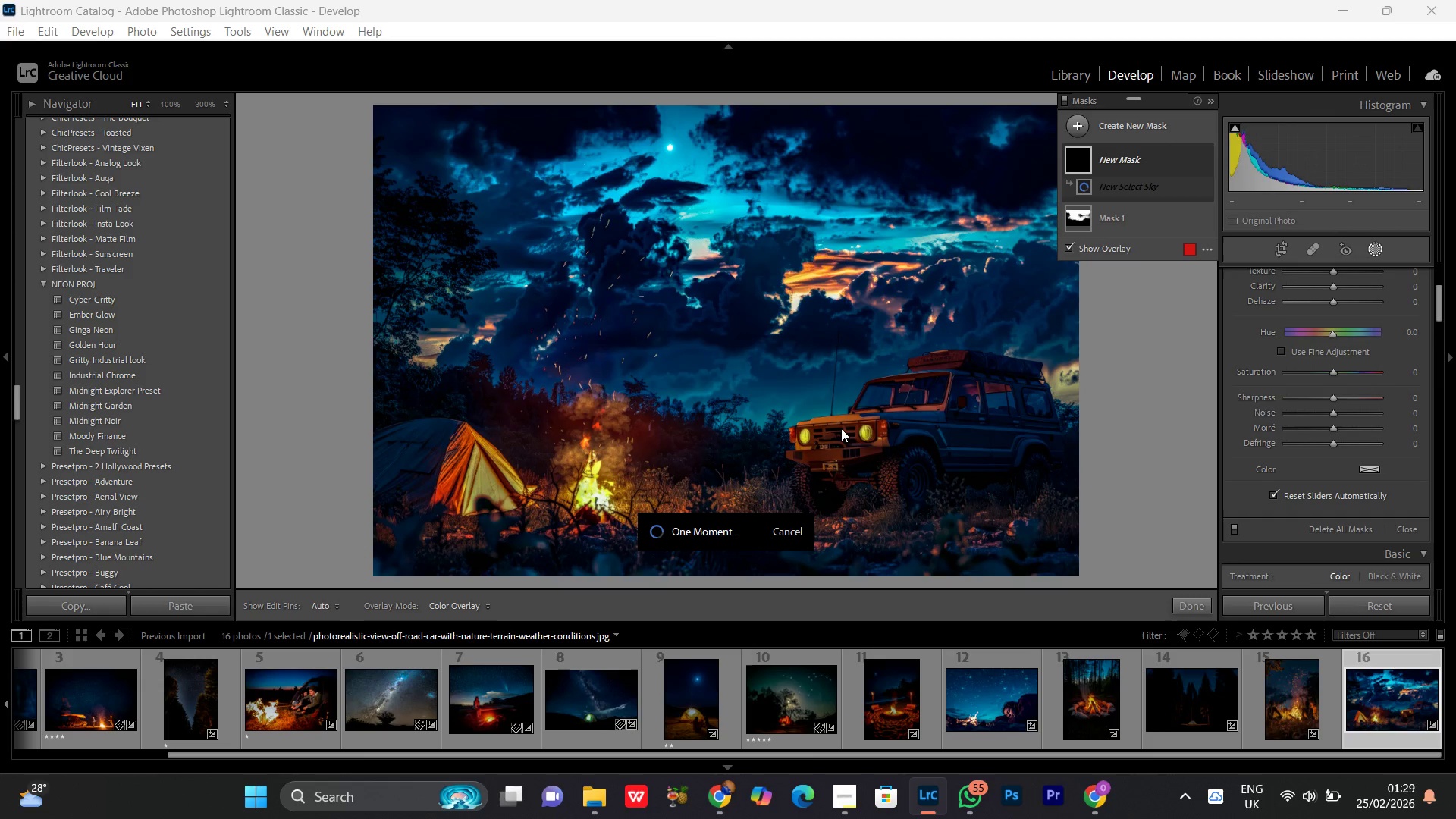 
wait(7.44)
 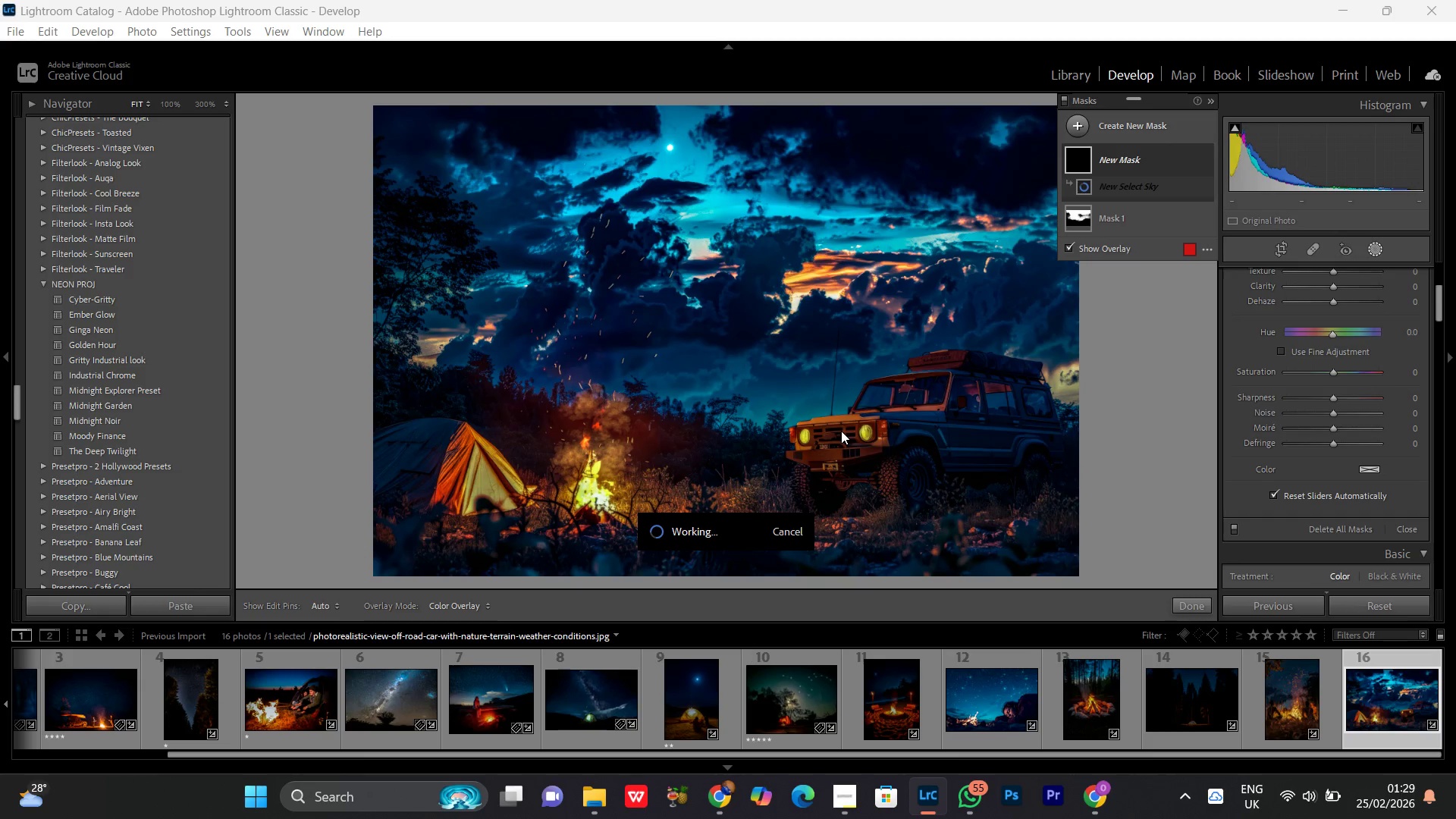 
left_click([979, 814])
 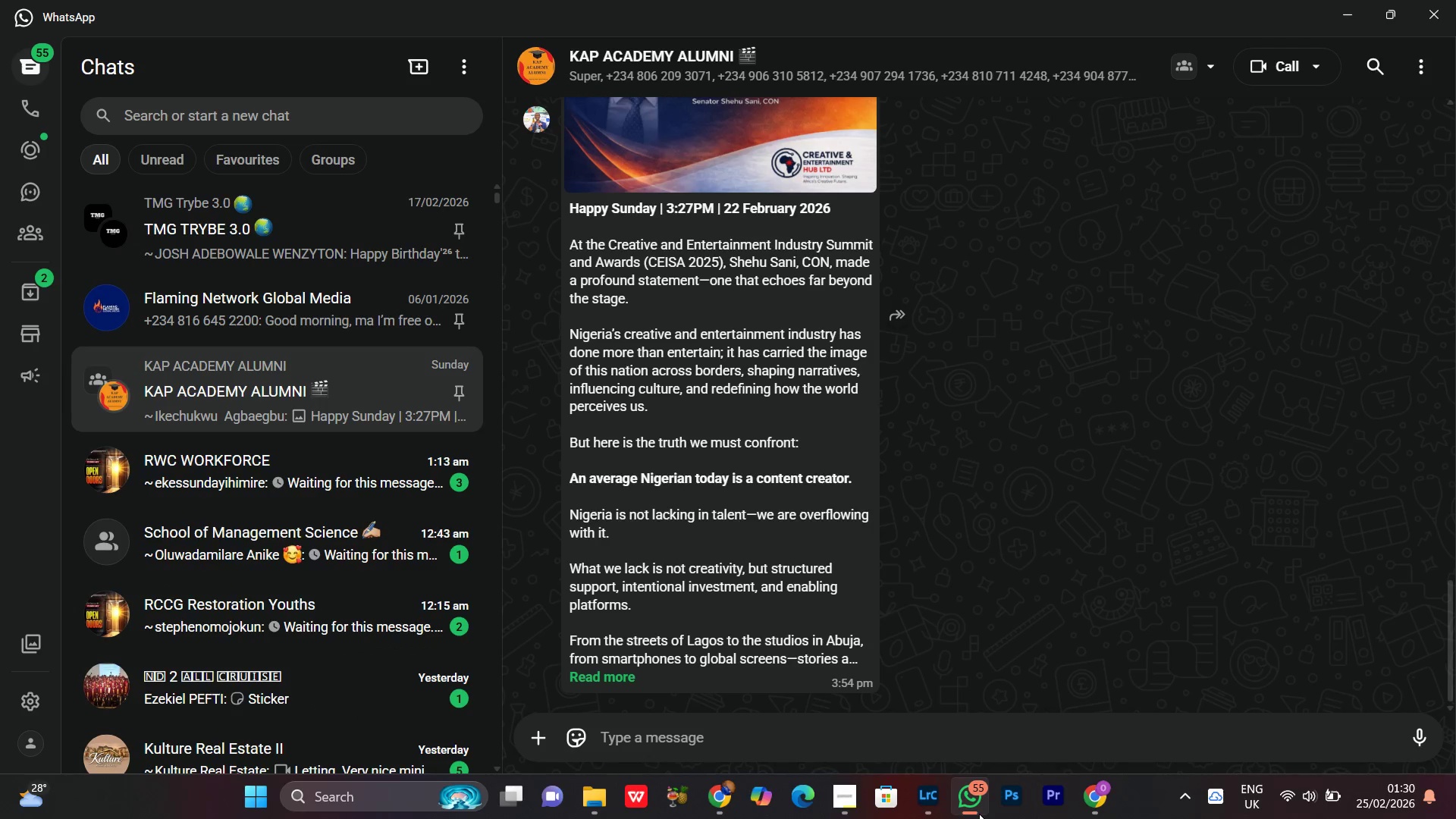 
left_click([979, 814])
 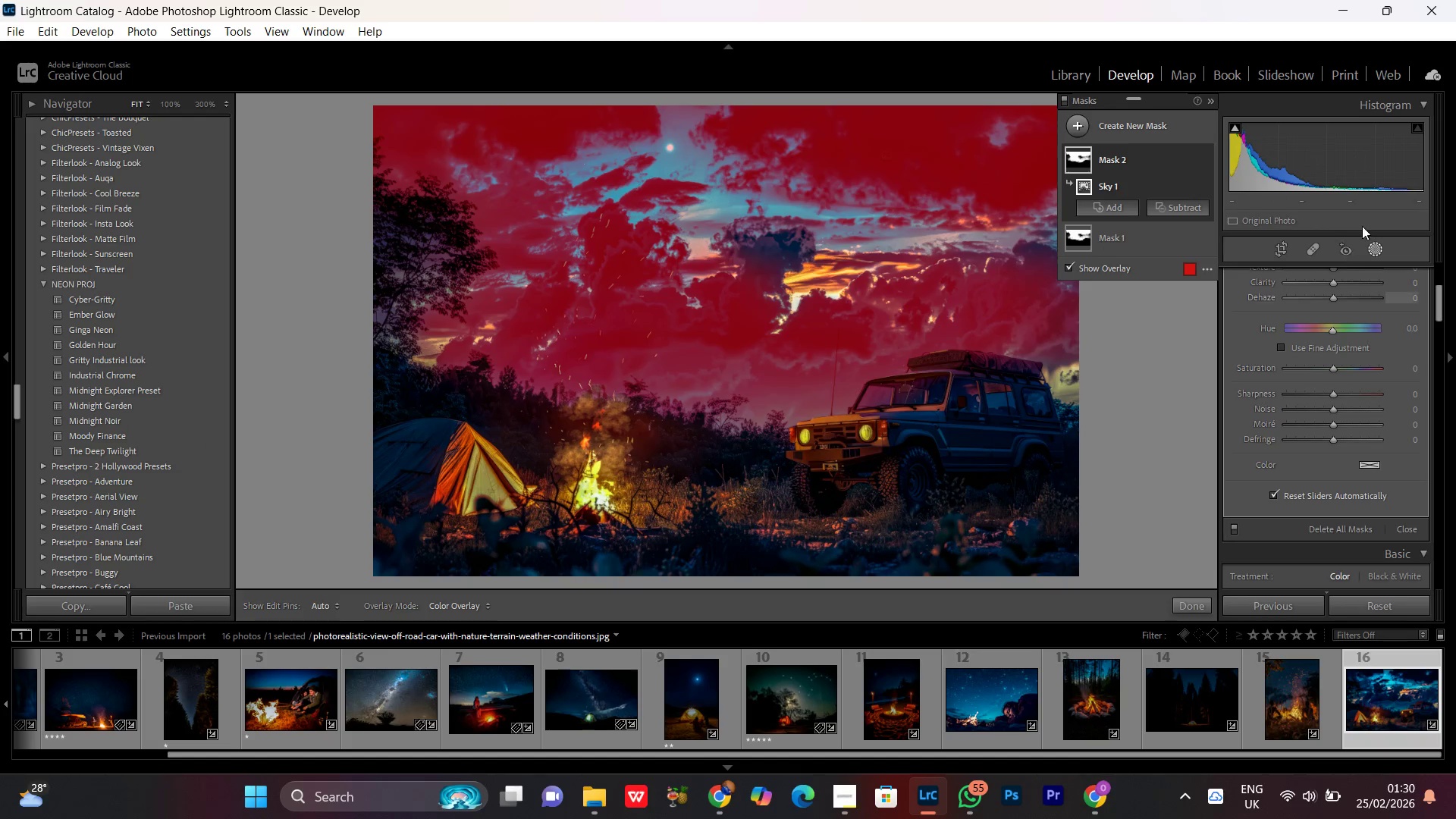 
scroll: coordinate [1389, 441], scroll_direction: up, amount: 4.0
 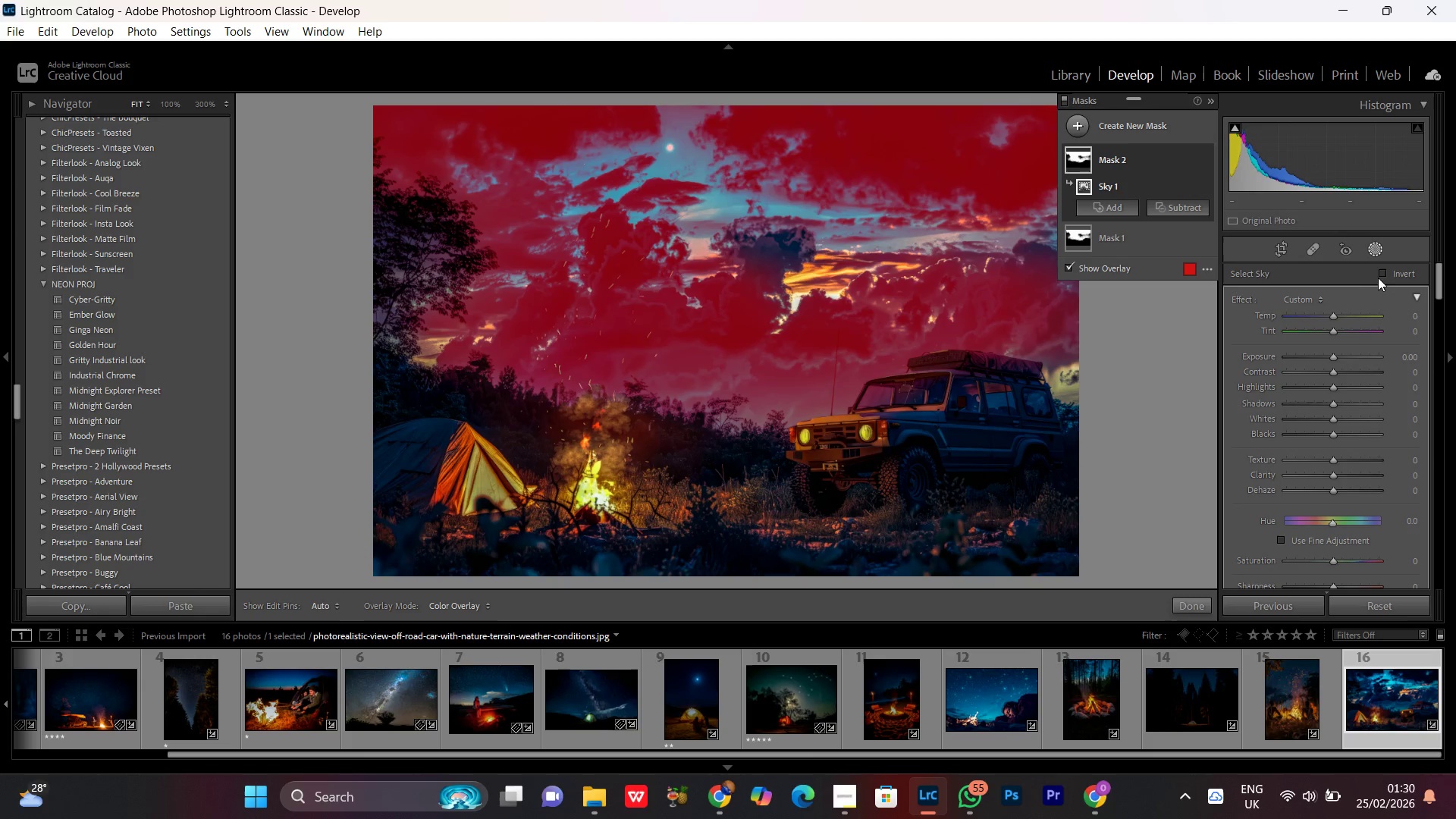 
left_click([1382, 272])
 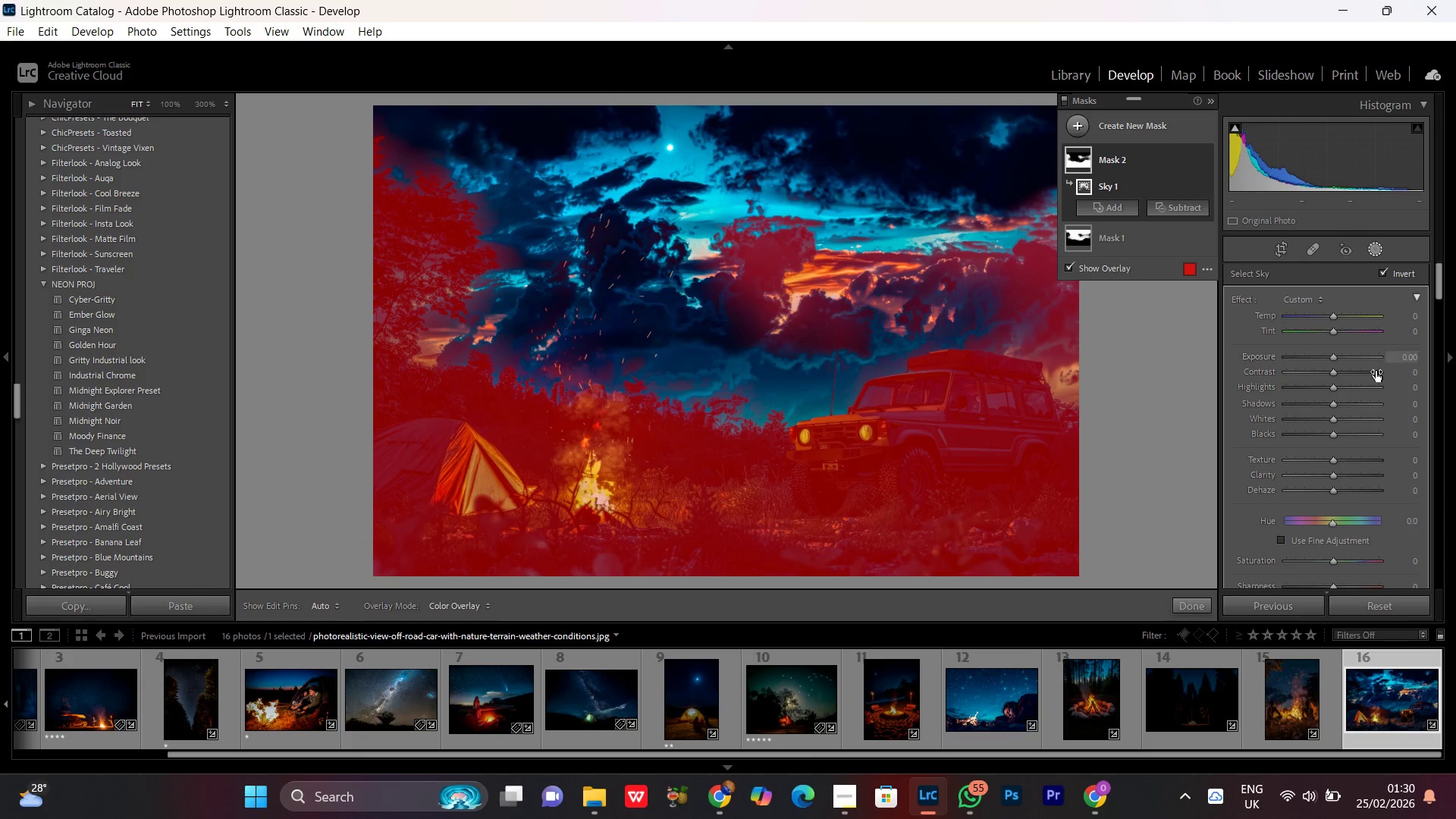 
wait(5.05)
 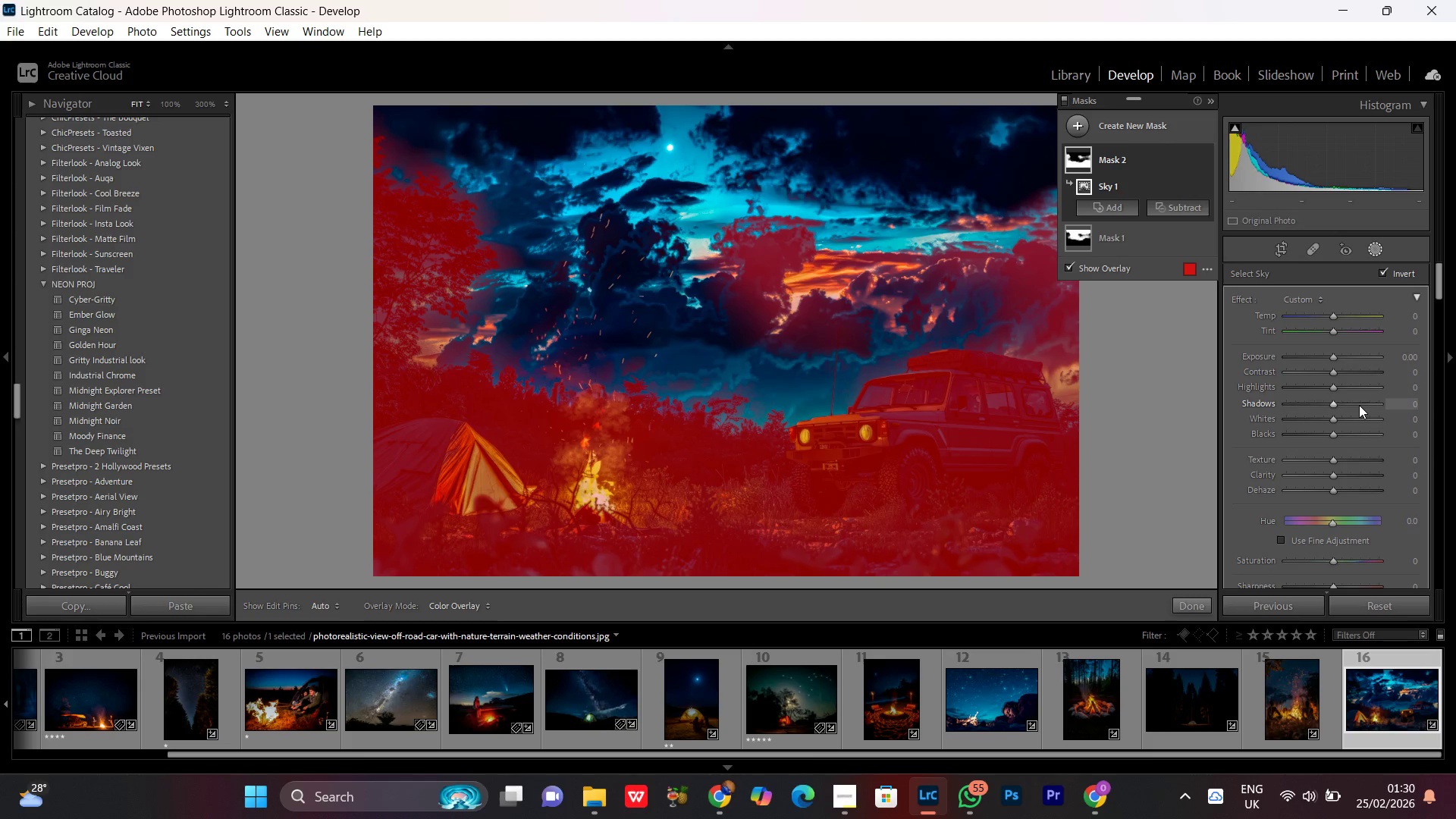 
left_click([1332, 457])
 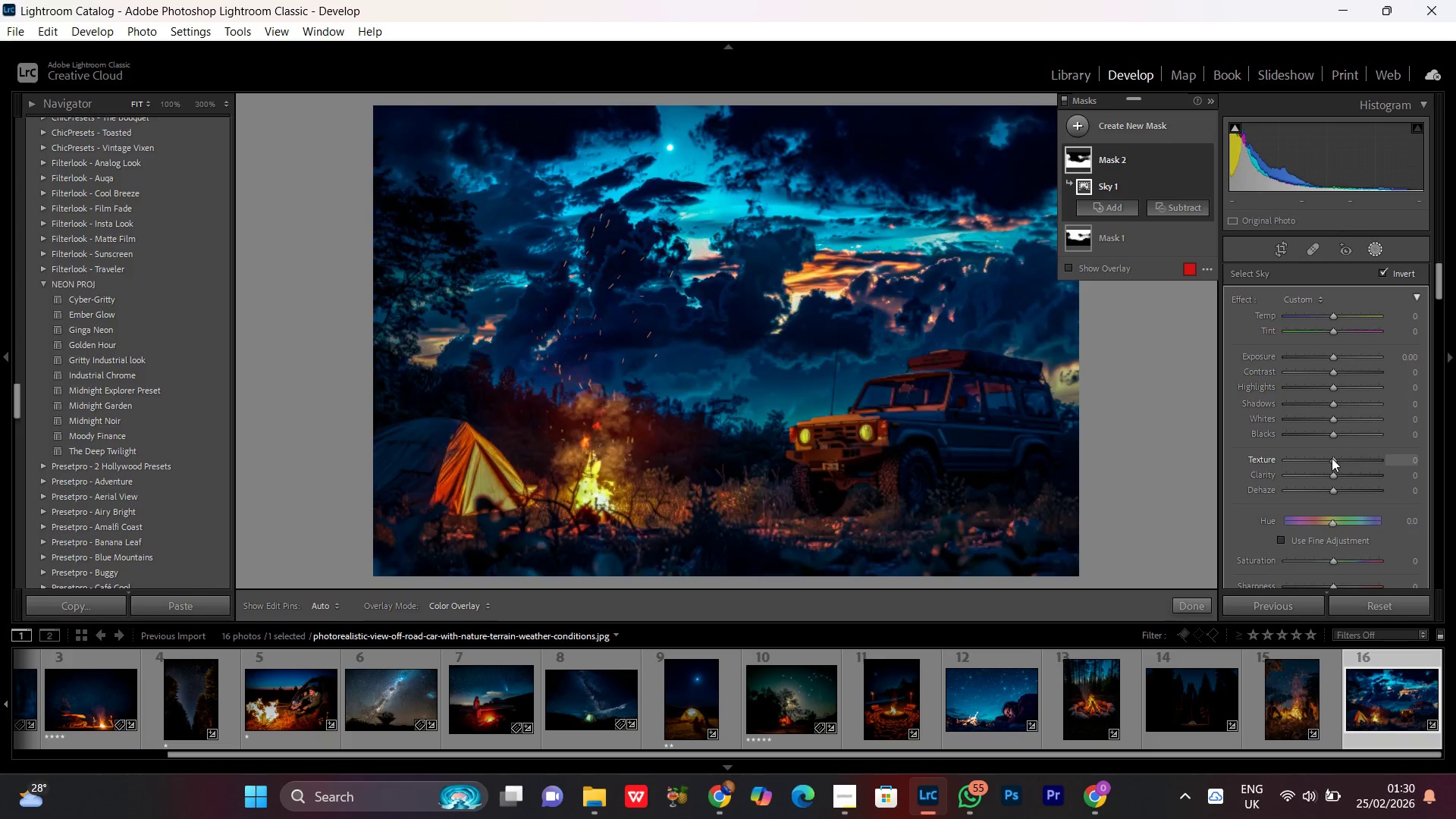 
left_click_drag(start_coordinate=[1332, 458], to_coordinate=[1339, 460])
 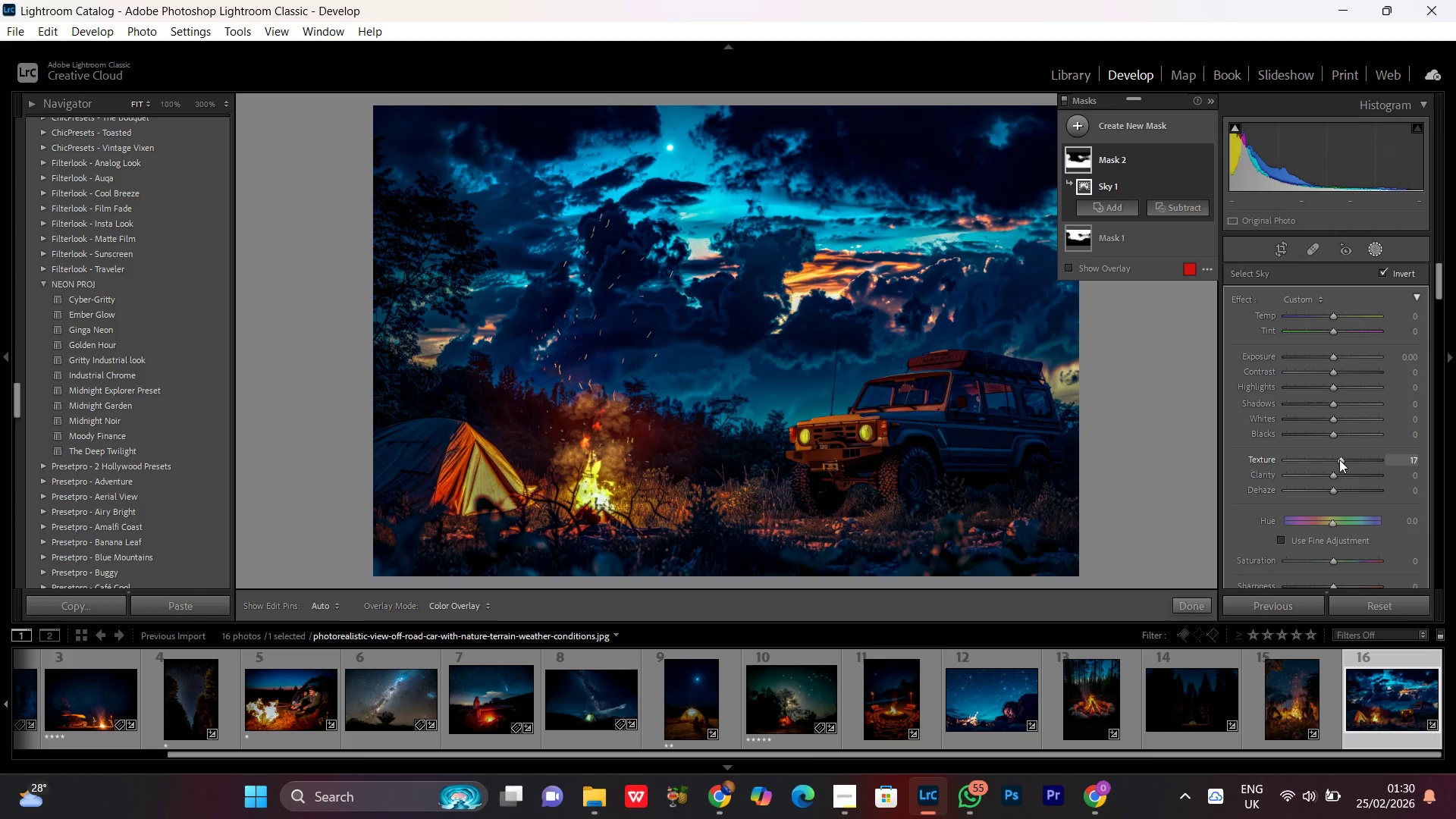 
left_click([1339, 460])
 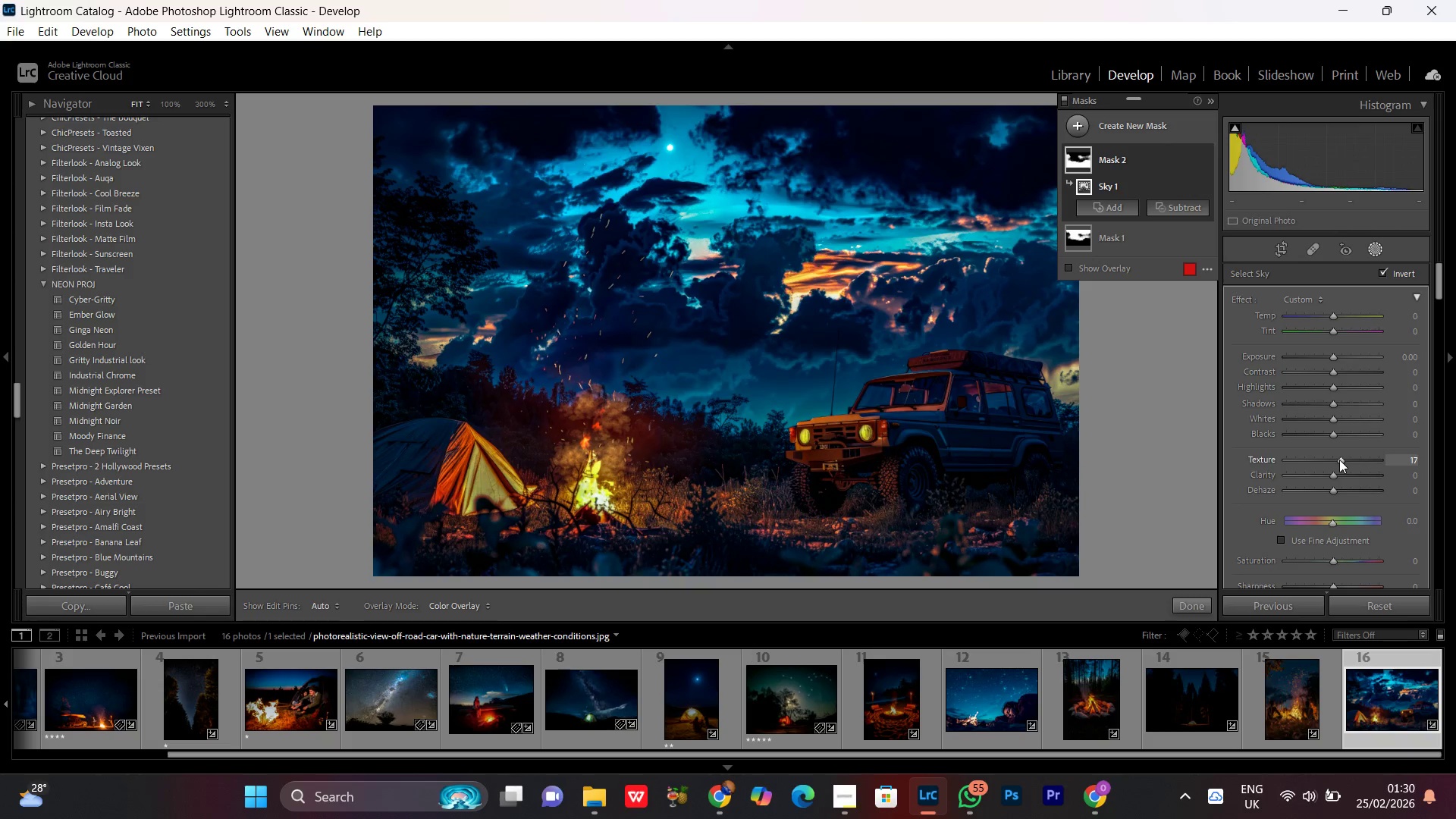 
left_click([1339, 460])
 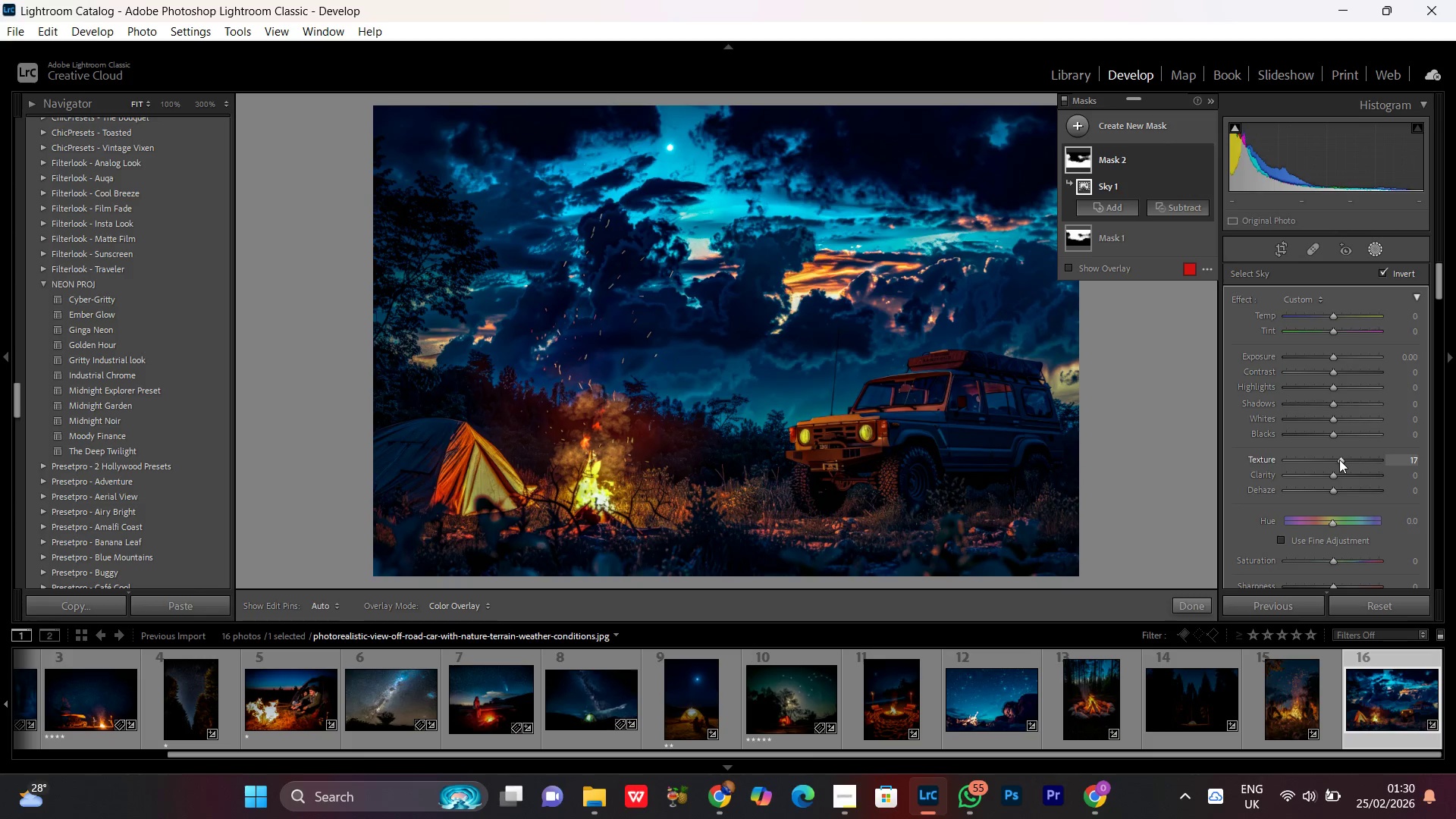 
left_click([1339, 460])
 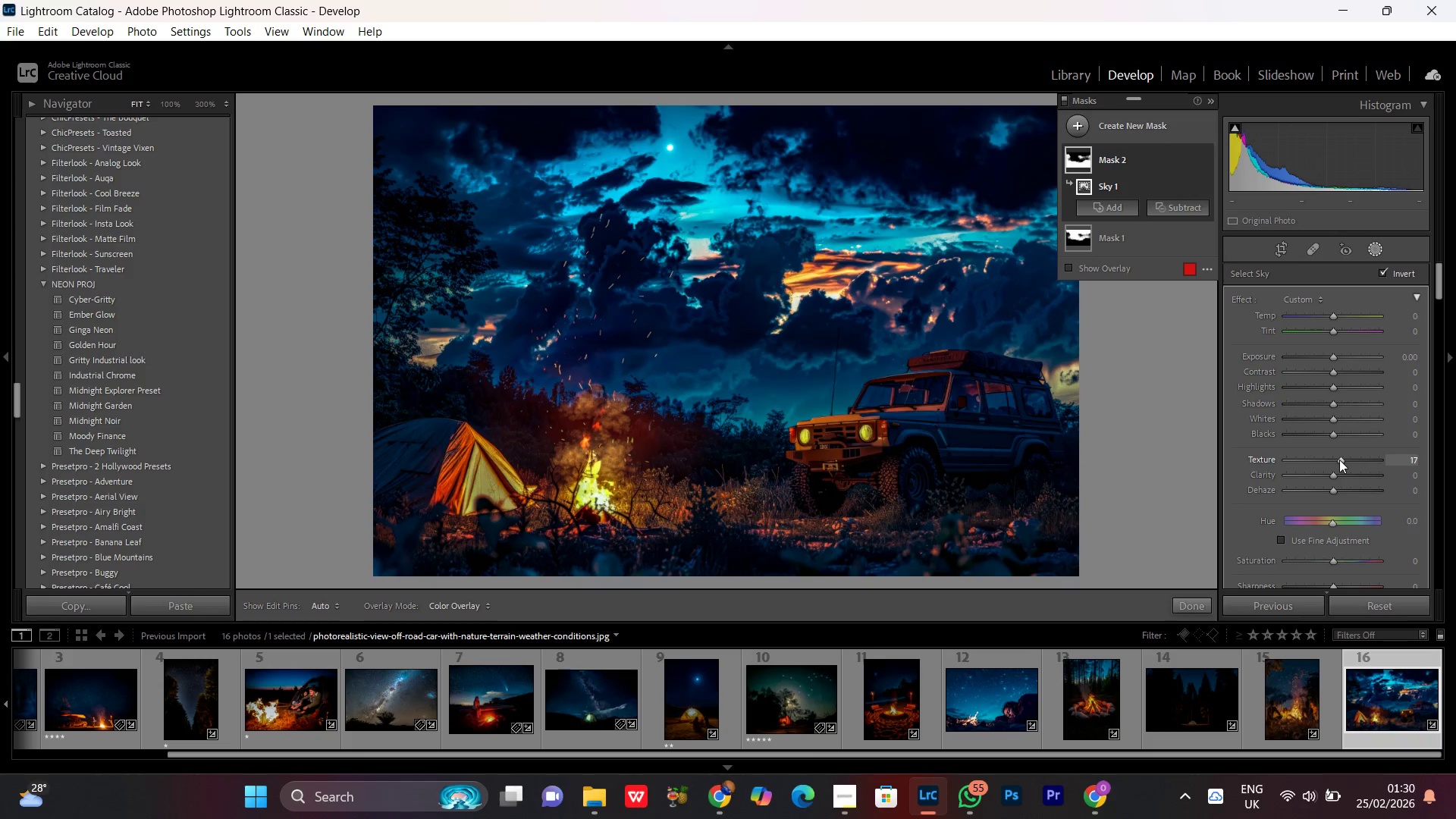 
left_click([1339, 460])
 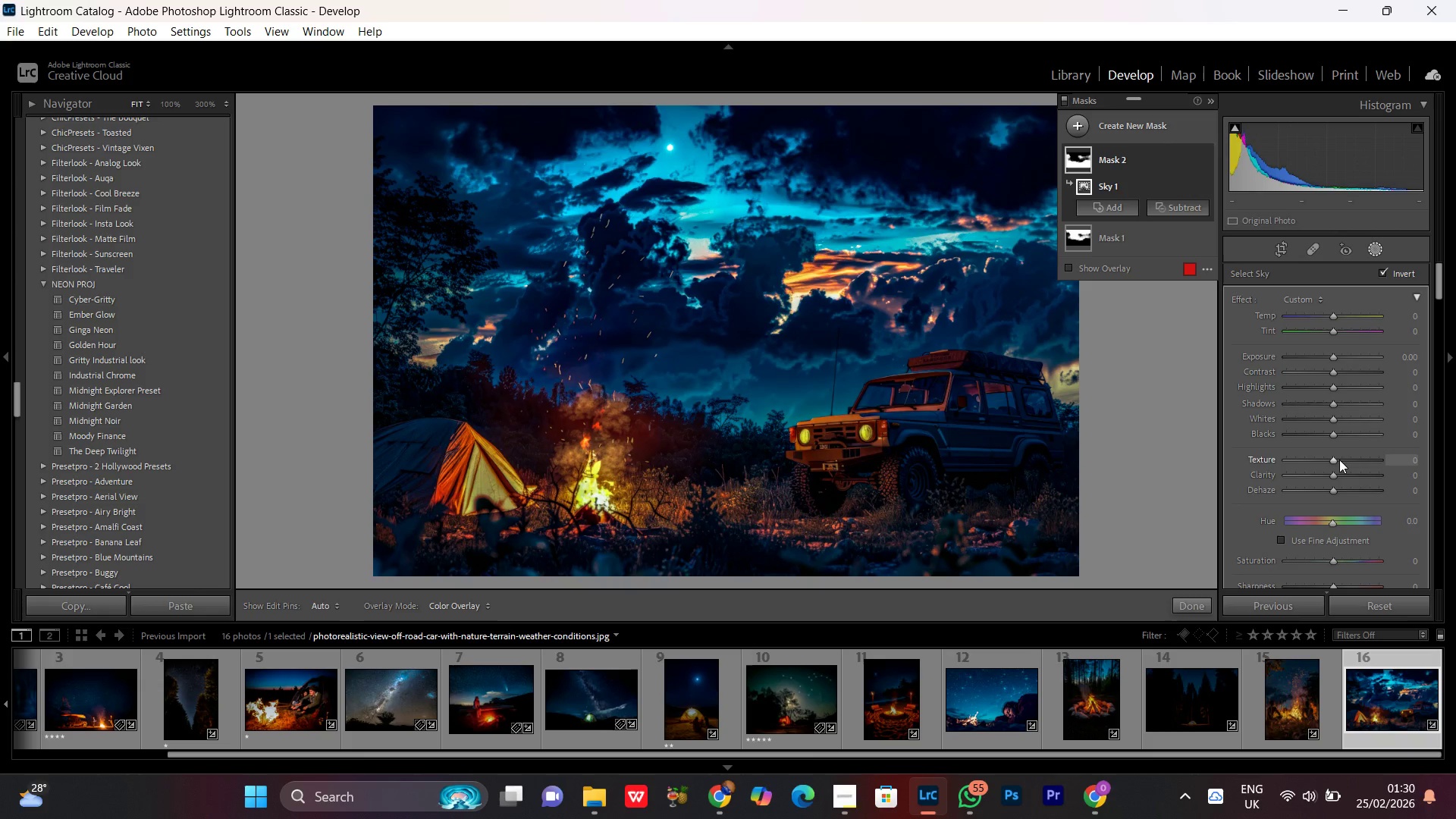 
left_click([1339, 460])
 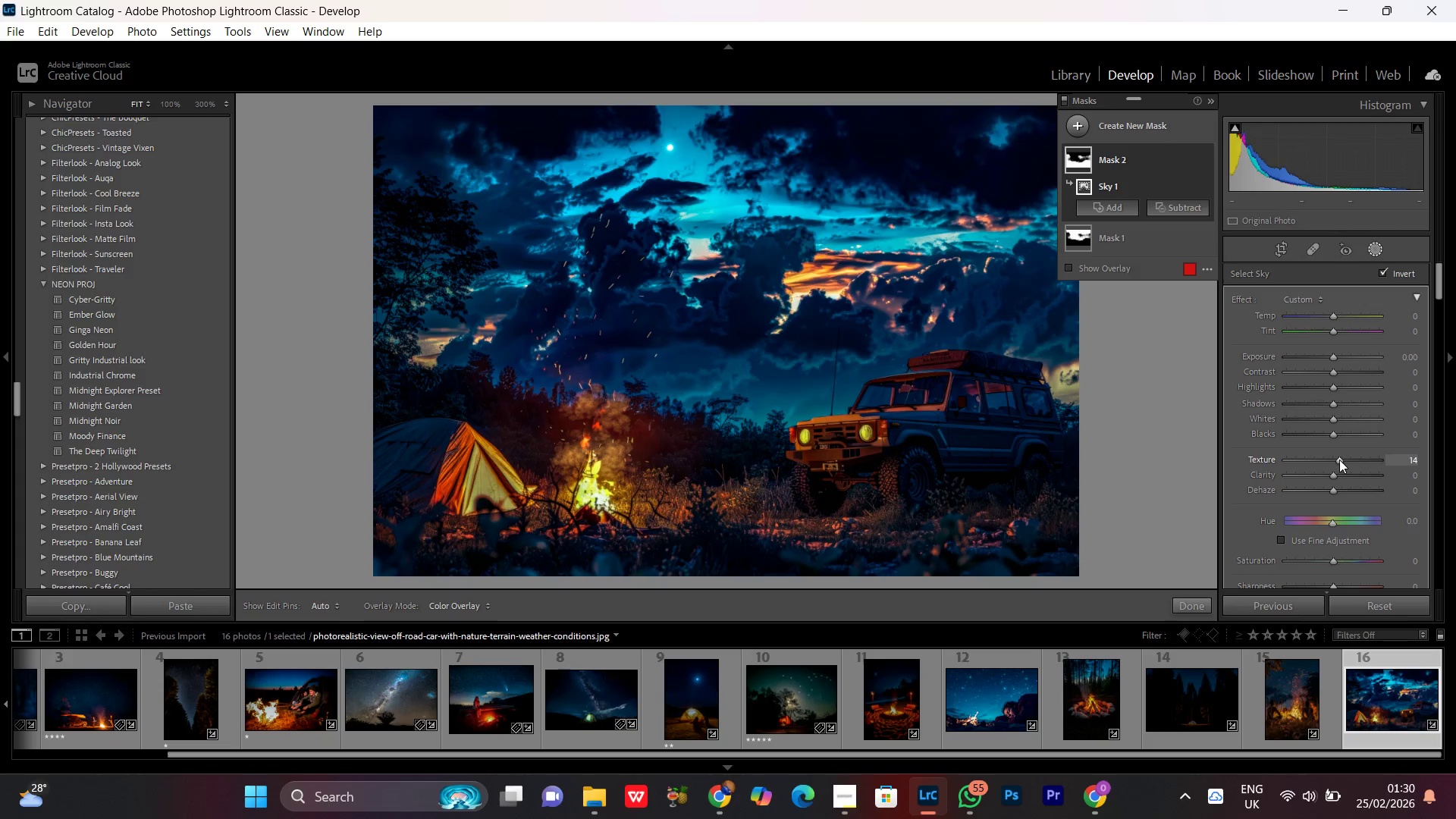 
double_click([1339, 460])
 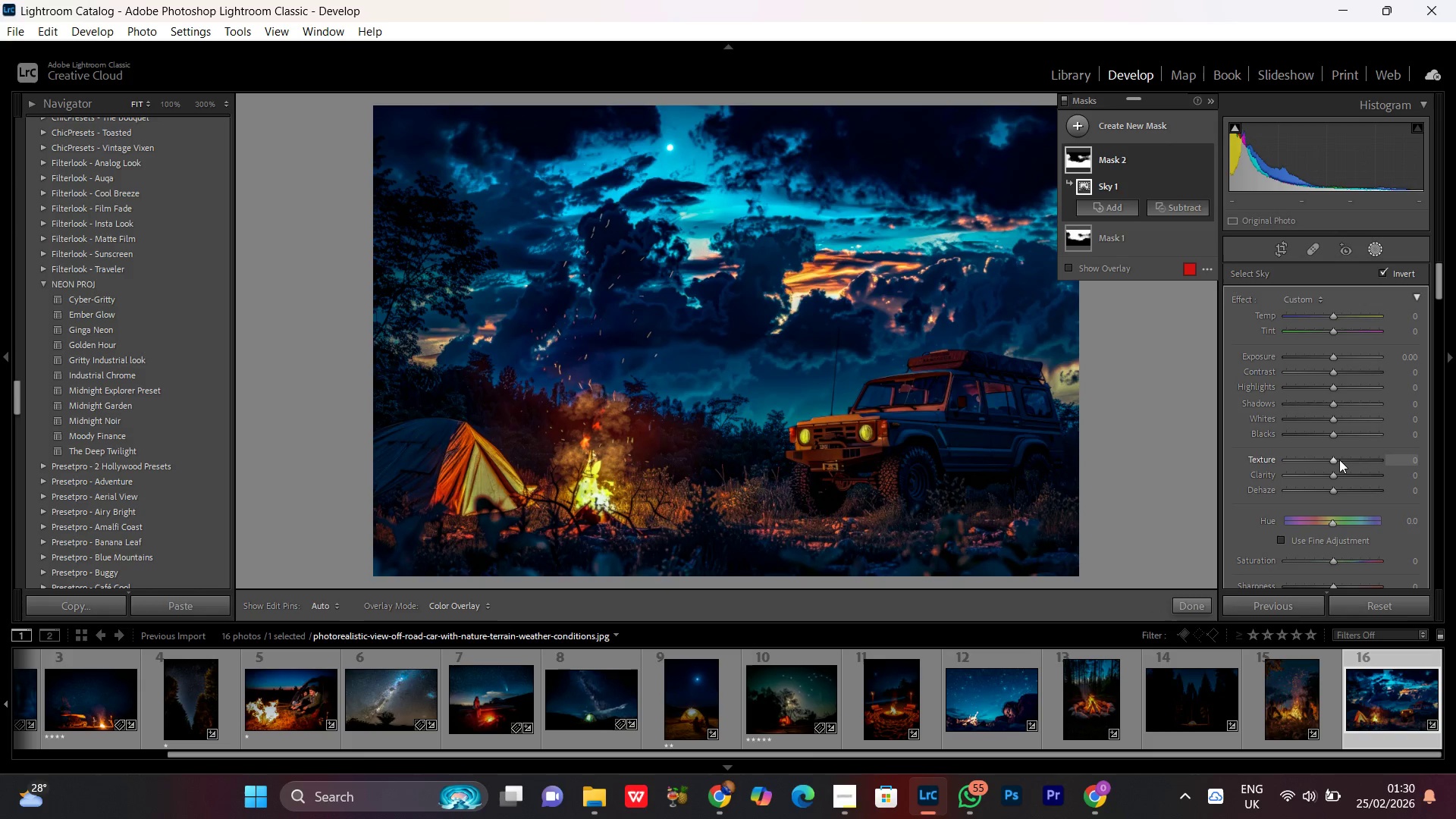 
triple_click([1339, 460])
 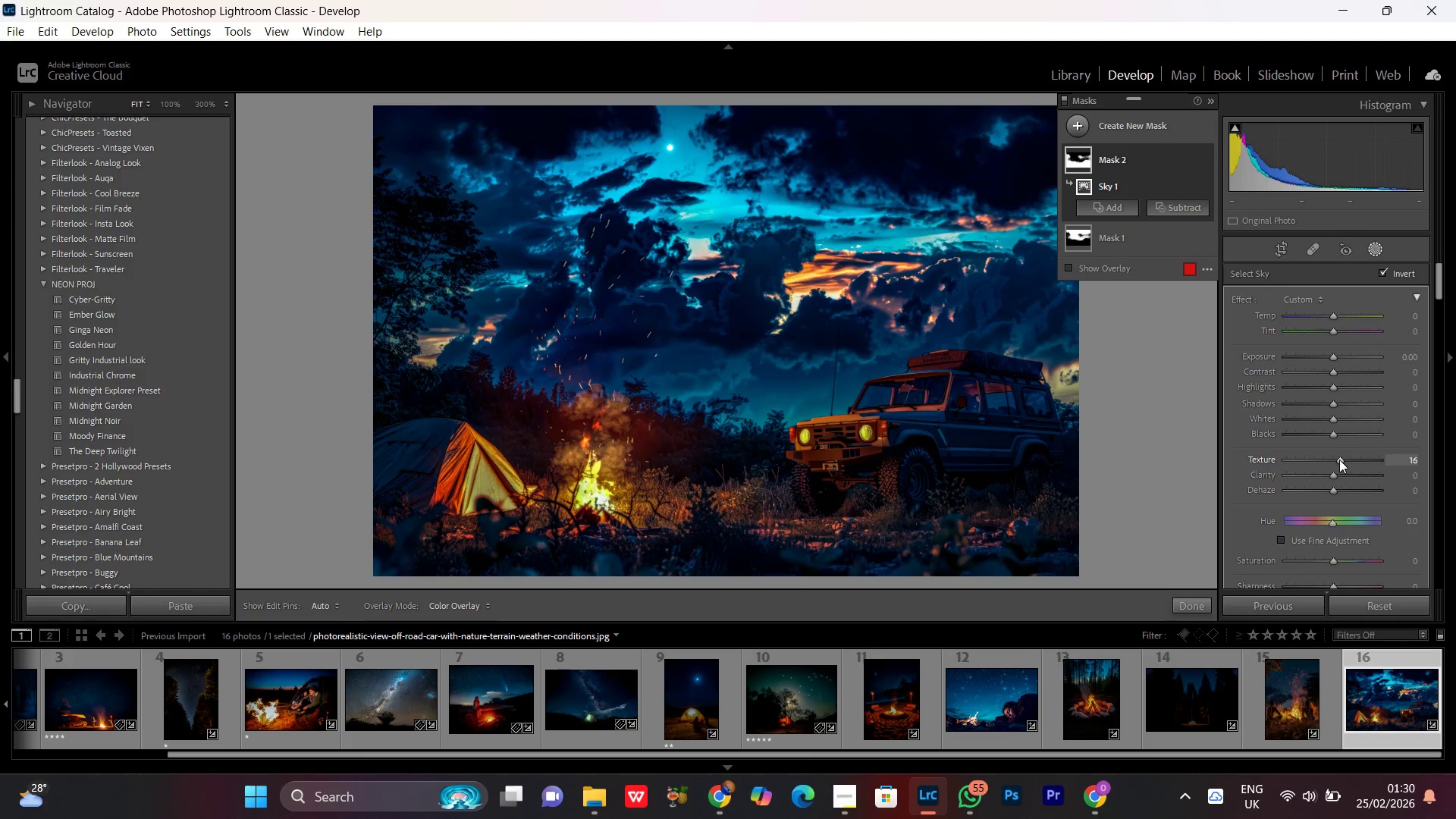 
scroll: coordinate [1339, 460], scroll_direction: up, amount: 17.0
 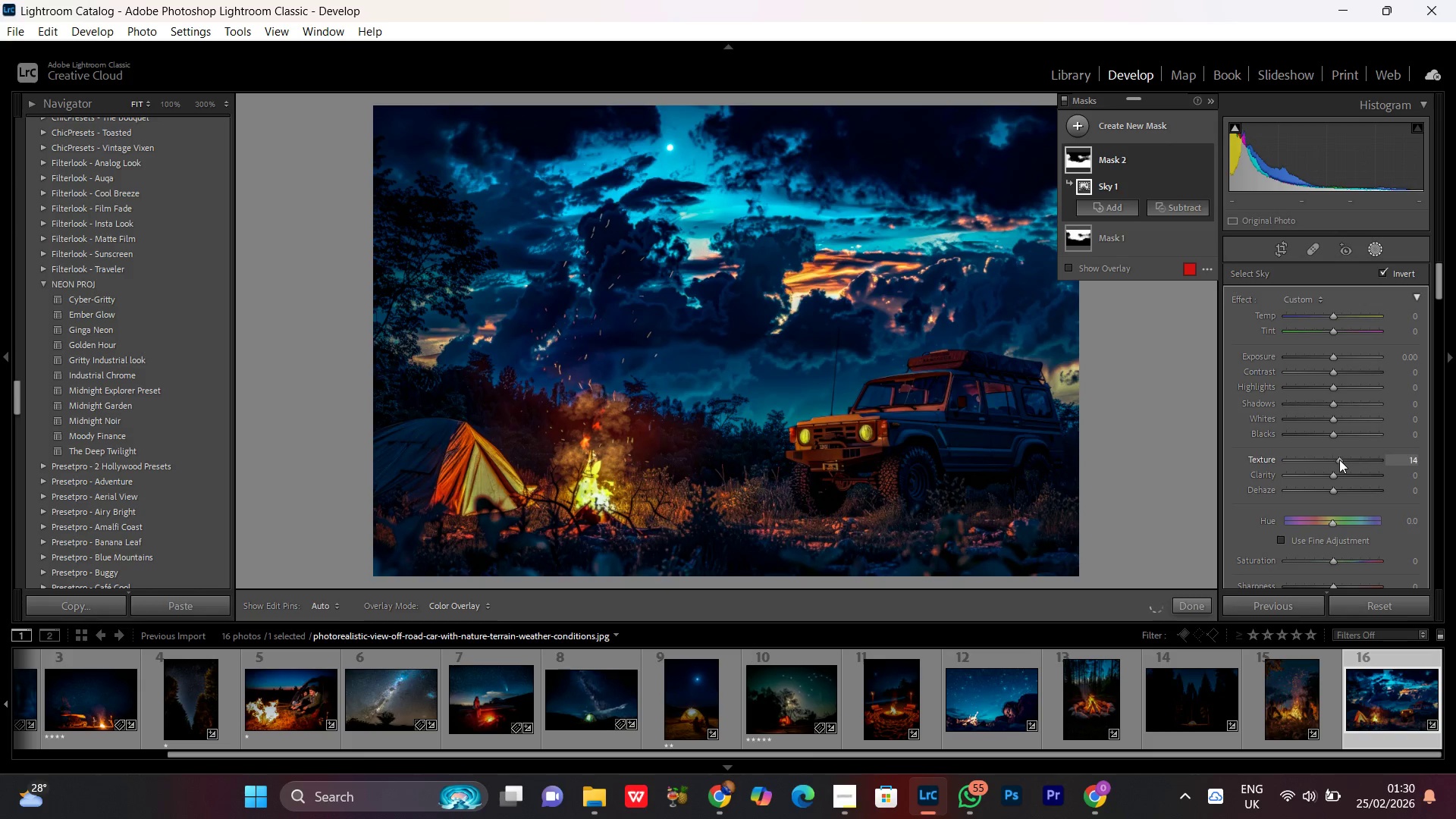 
triple_click([1339, 460])
 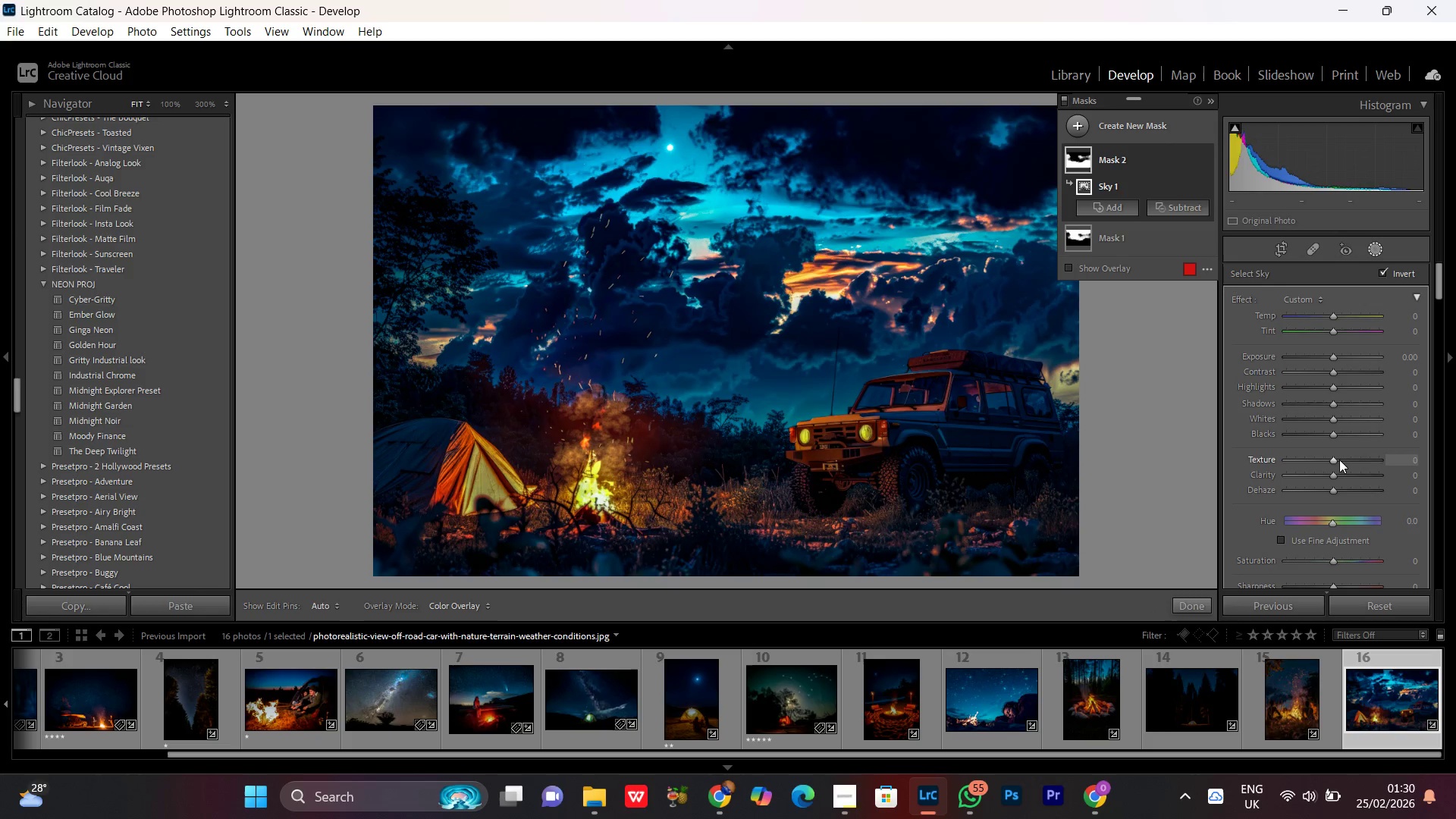 
triple_click([1339, 460])
 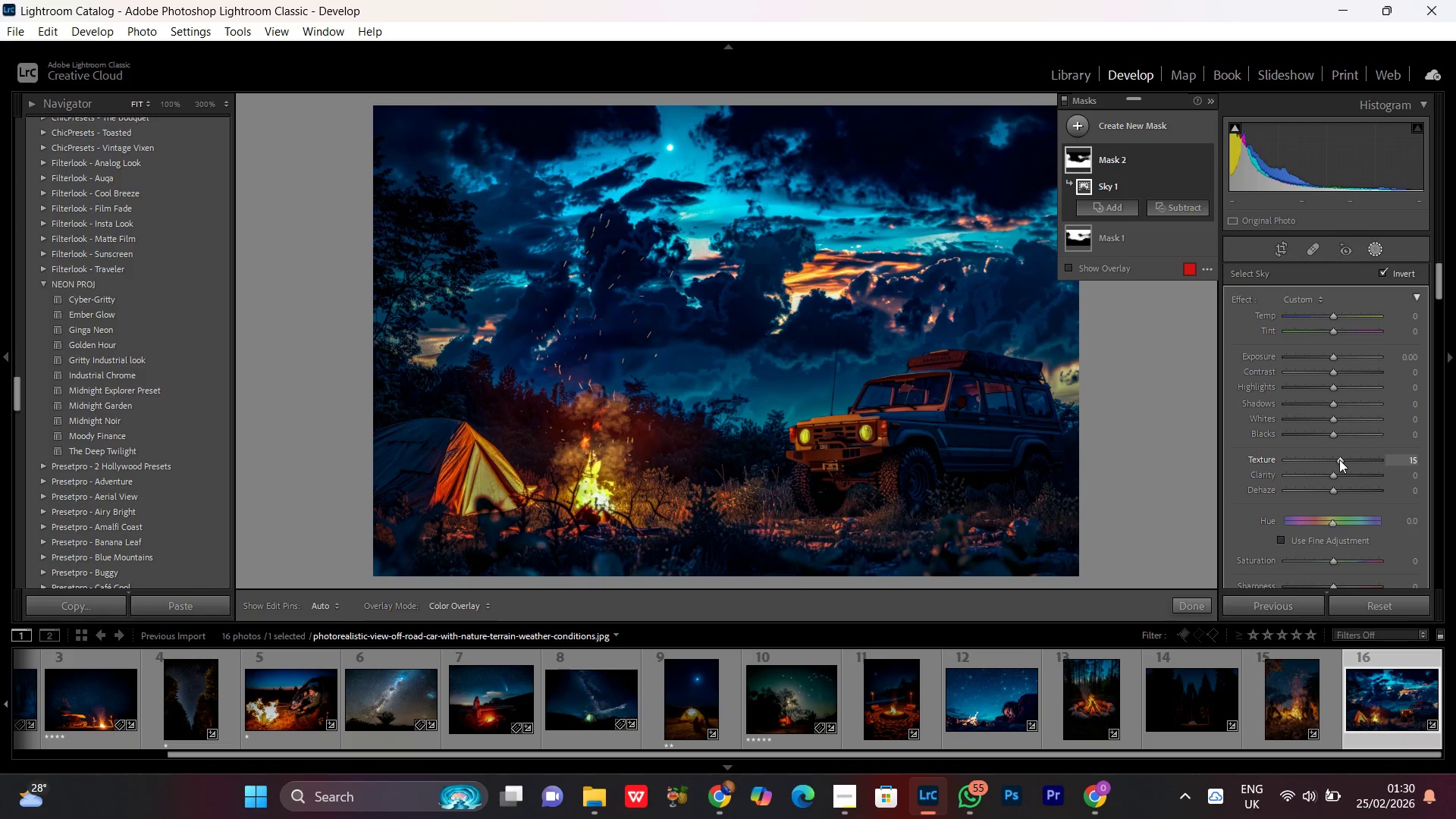 
double_click([1339, 460])
 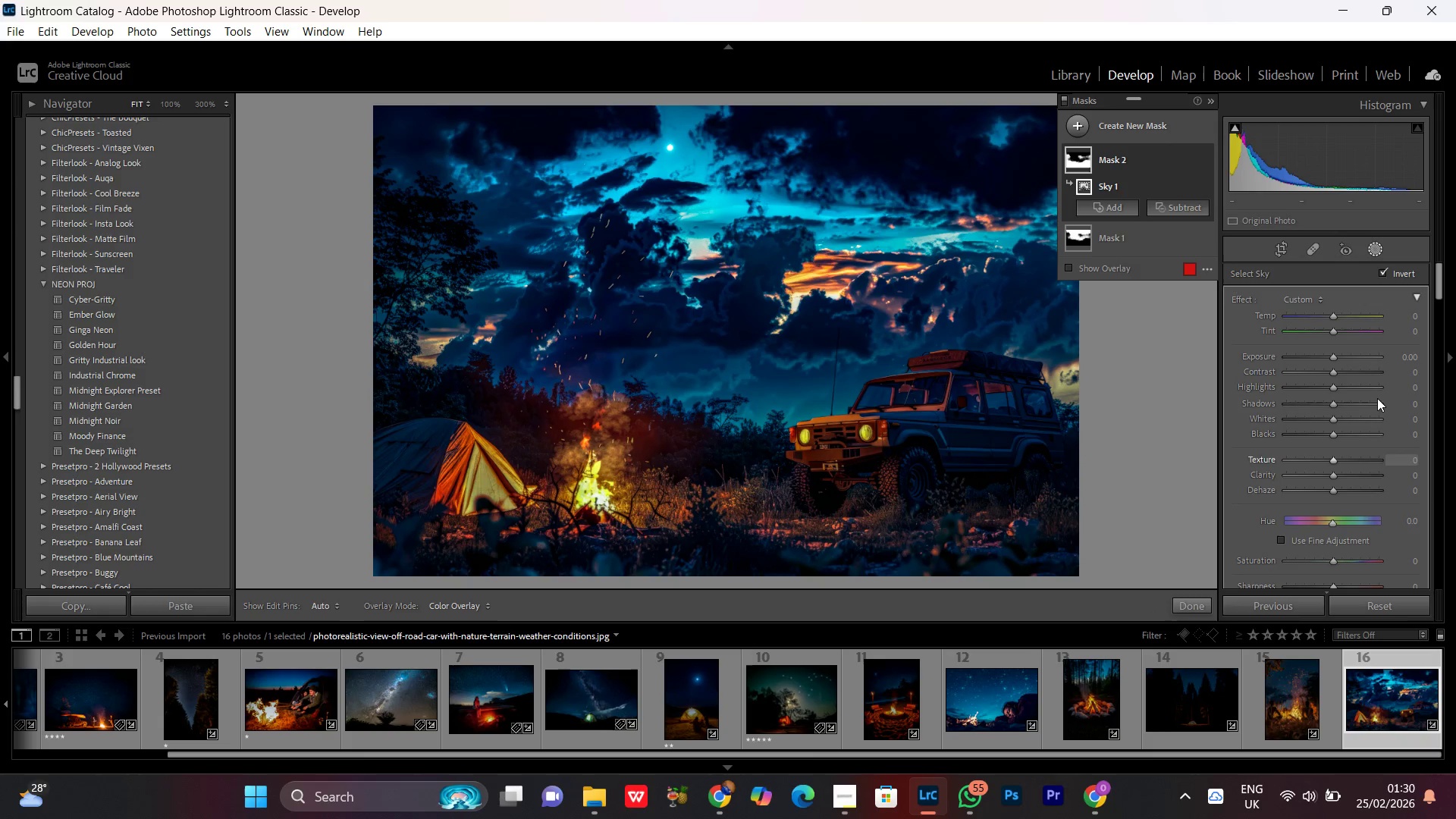 
left_click_drag(start_coordinate=[1378, 397], to_coordinate=[1385, 419])
 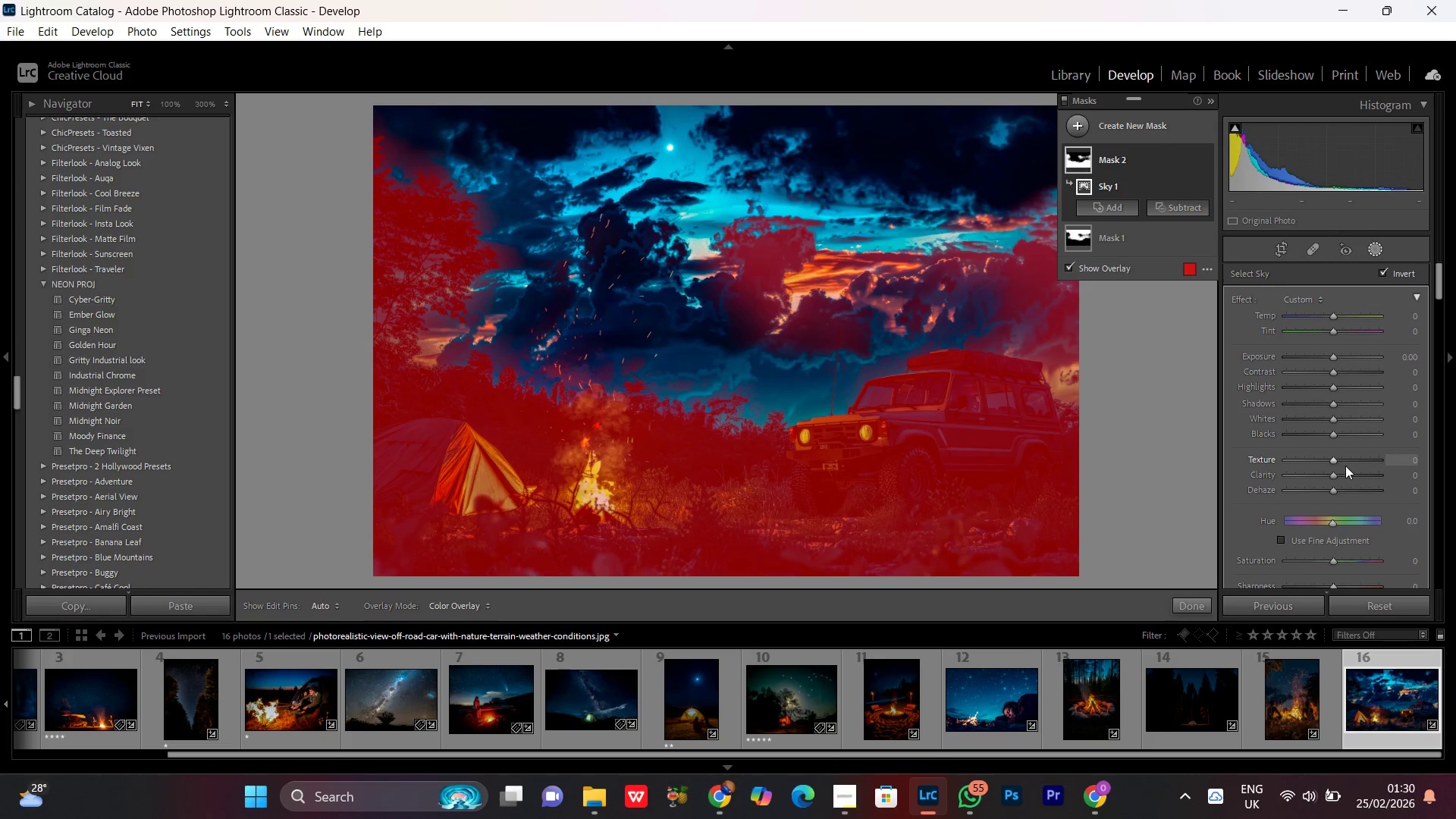 
left_click([1345, 461])
 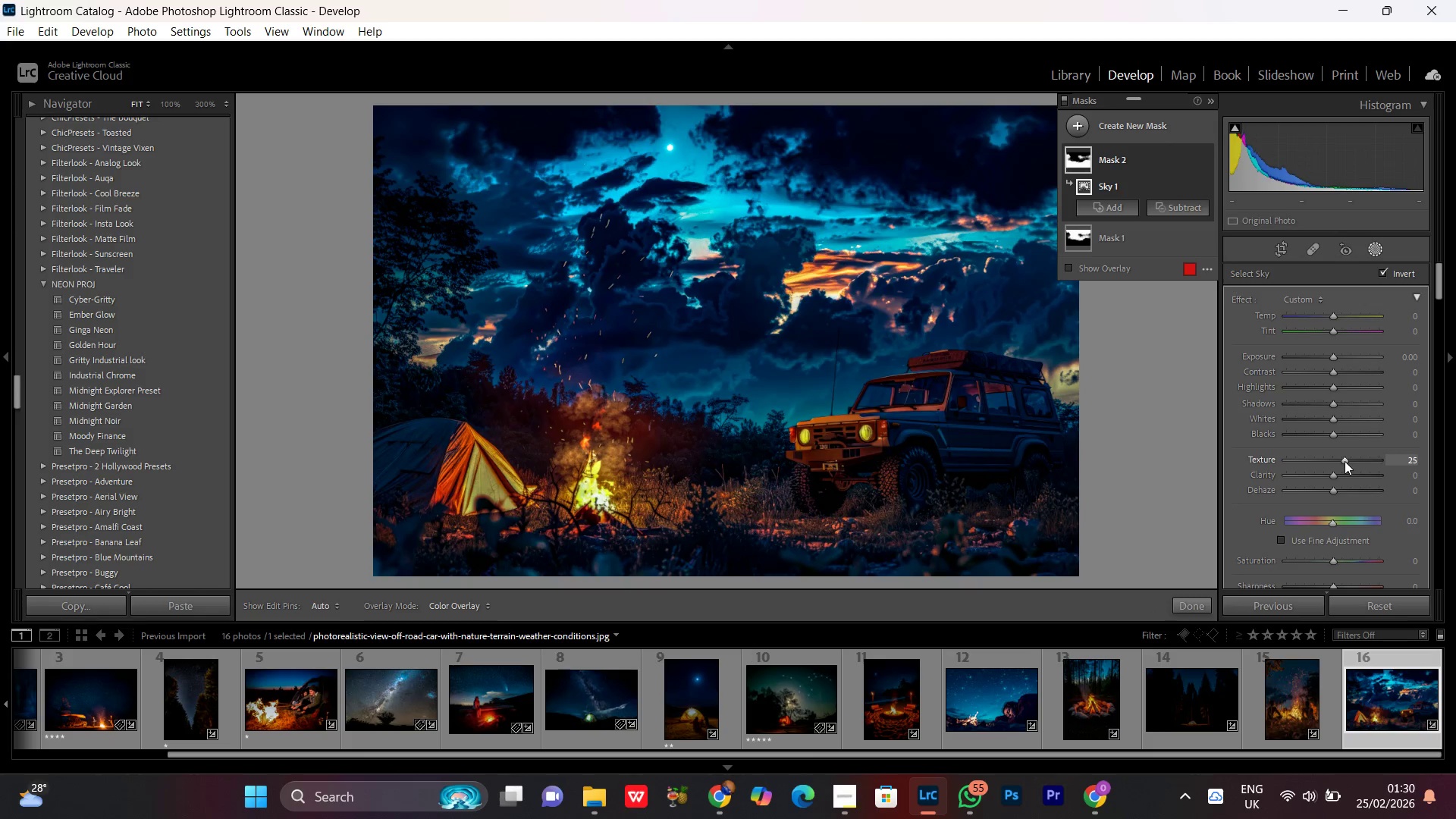 
scroll: coordinate [1440, 390], scroll_direction: down, amount: 7.0
 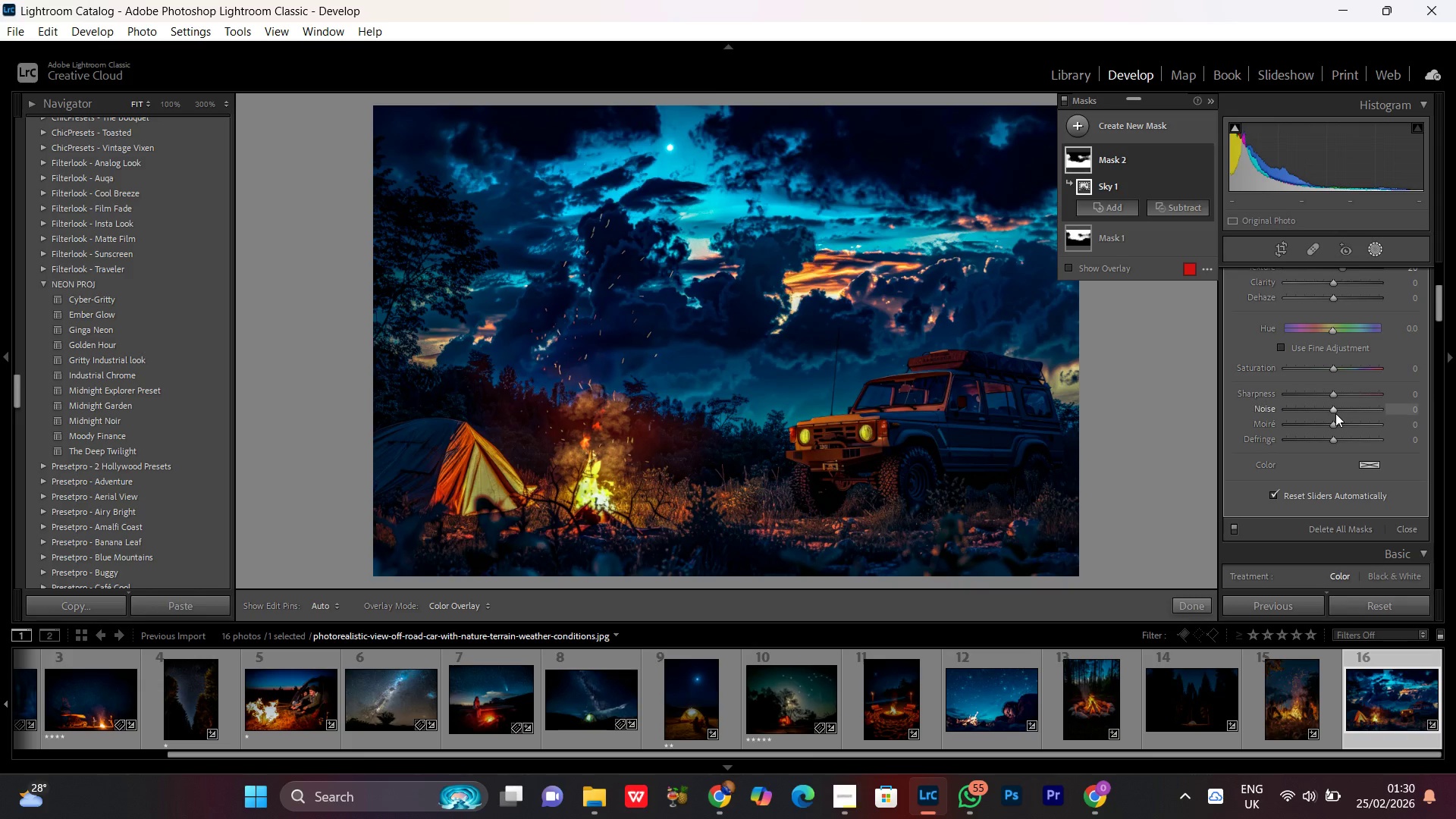 
left_click_drag(start_coordinate=[1331, 411], to_coordinate=[1325, 412])
 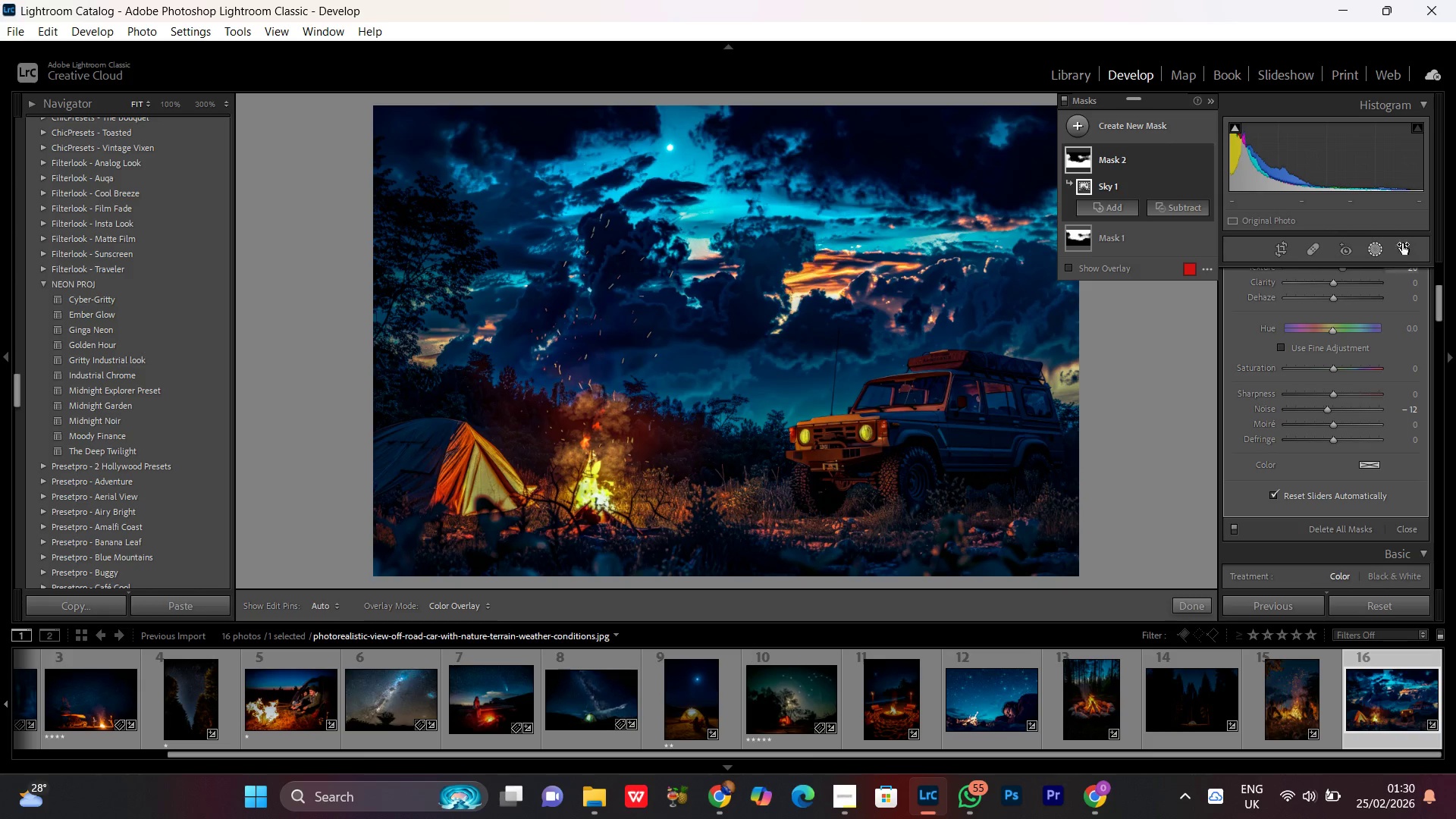 
left_click([1376, 248])
 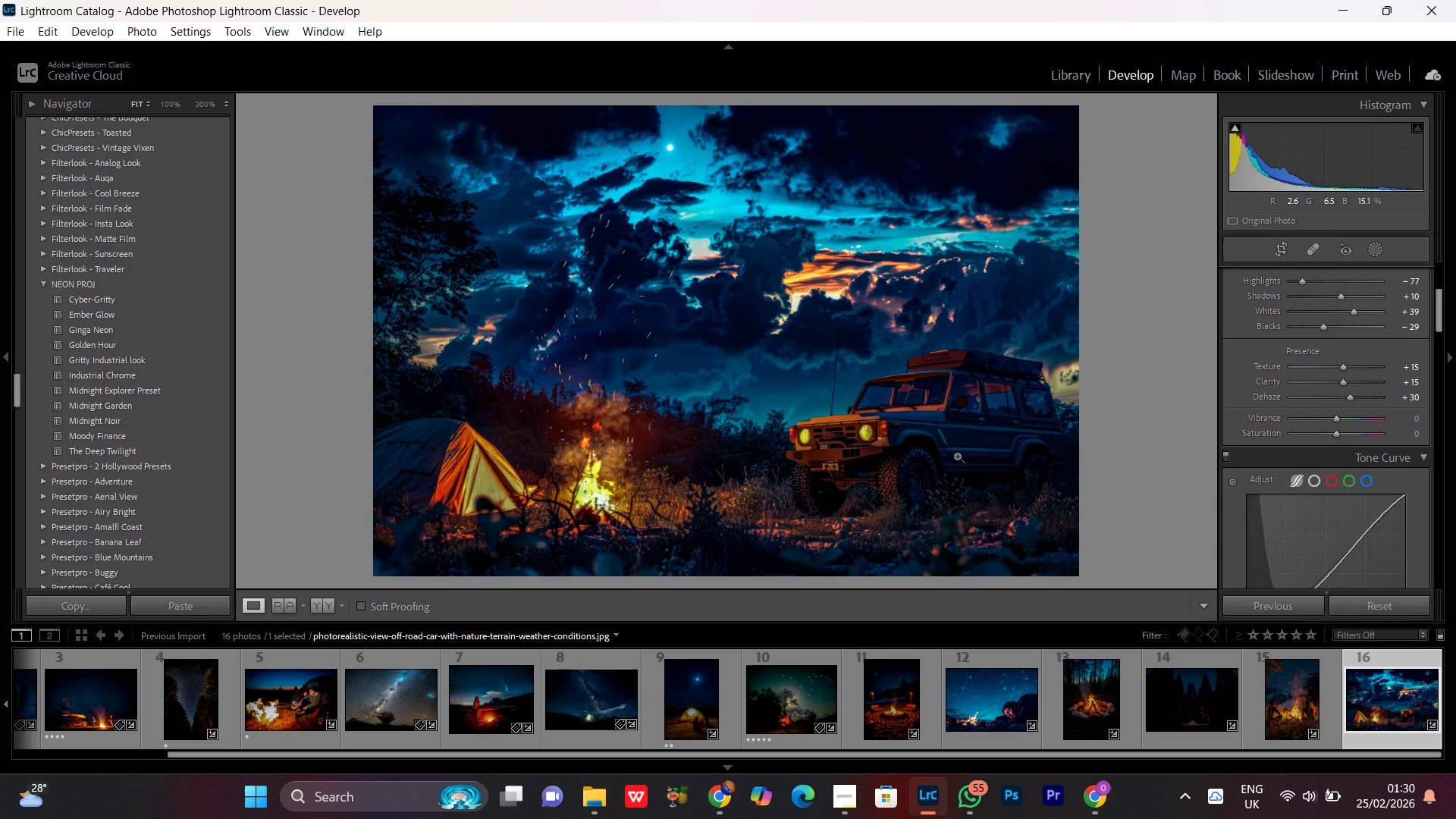 
mouse_move([664, 818])
 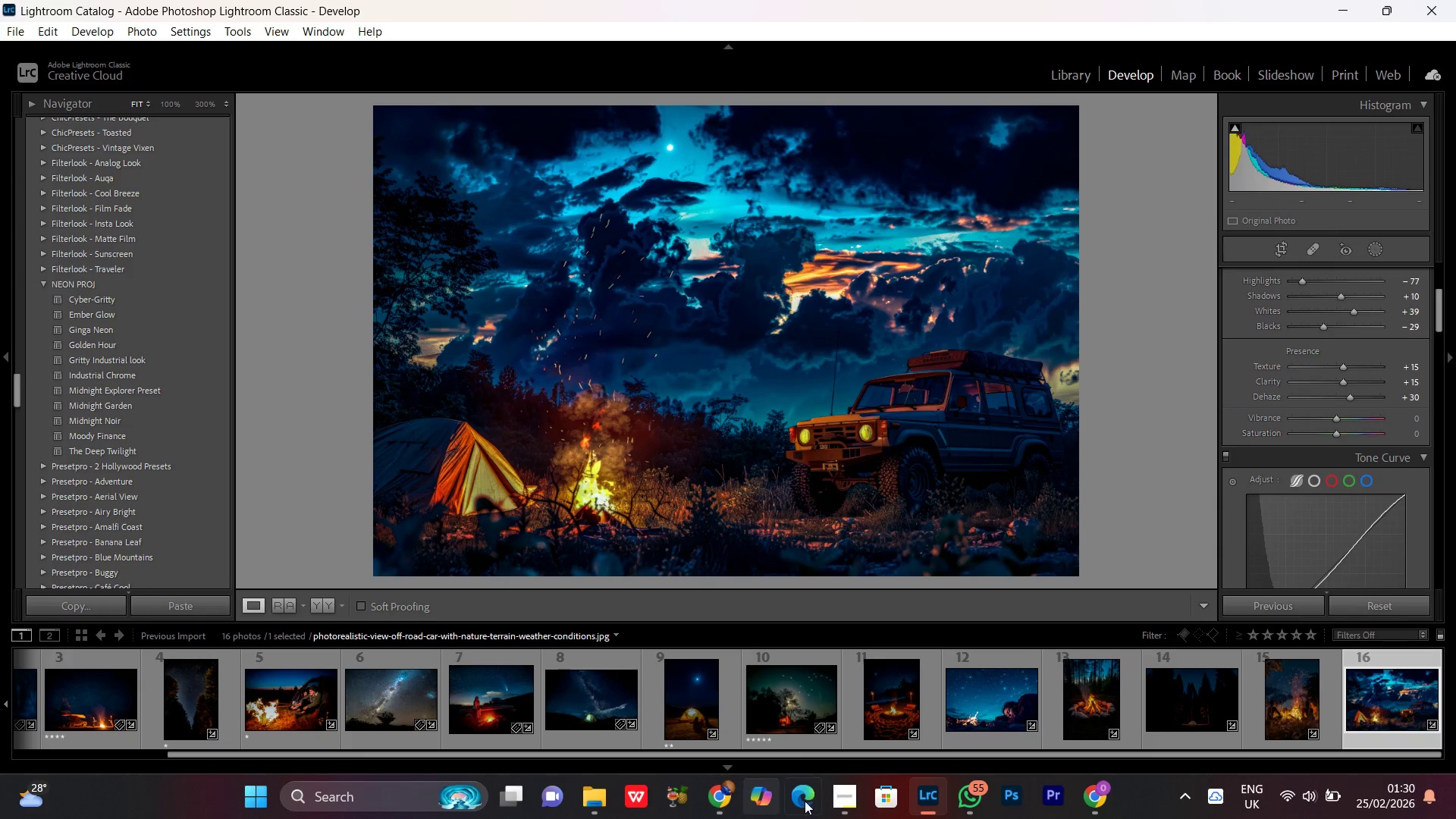 
mouse_move([775, 793])
 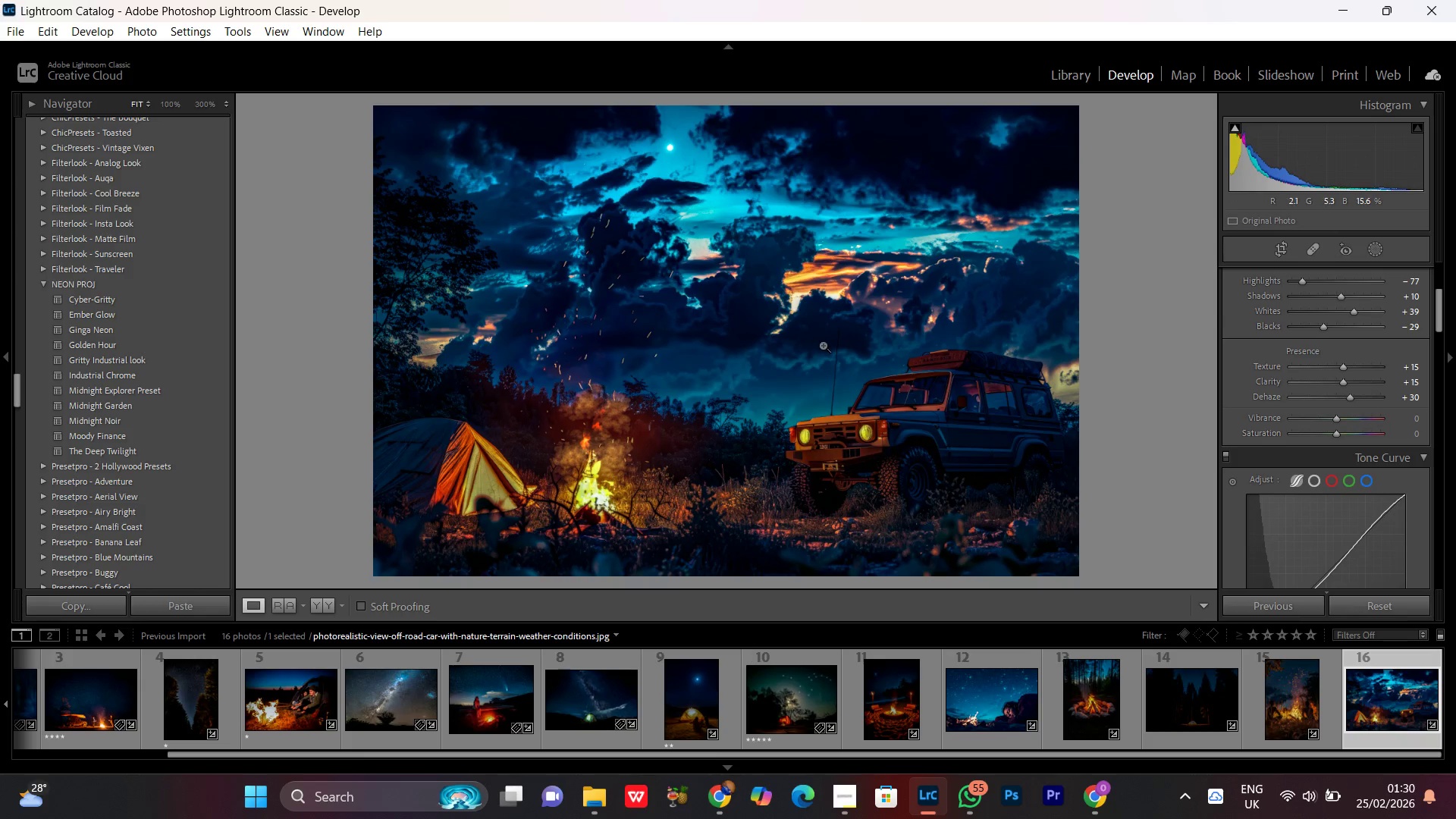 
double_click([912, 435])
 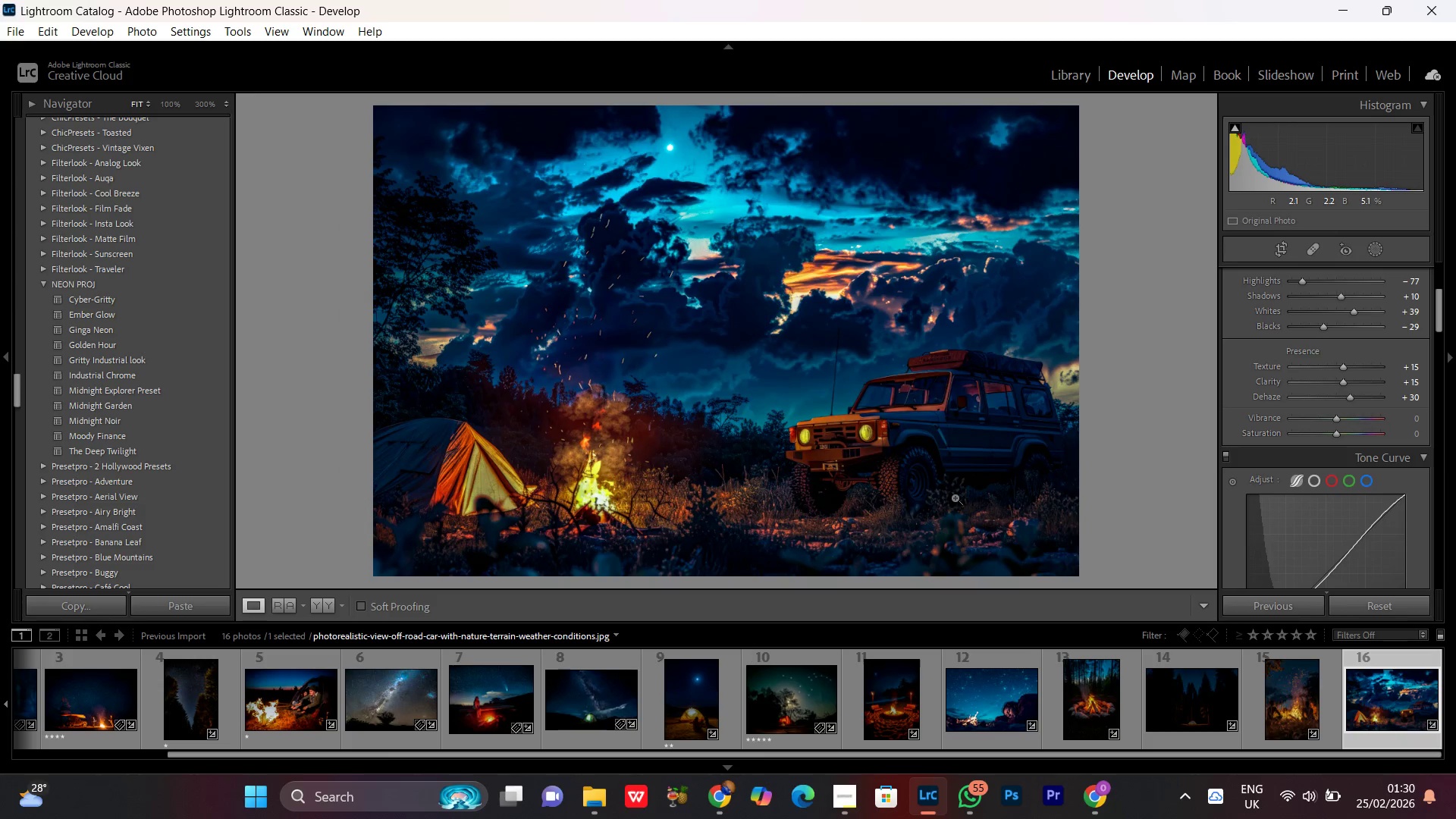 
key(Control+Equal)
 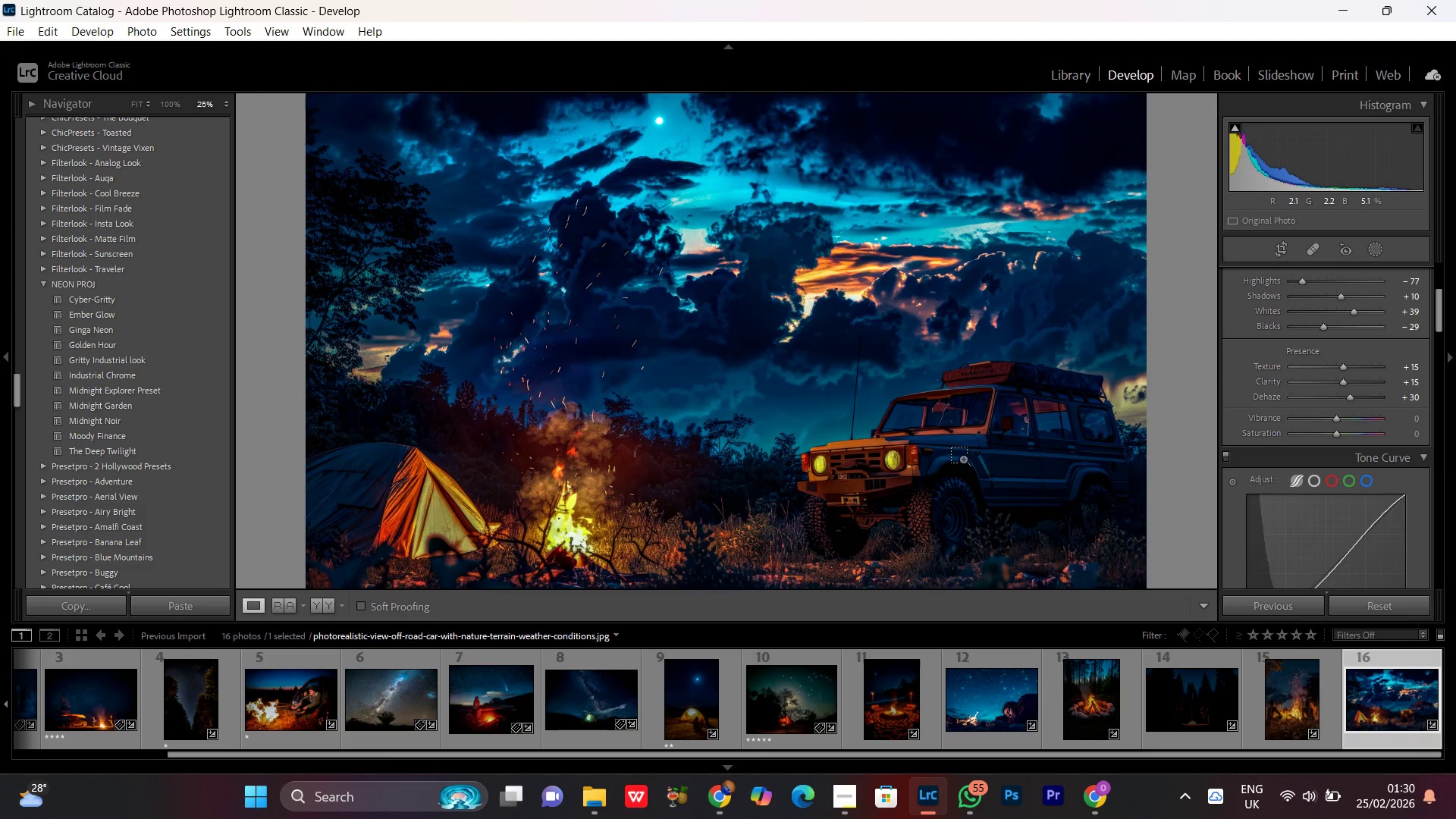 
key(Control+Equal)
 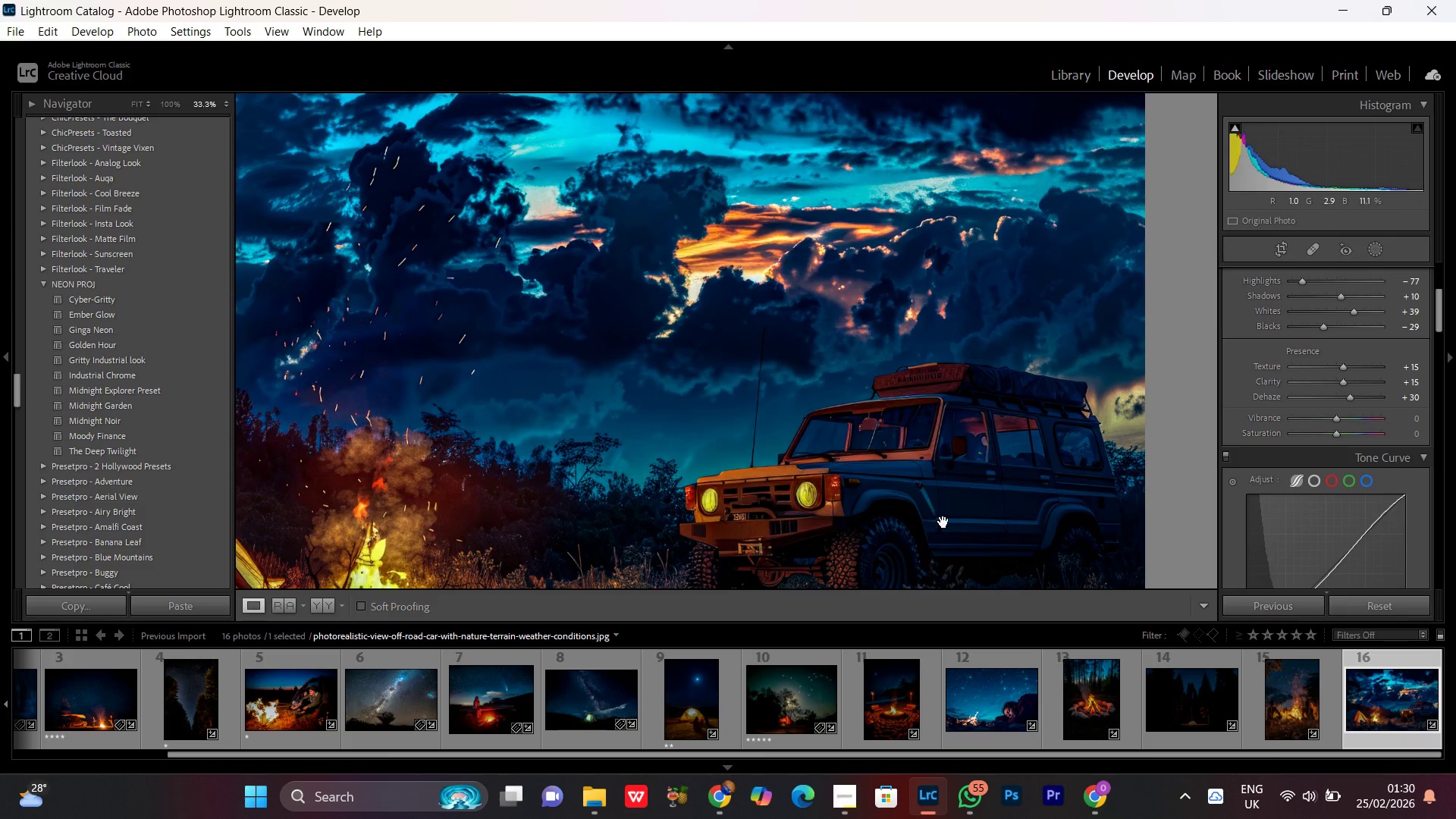 
left_click_drag(start_coordinate=[938, 512], to_coordinate=[952, 427])
 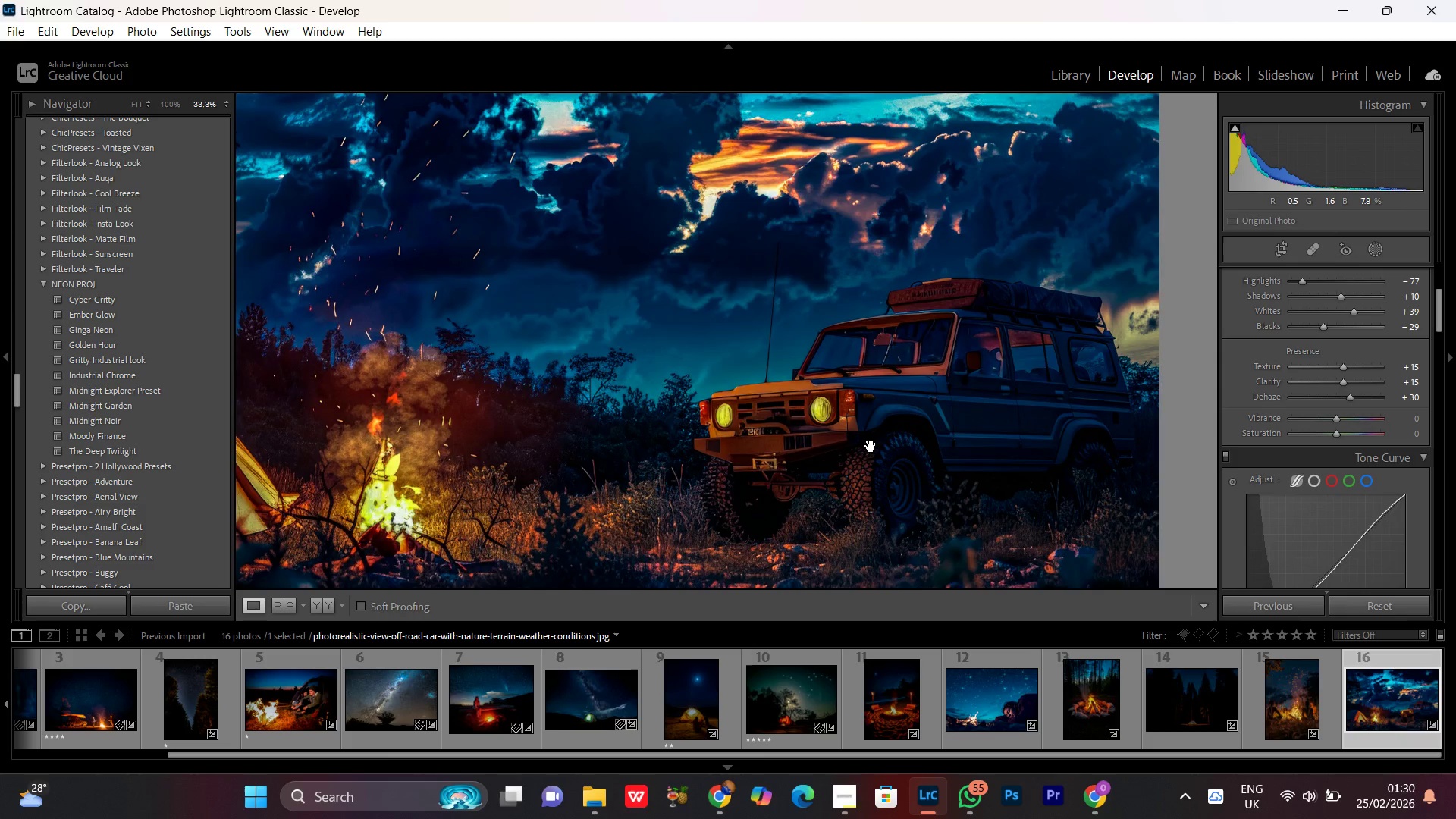 
left_click([871, 446])
 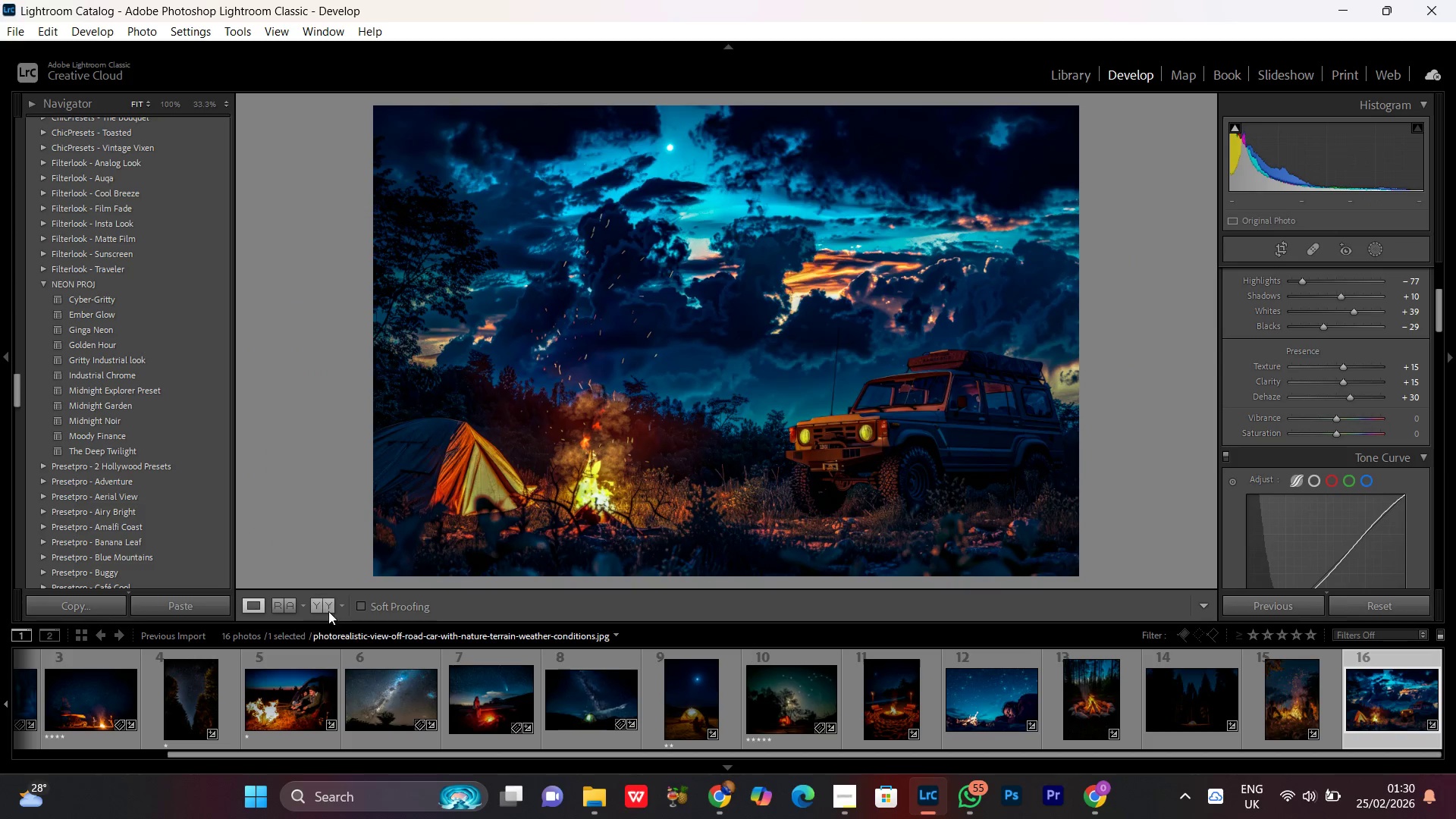 
left_click([337, 606])
 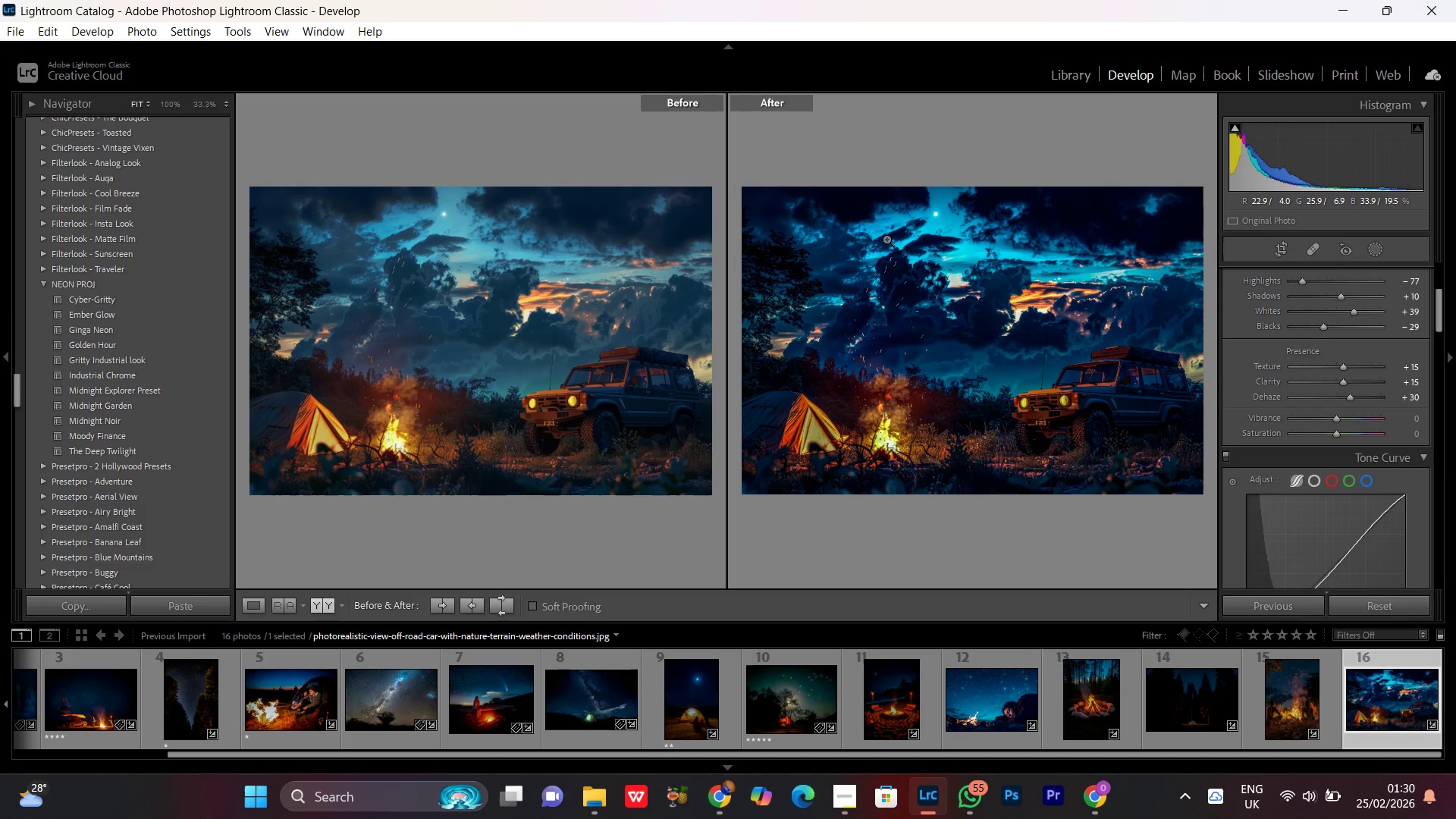 
key(PrintScreen)
 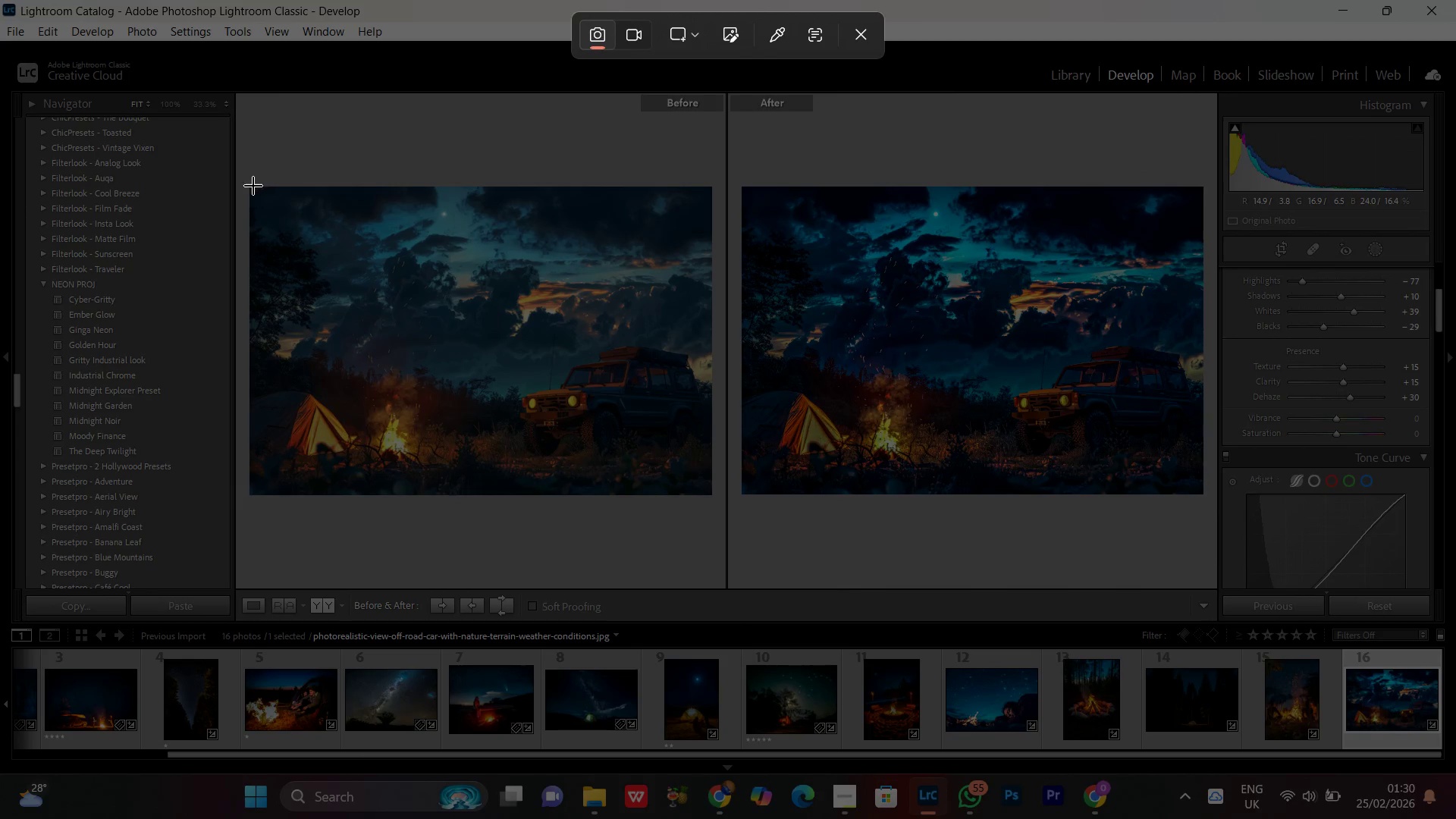 
left_click_drag(start_coordinate=[249, 186], to_coordinate=[1203, 493])
 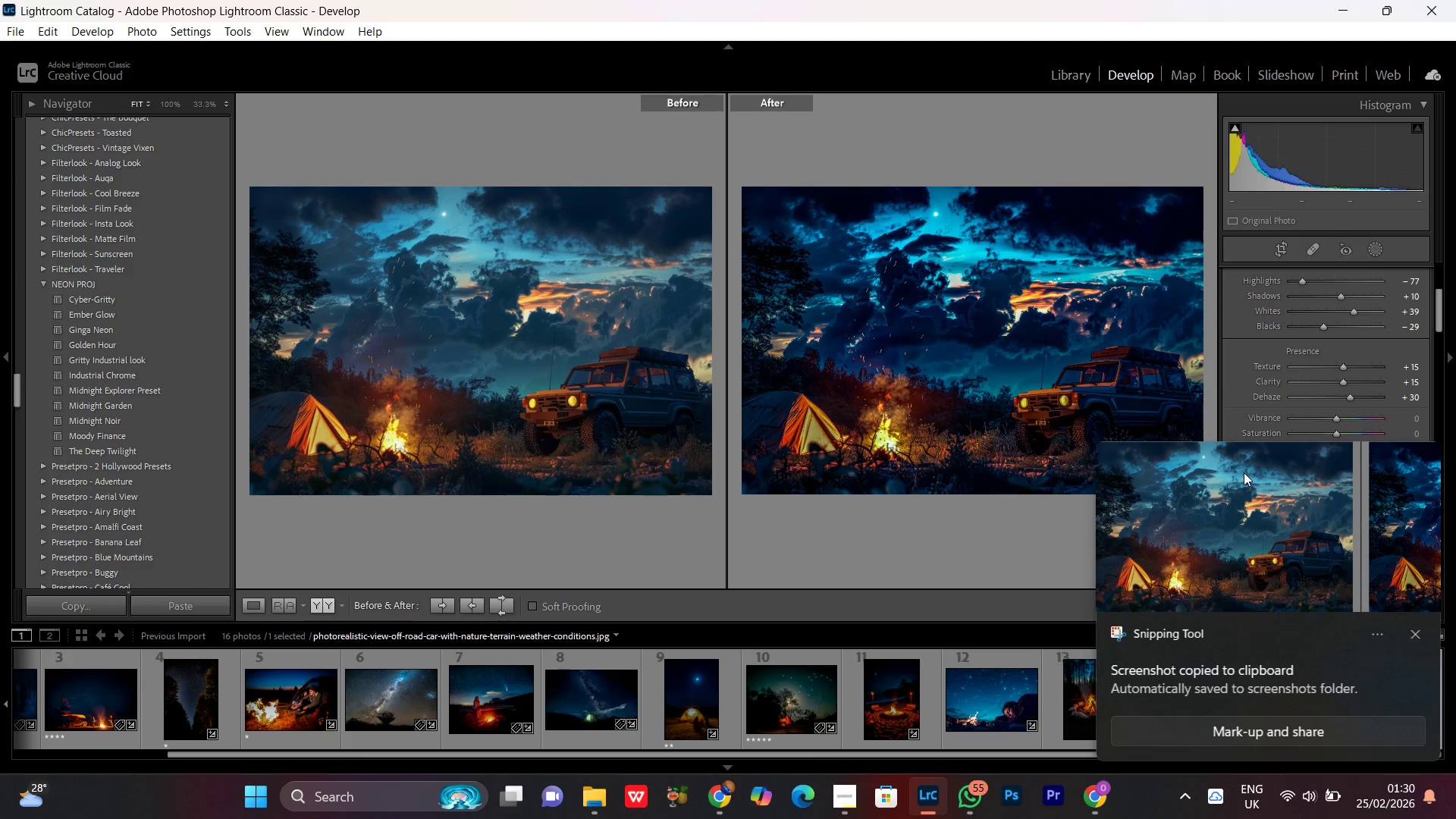 
left_click([1420, 634])
 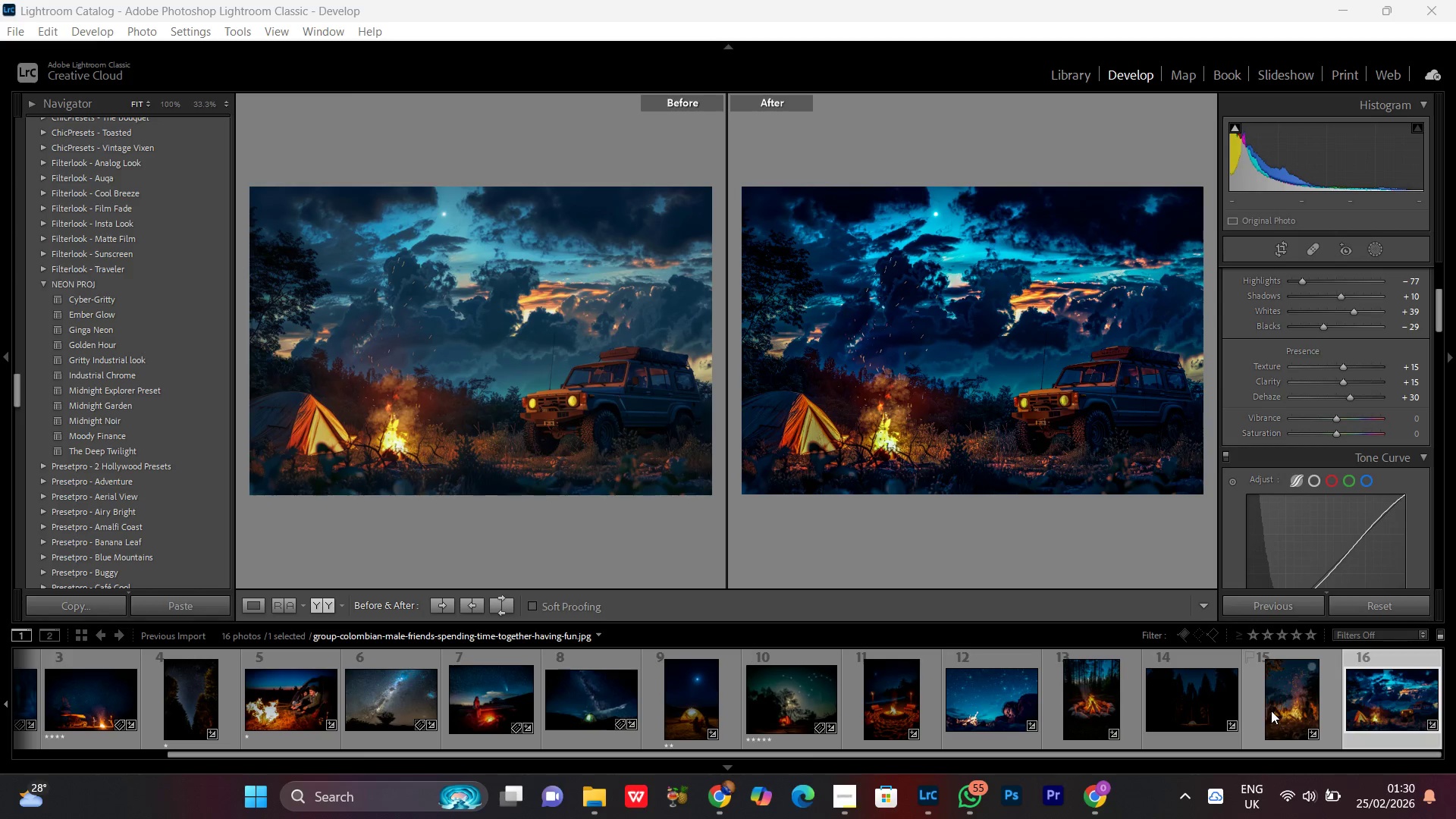 
double_click([1275, 708])
 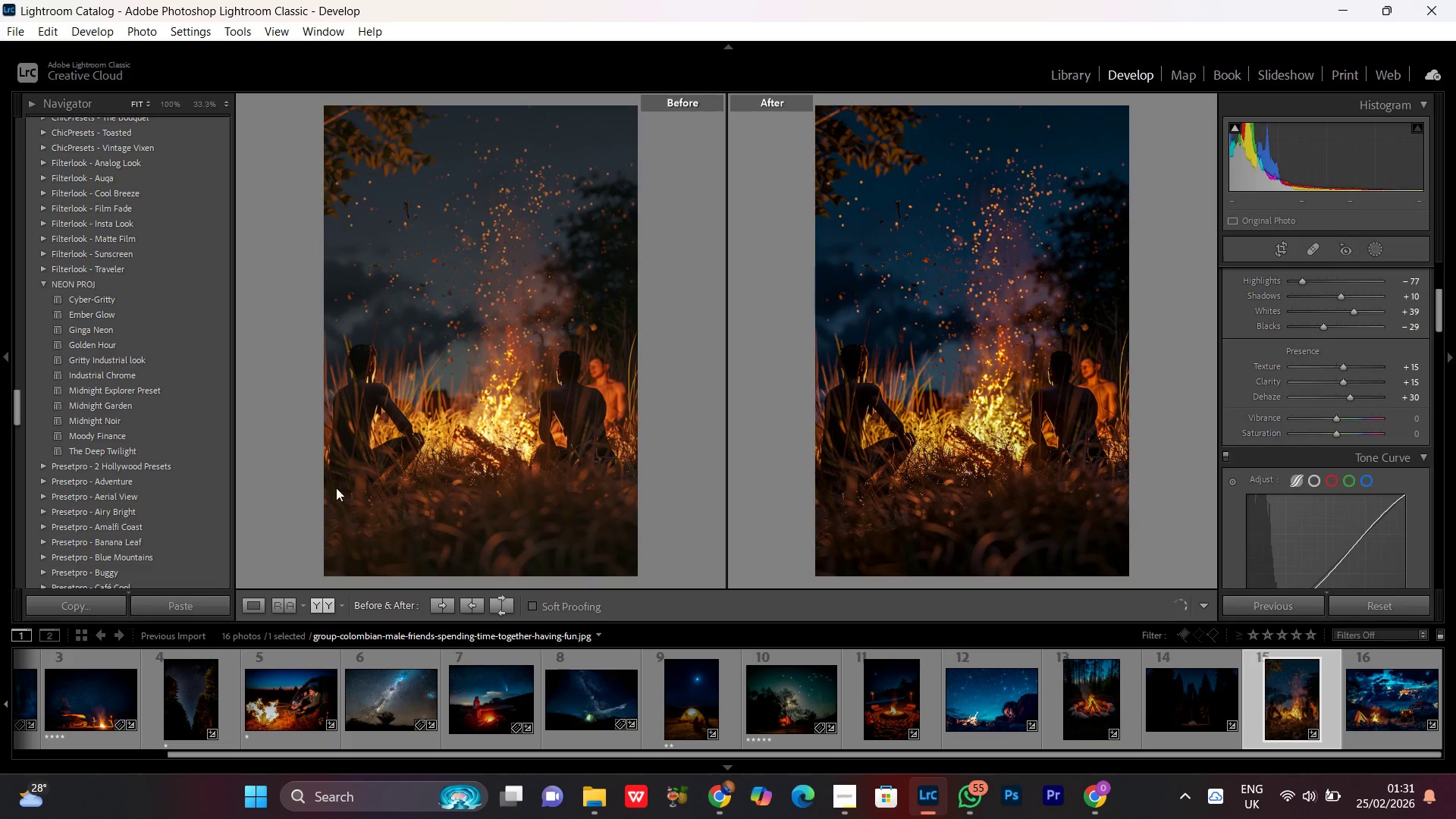 
left_click([256, 605])
 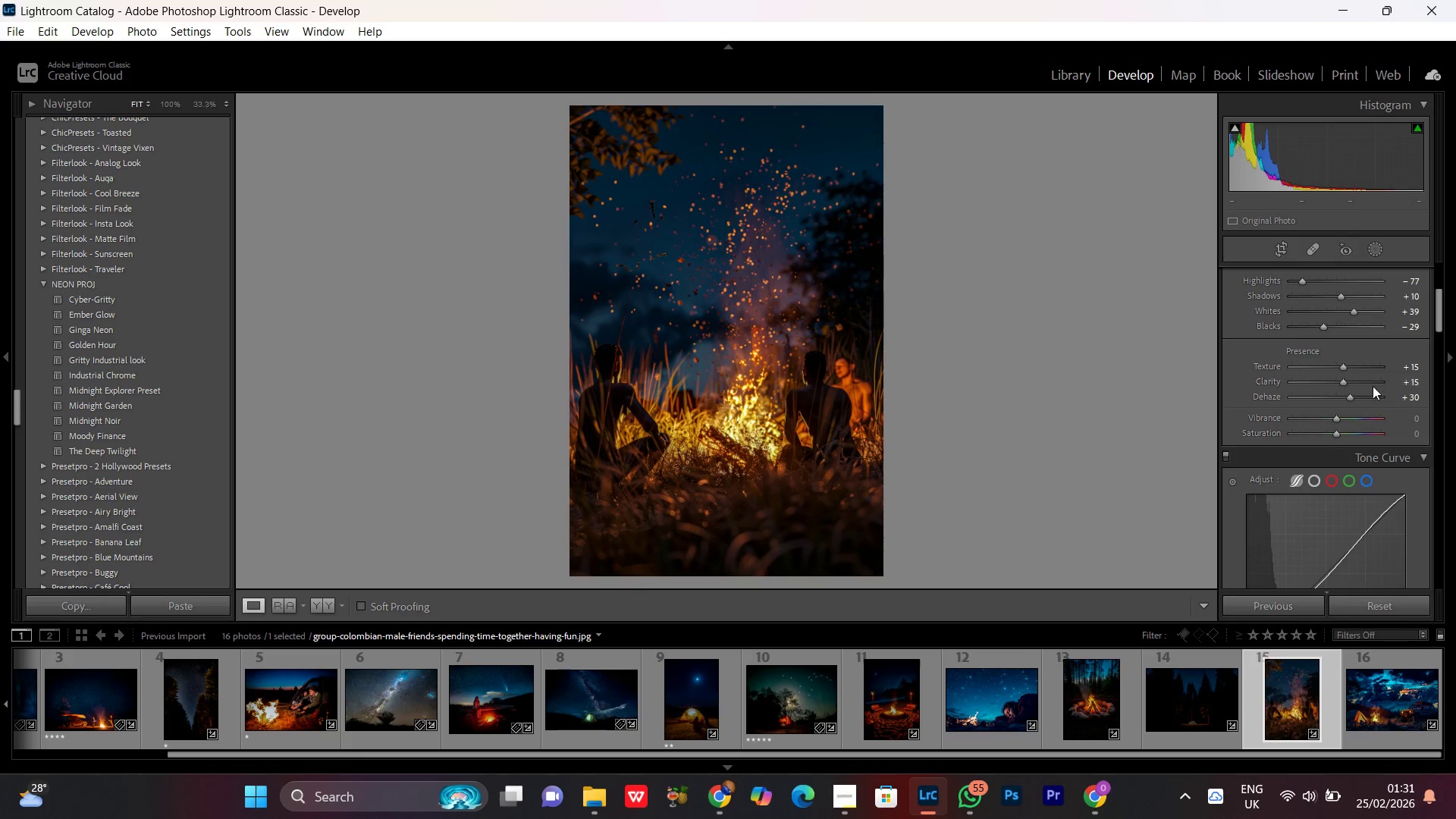 
scroll: coordinate [1354, 416], scroll_direction: up, amount: 1.0
 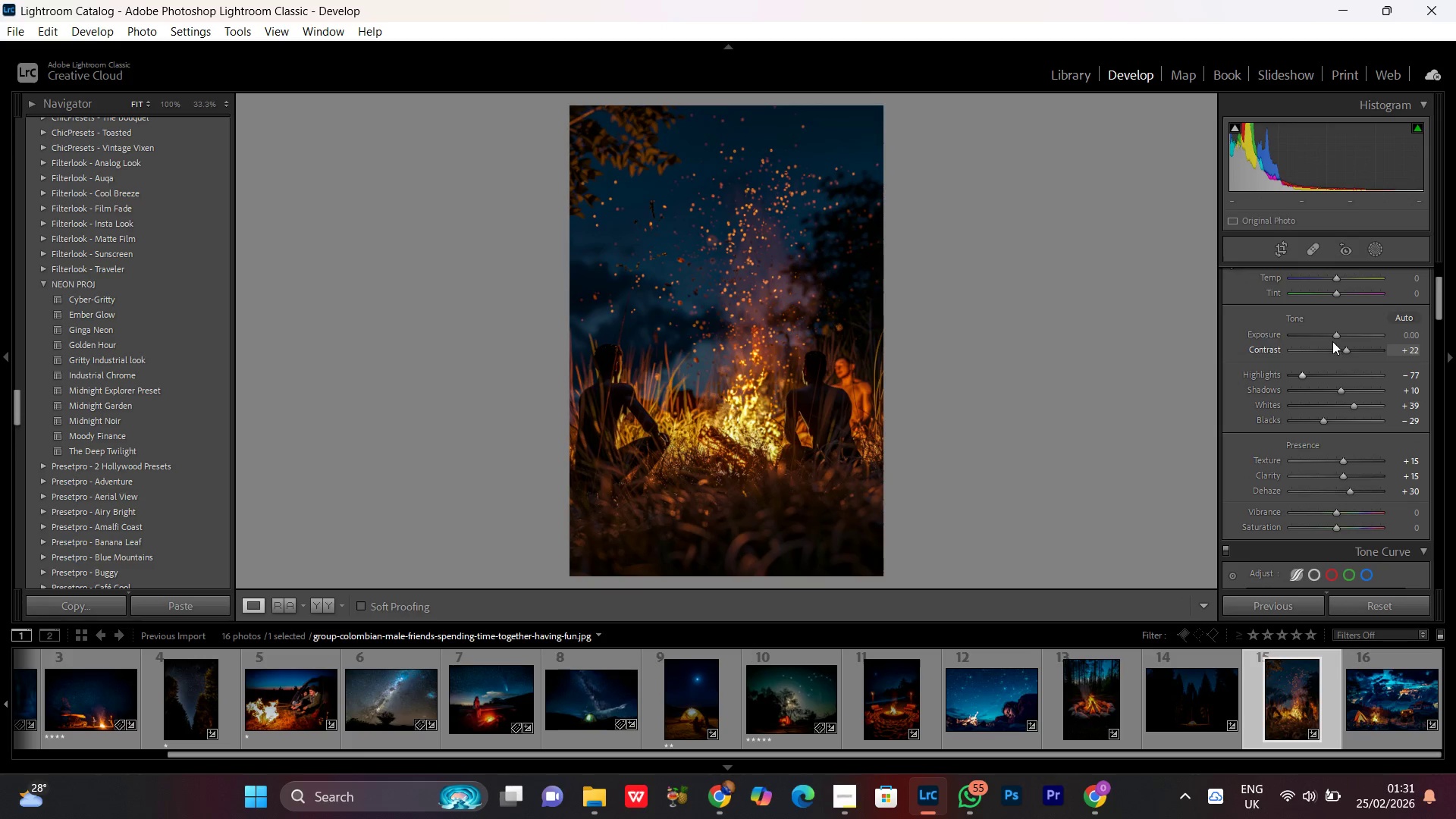 
left_click([1334, 337])
 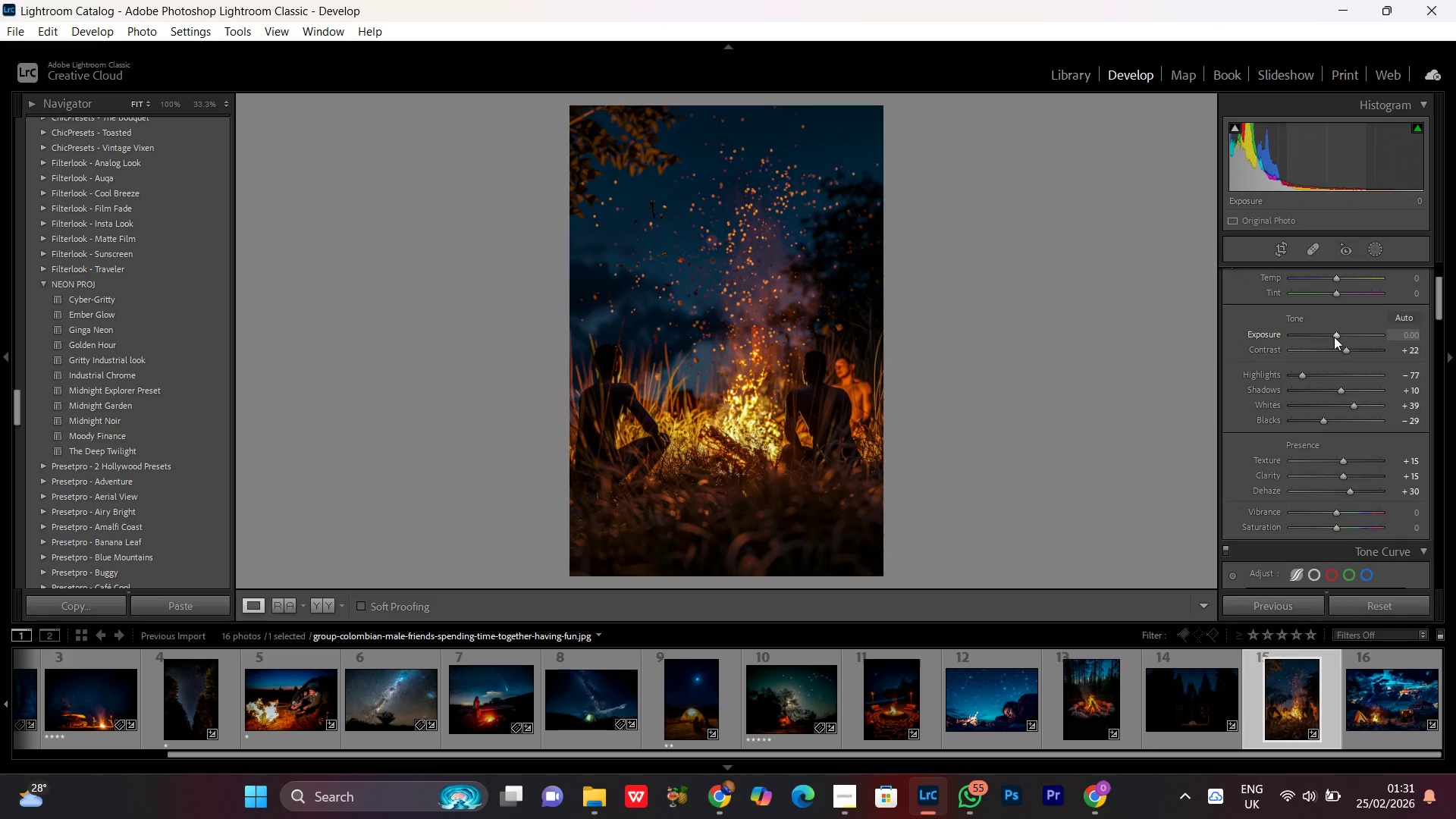 
scroll: coordinate [1334, 337], scroll_direction: up, amount: 2.0
 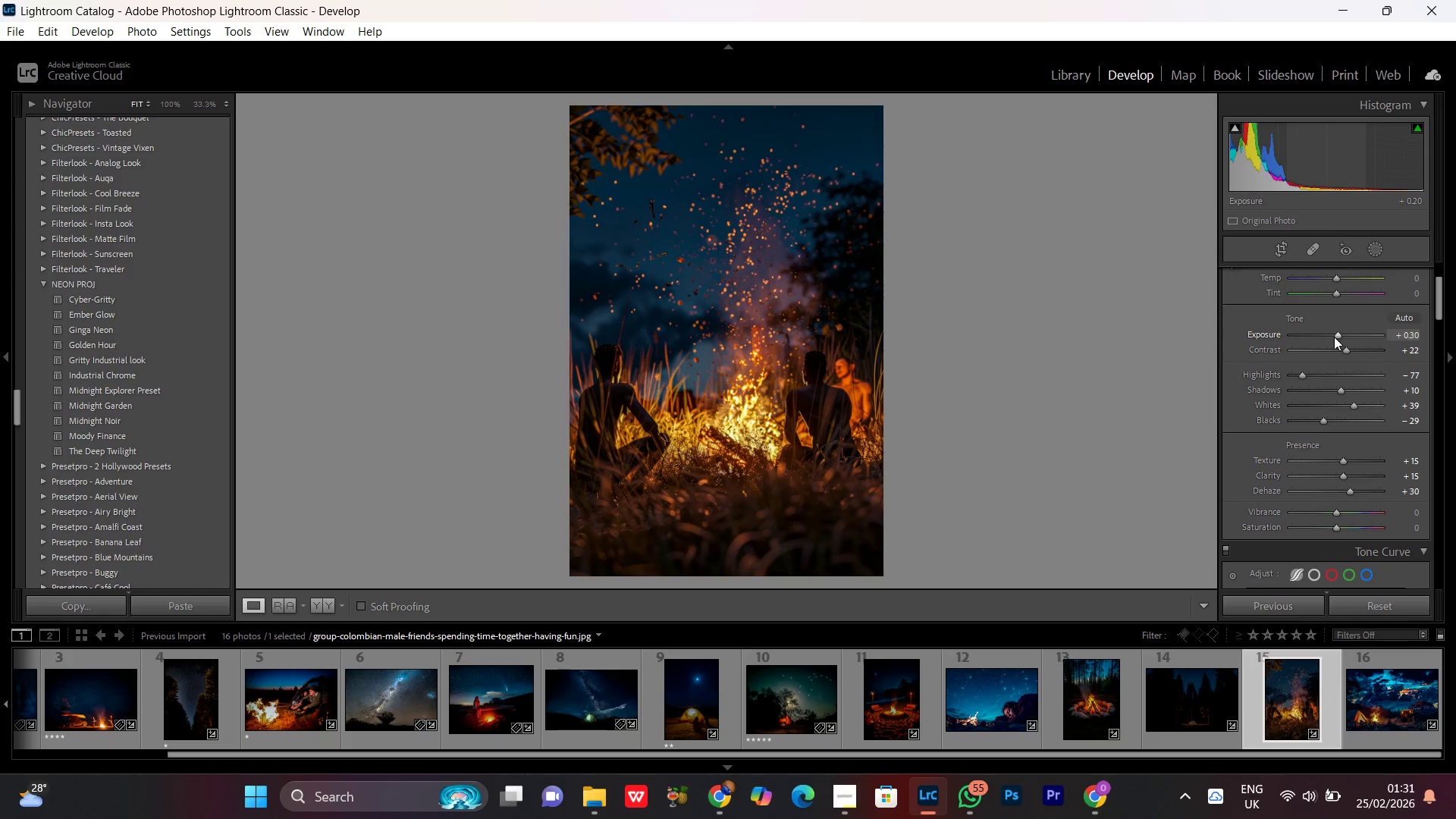 
scroll: coordinate [1334, 337], scroll_direction: none, amount: 0.0
 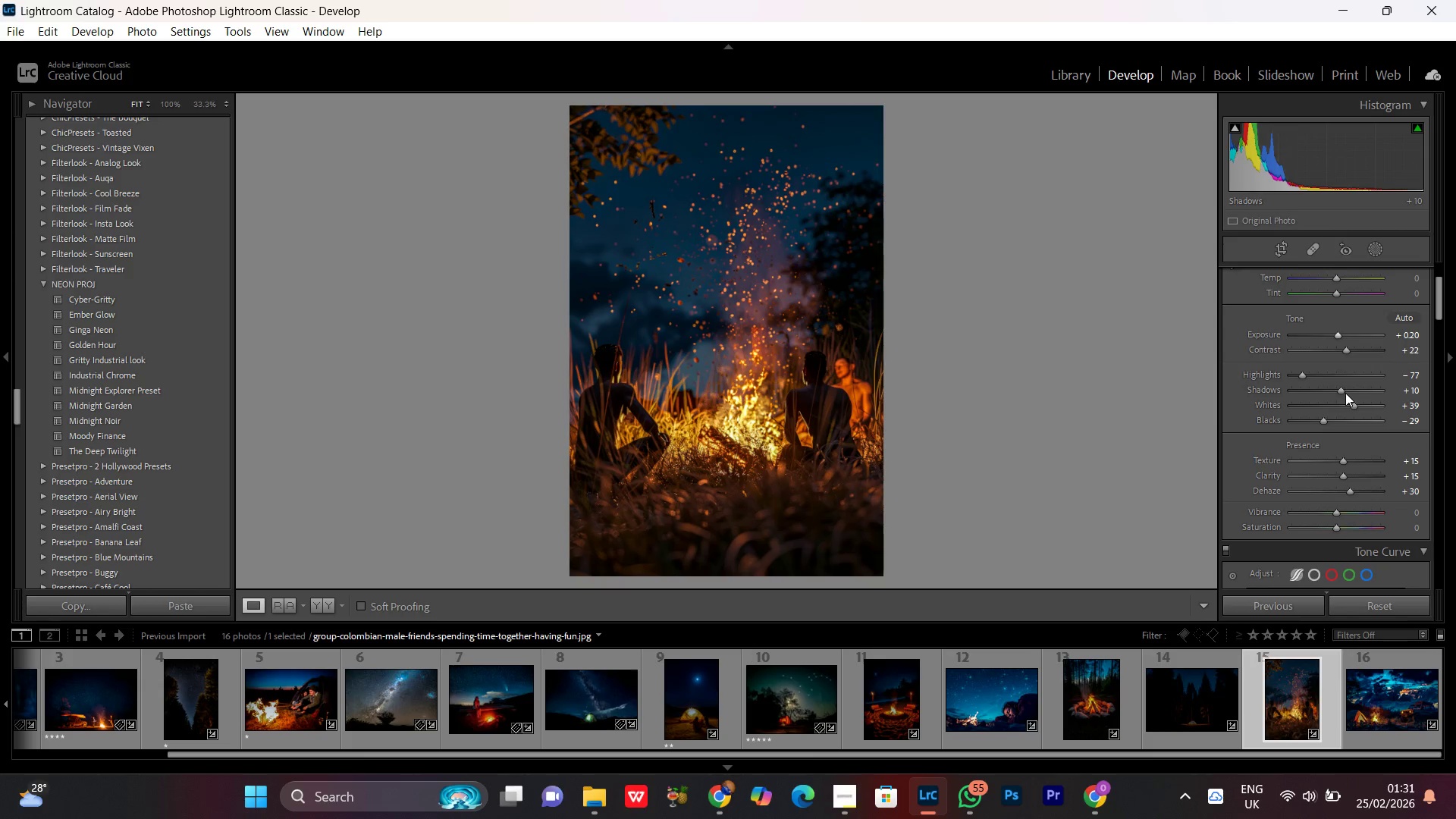 
left_click_drag(start_coordinate=[1345, 389], to_coordinate=[1349, 389])
 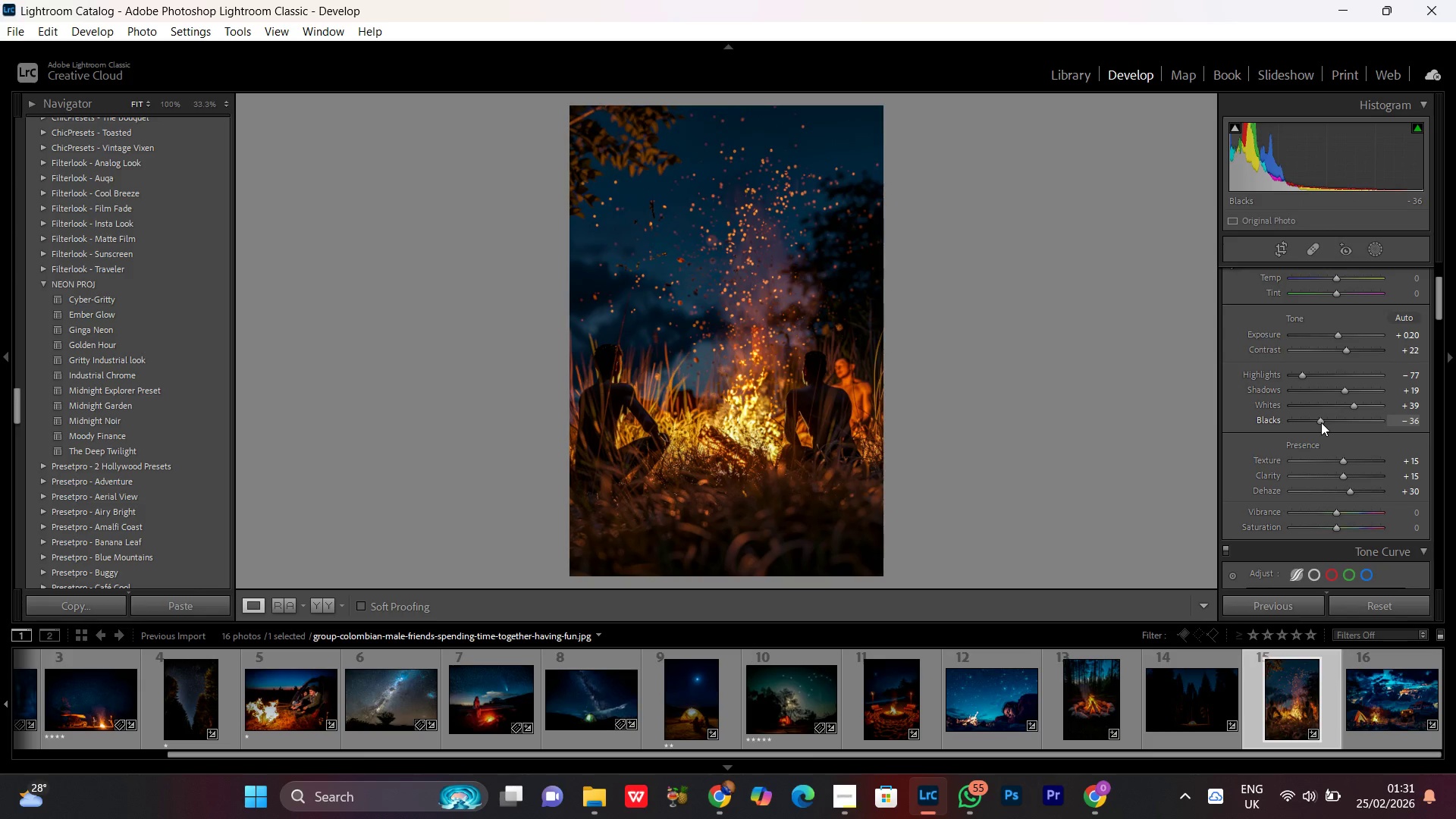 
scroll: coordinate [1321, 422], scroll_direction: up, amount: 1.0
 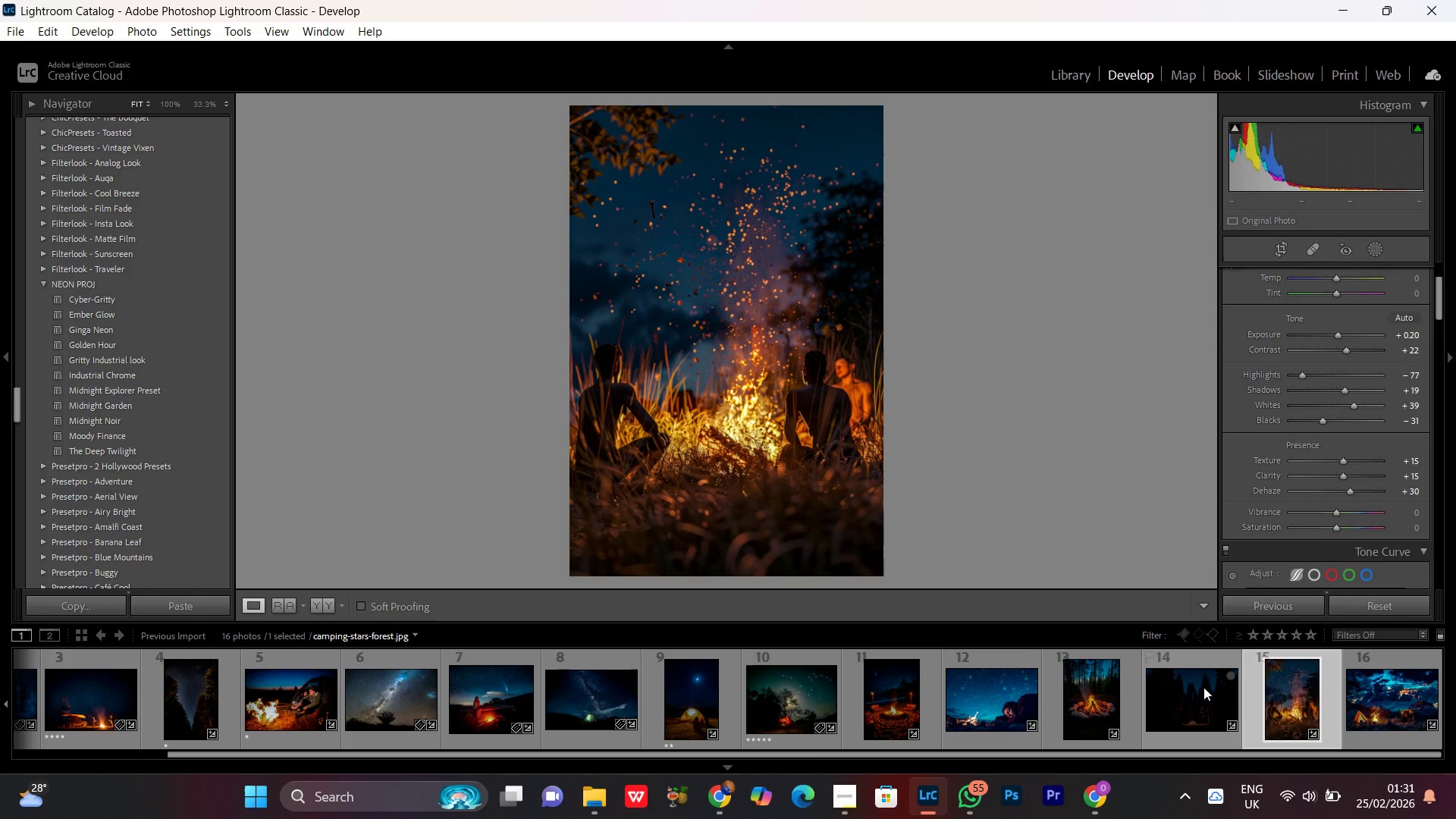 
double_click([1203, 687])
 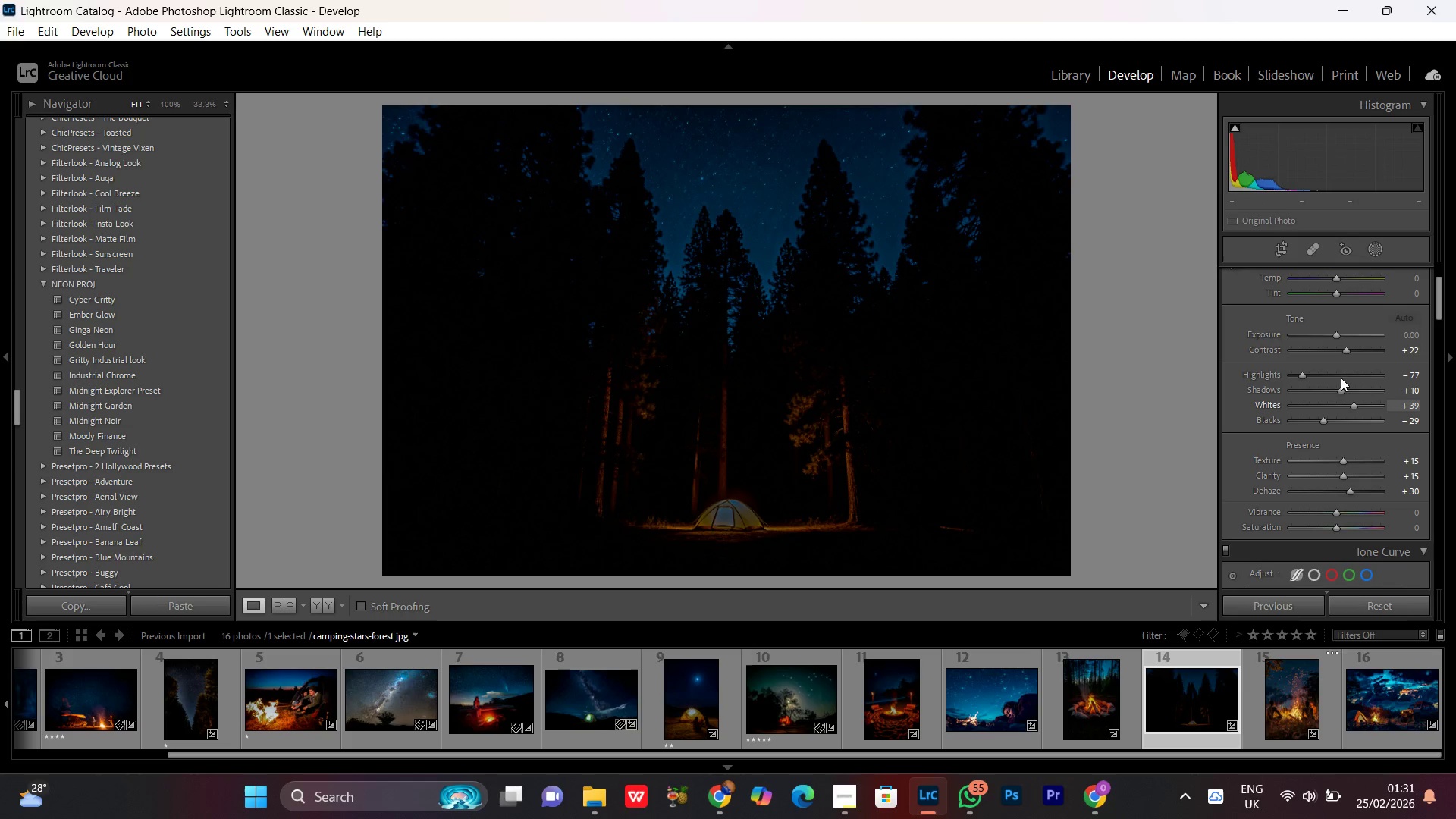 
key(Delete)
 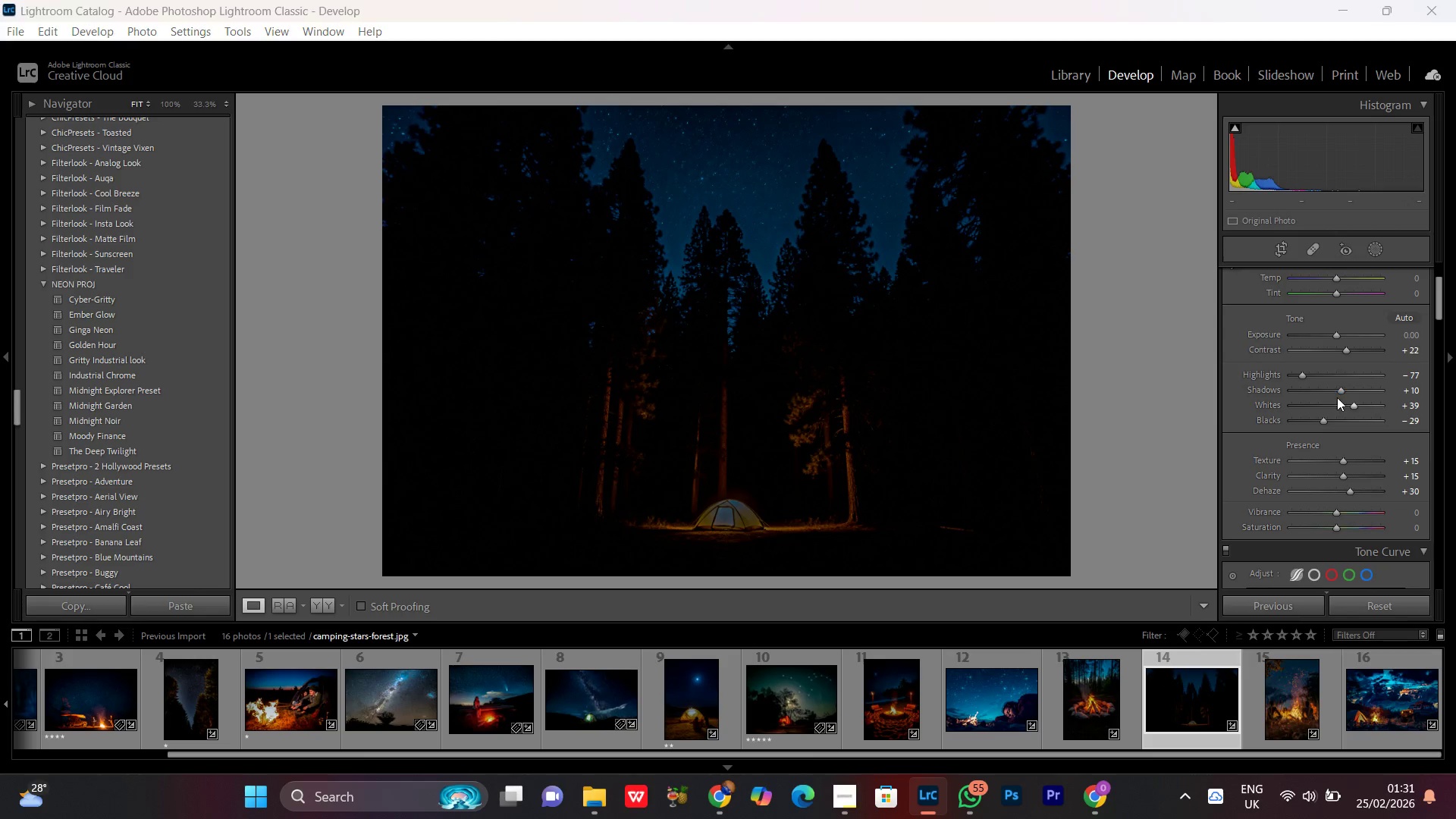 
key(Enter)
 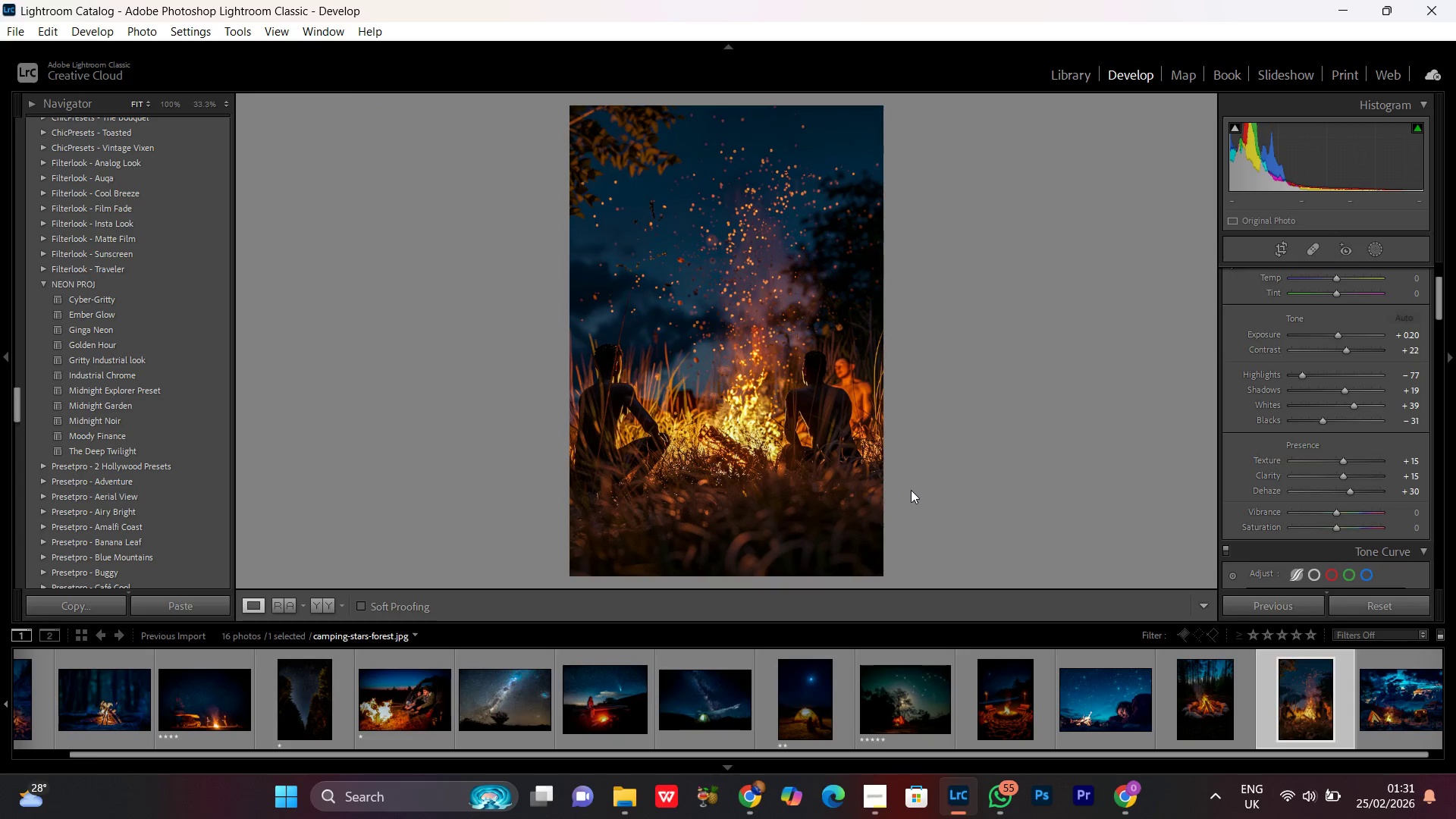 
double_click([1203, 705])
 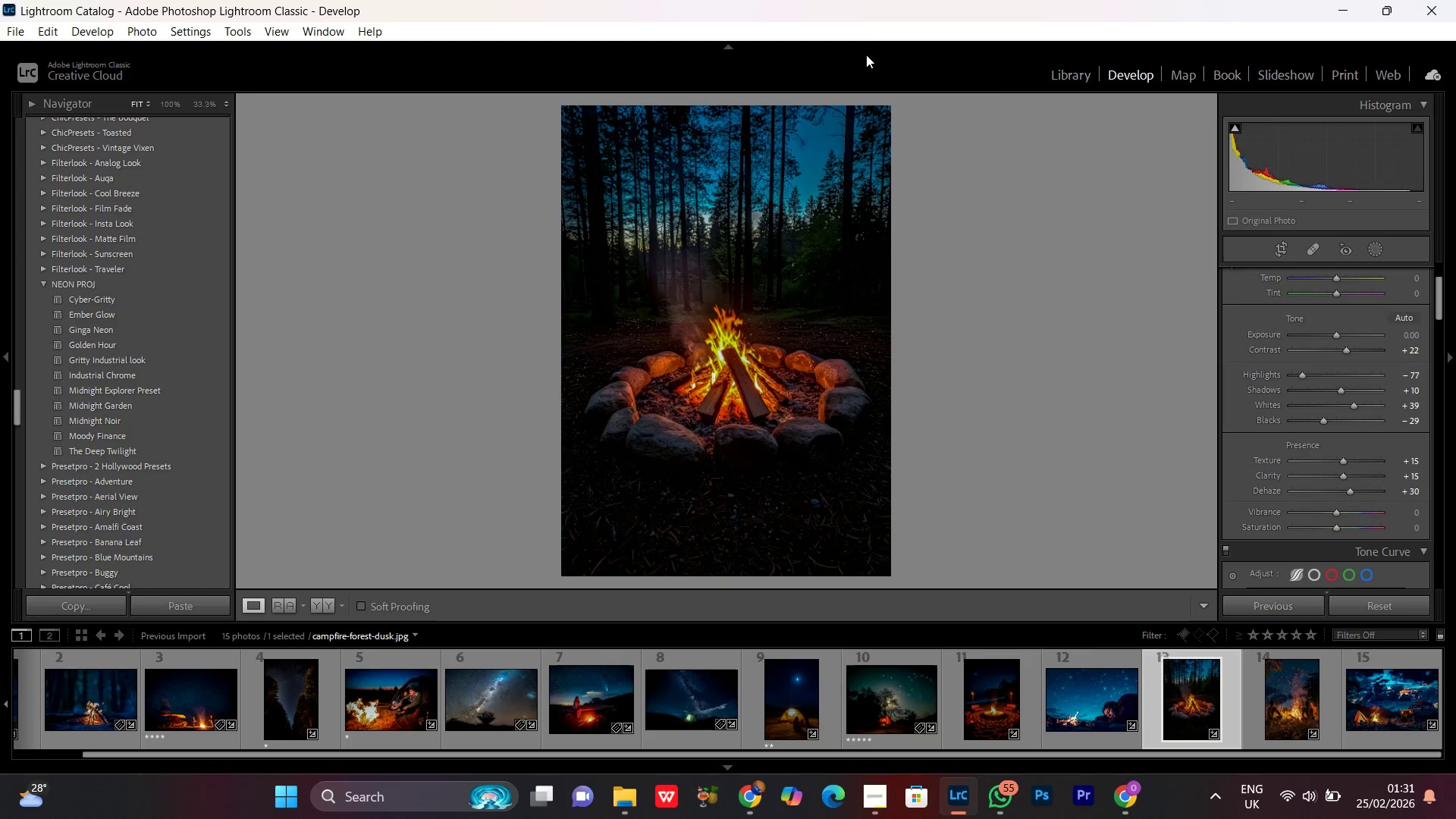 
wait(7.06)
 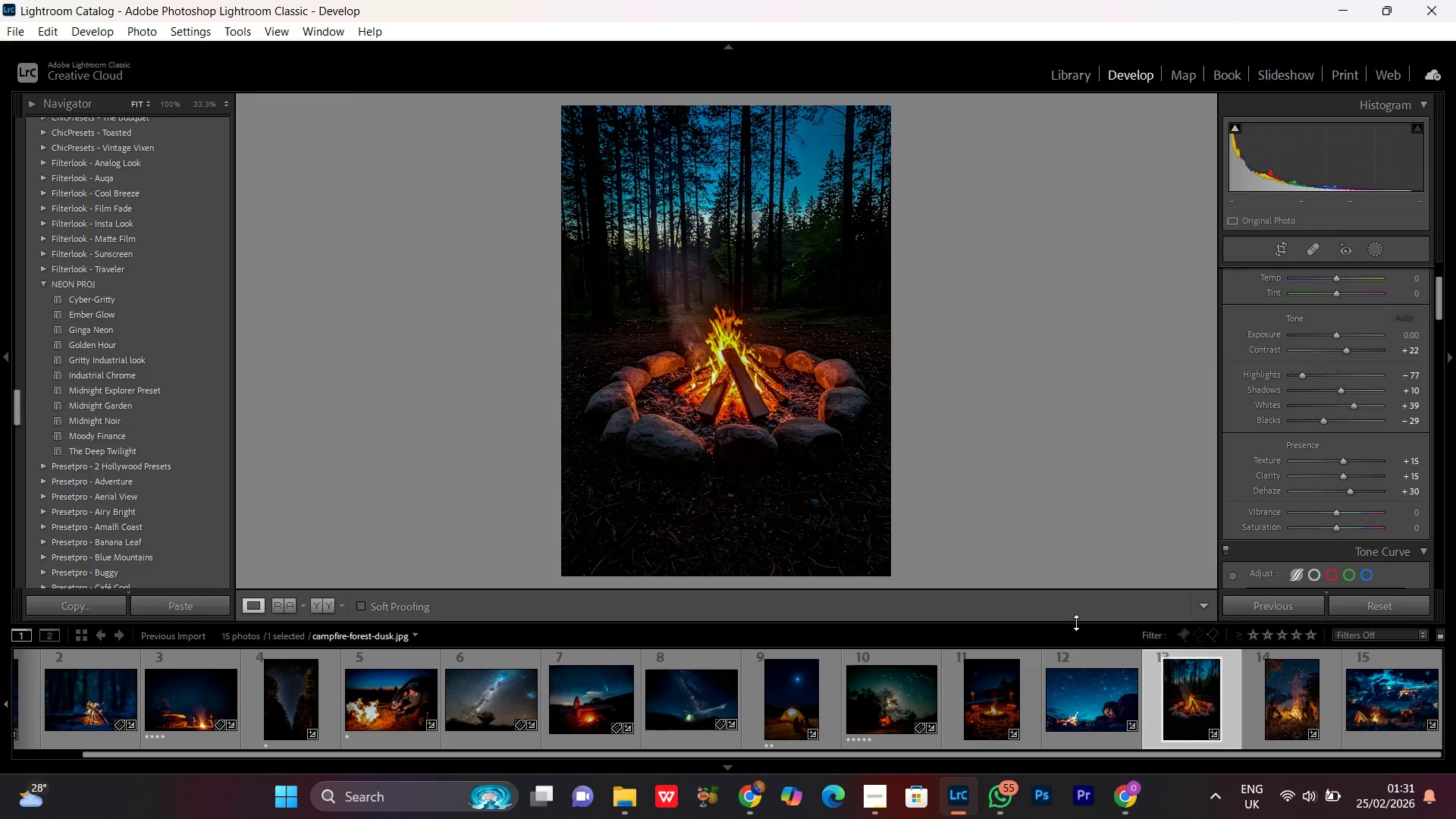 
left_click([1334, 337])
 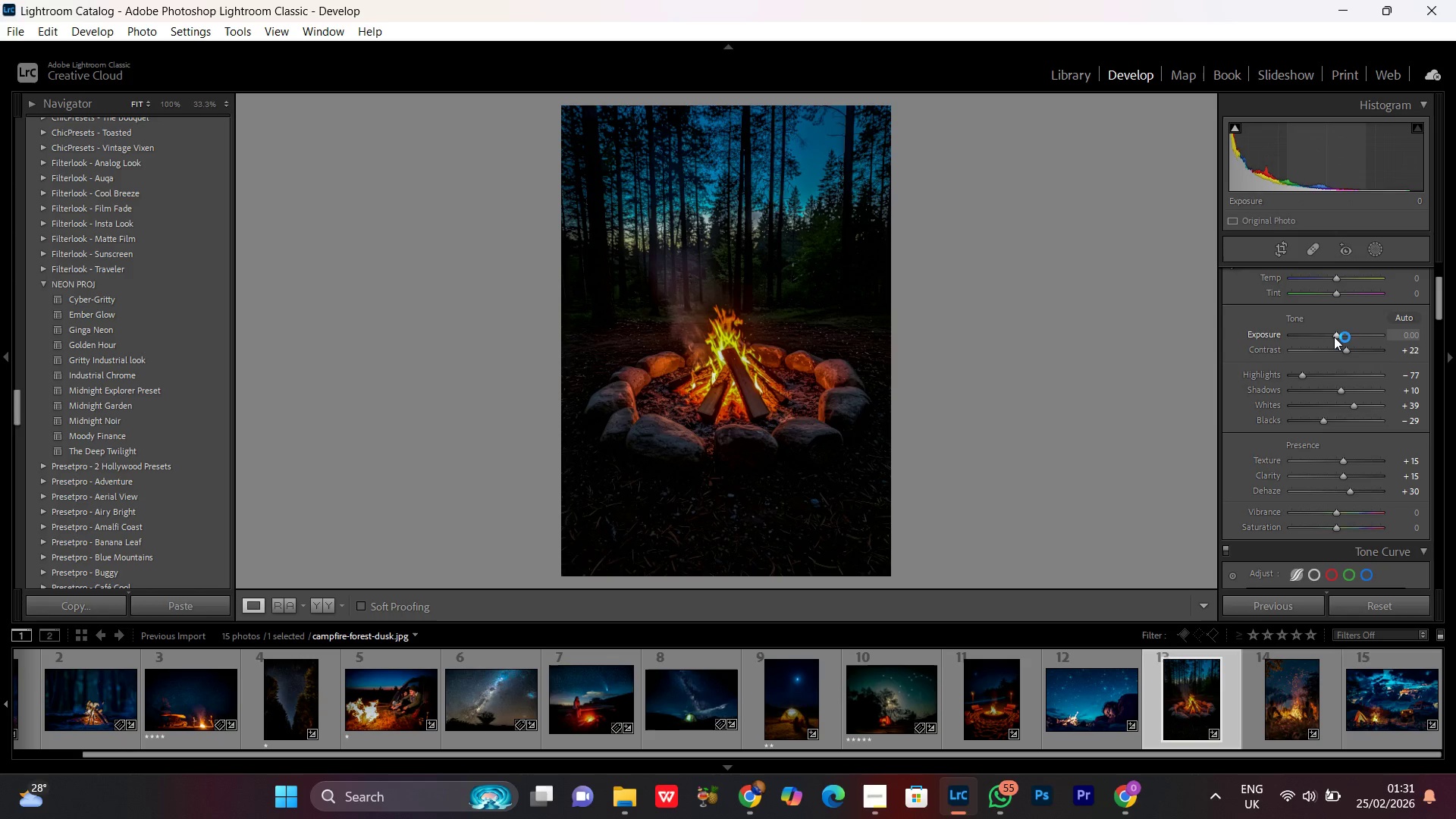 
scroll: coordinate [1334, 337], scroll_direction: up, amount: 3.0
 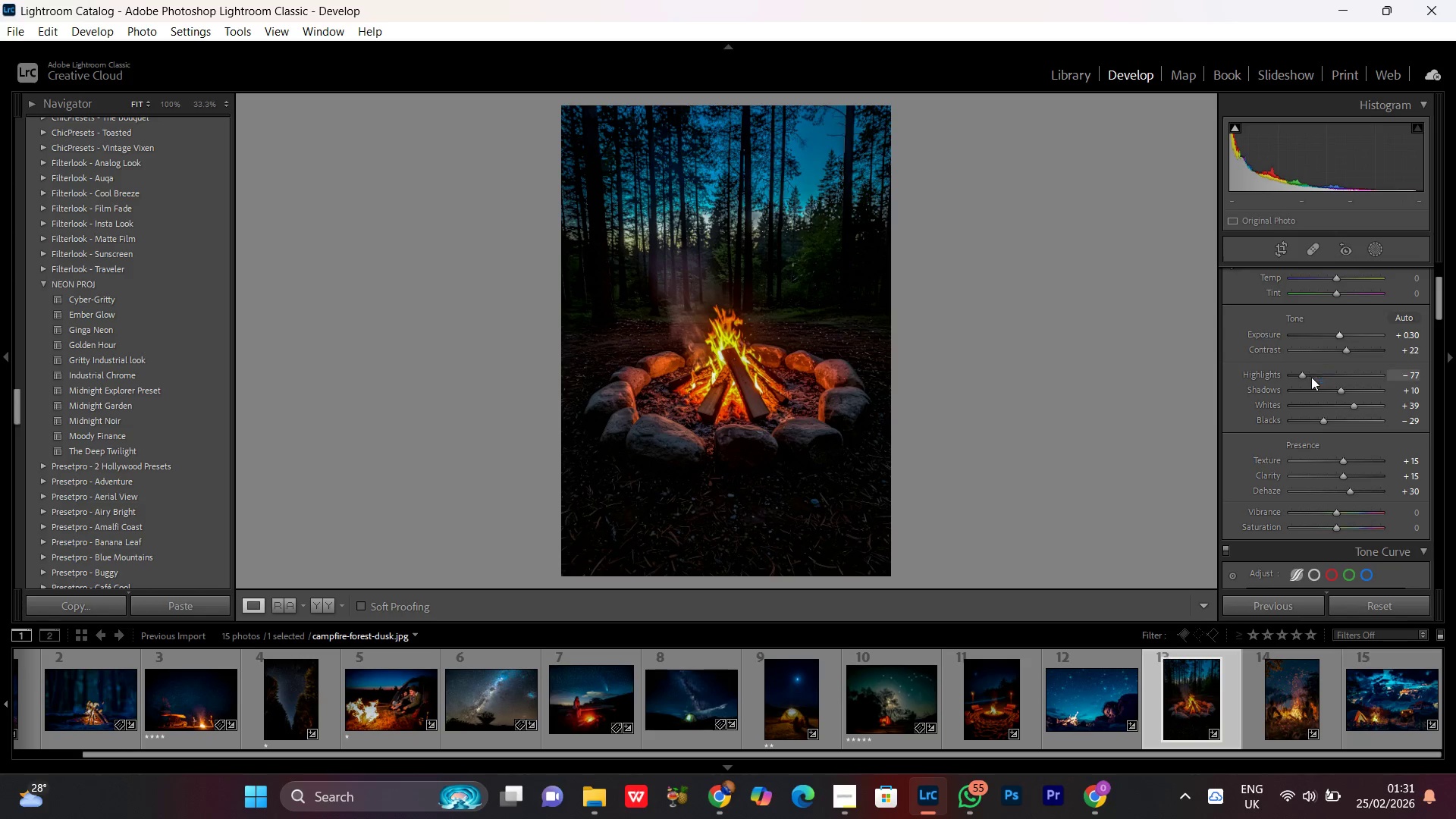 
left_click([1311, 374])
 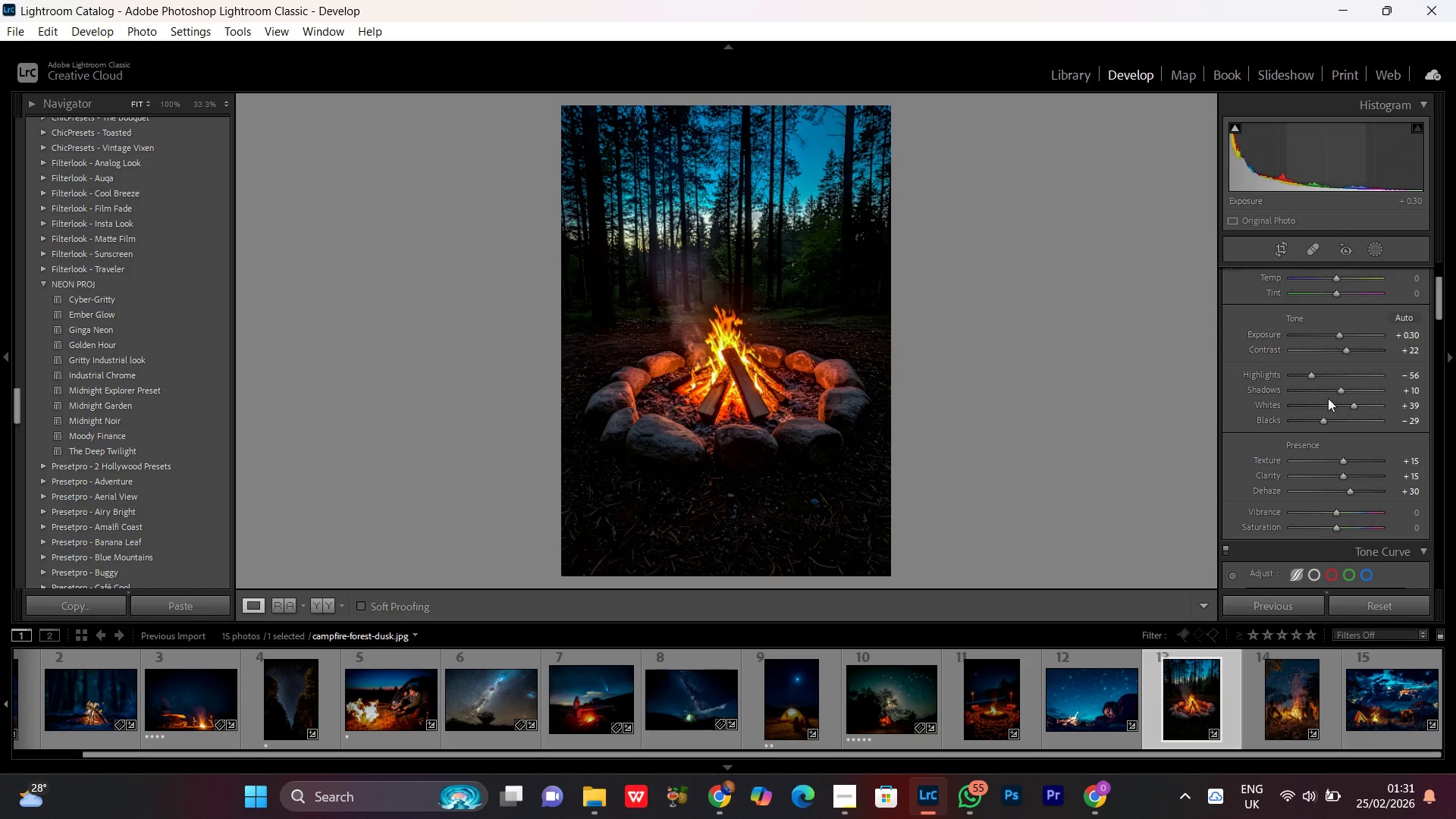 
left_click([1301, 374])
 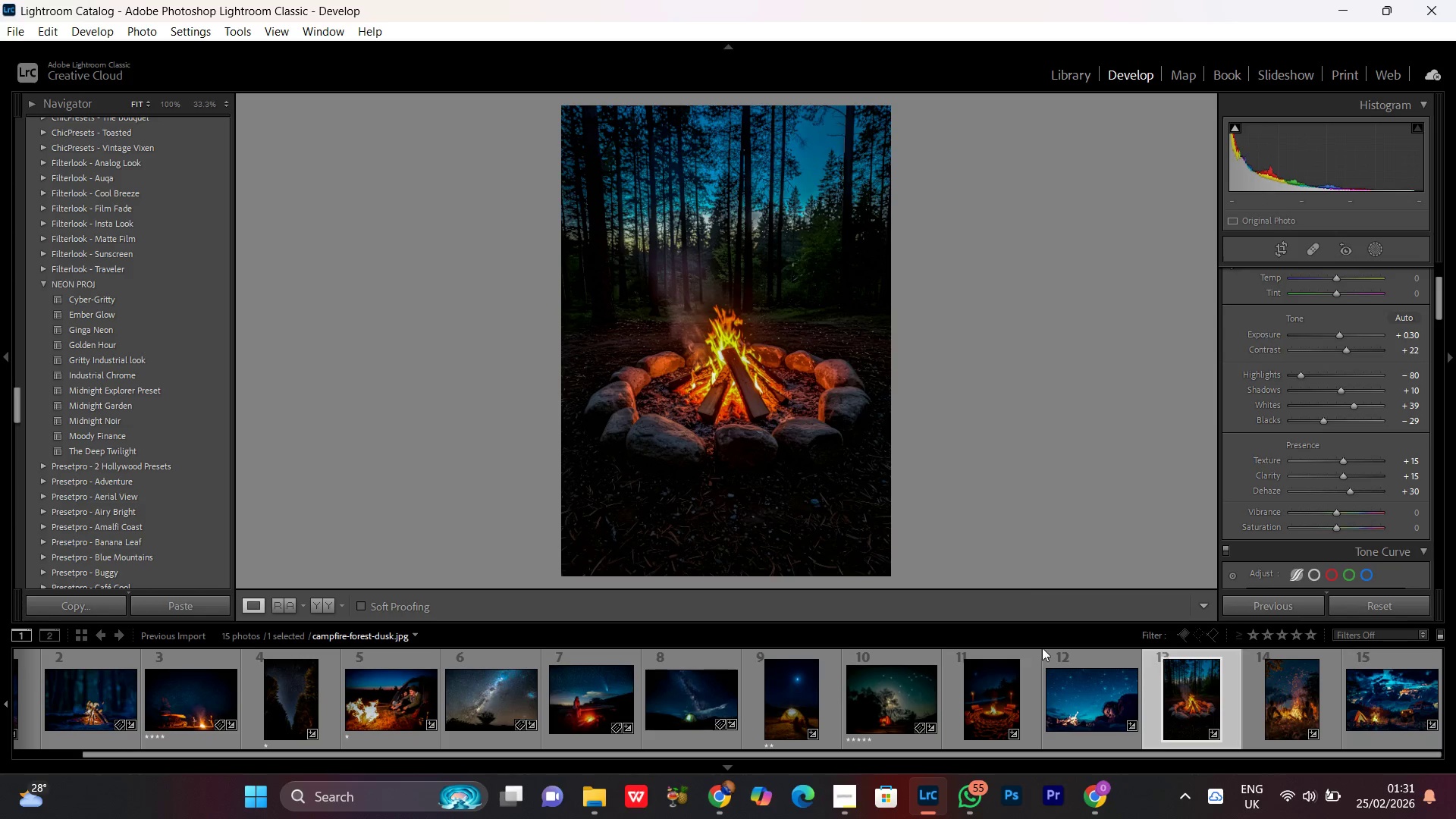 
double_click([1078, 714])
 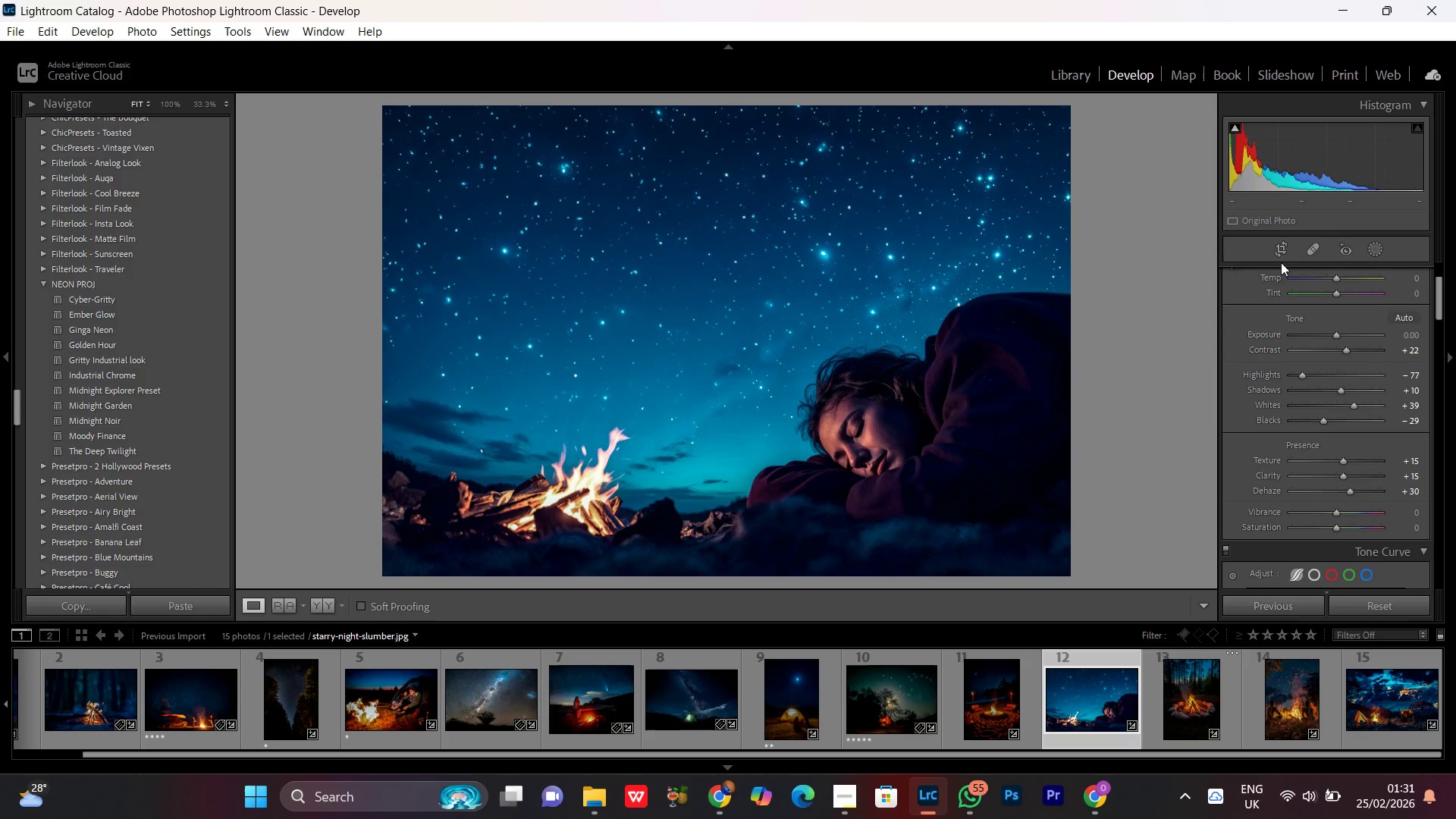 
left_click([1379, 250])
 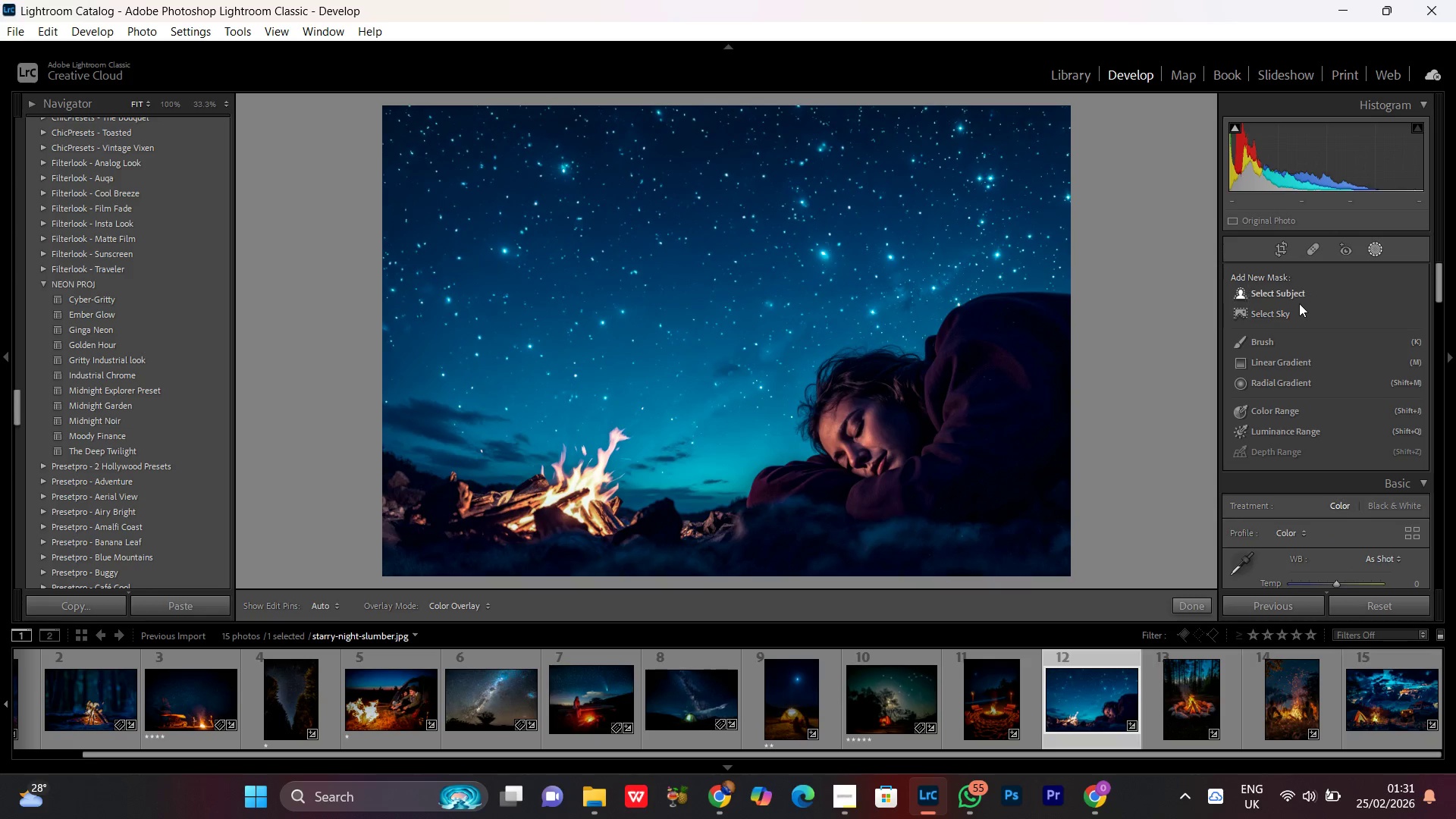 
left_click([1294, 308])
 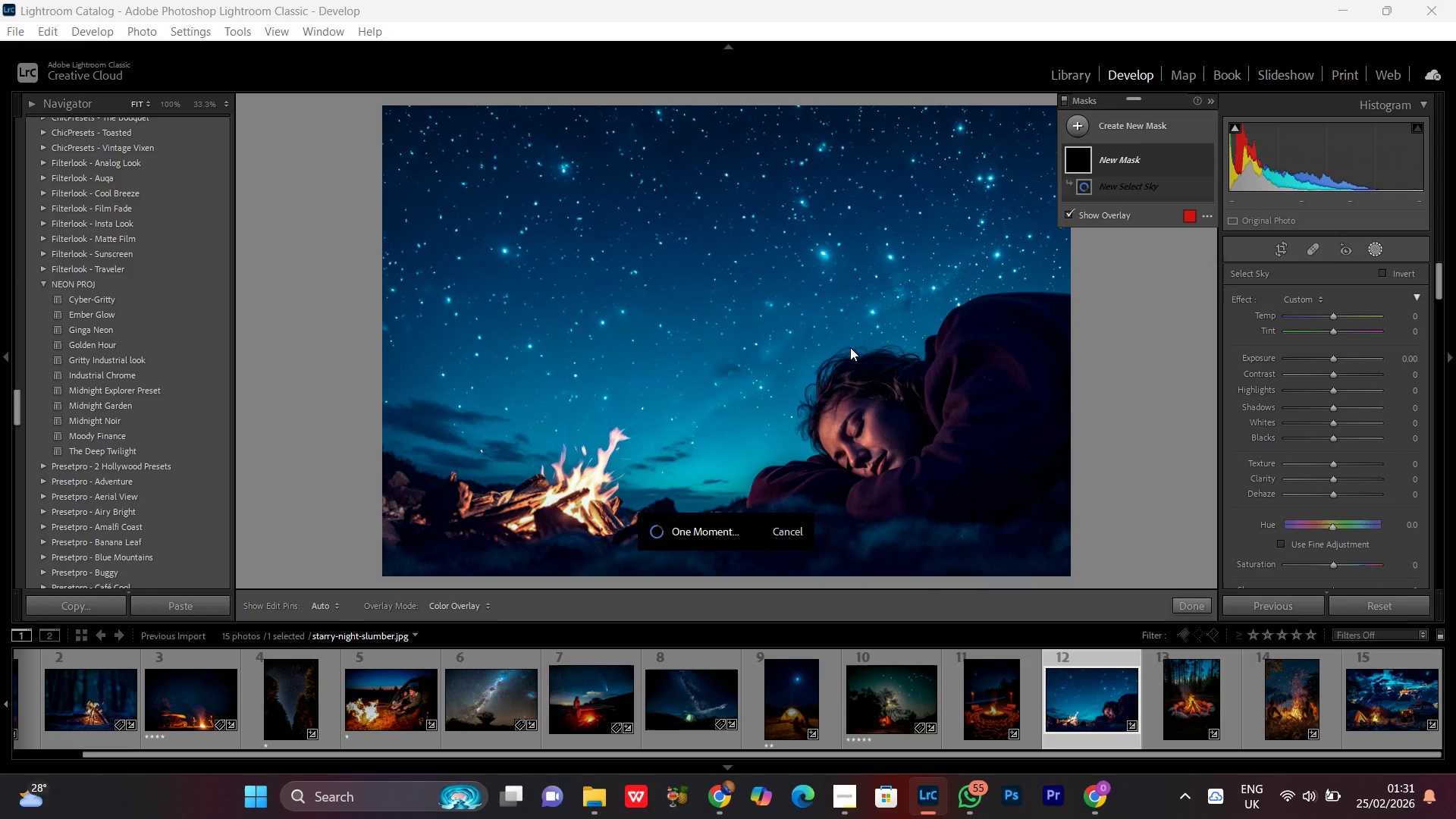 
wait(12.3)
 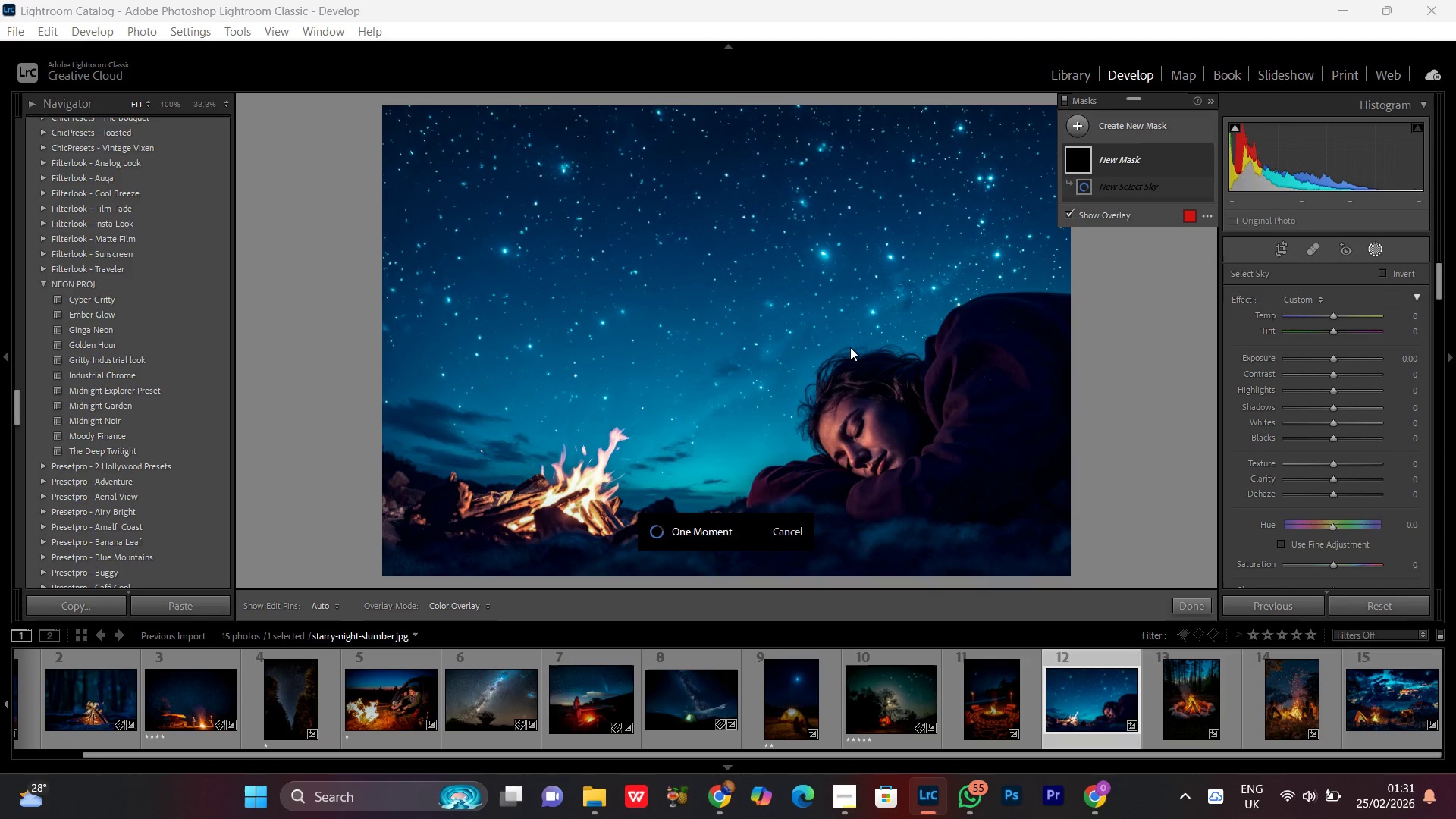 
left_click_drag(start_coordinate=[1349, 475], to_coordinate=[1354, 475])
 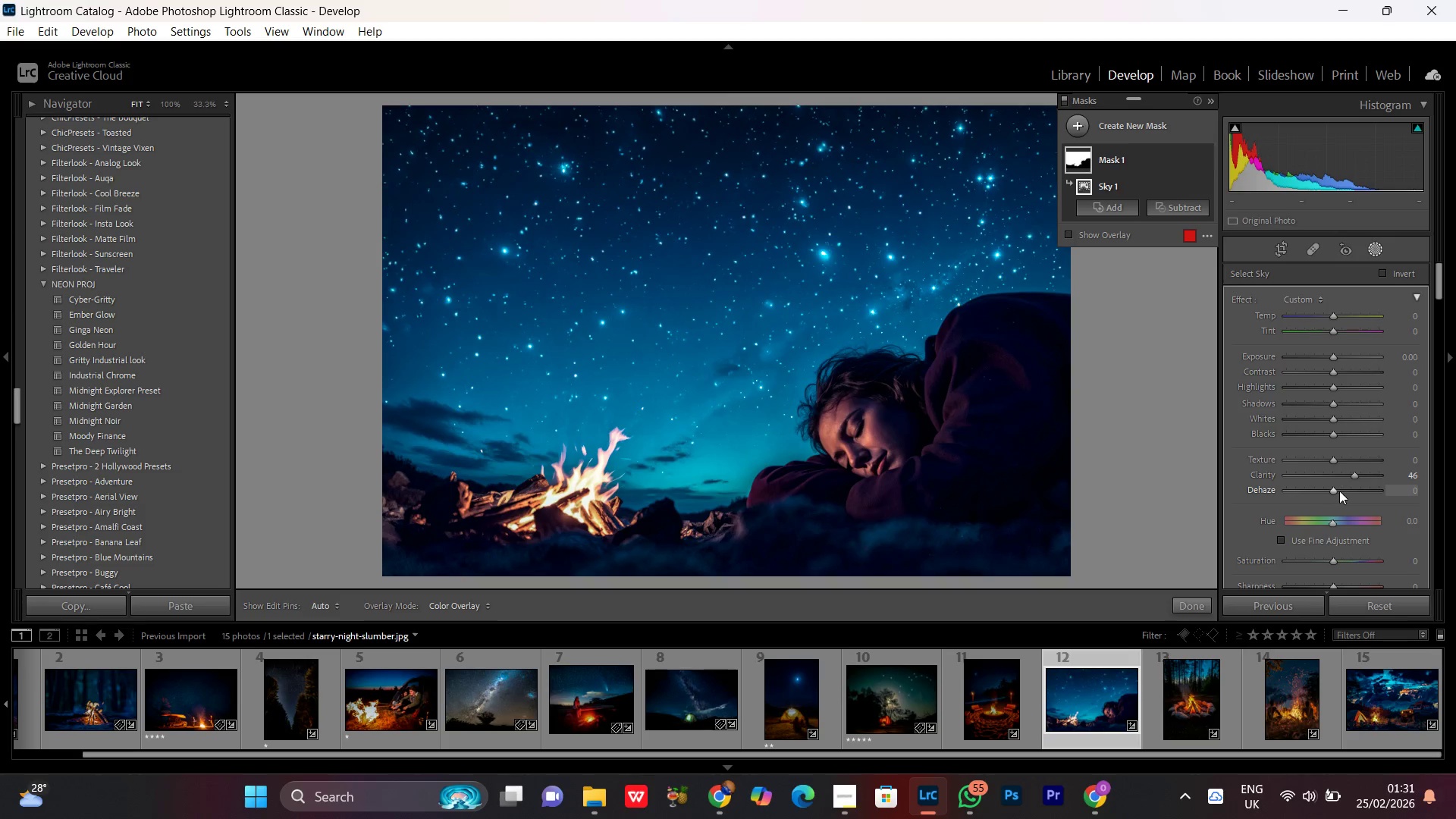 
left_click_drag(start_coordinate=[1340, 488], to_coordinate=[1354, 488])
 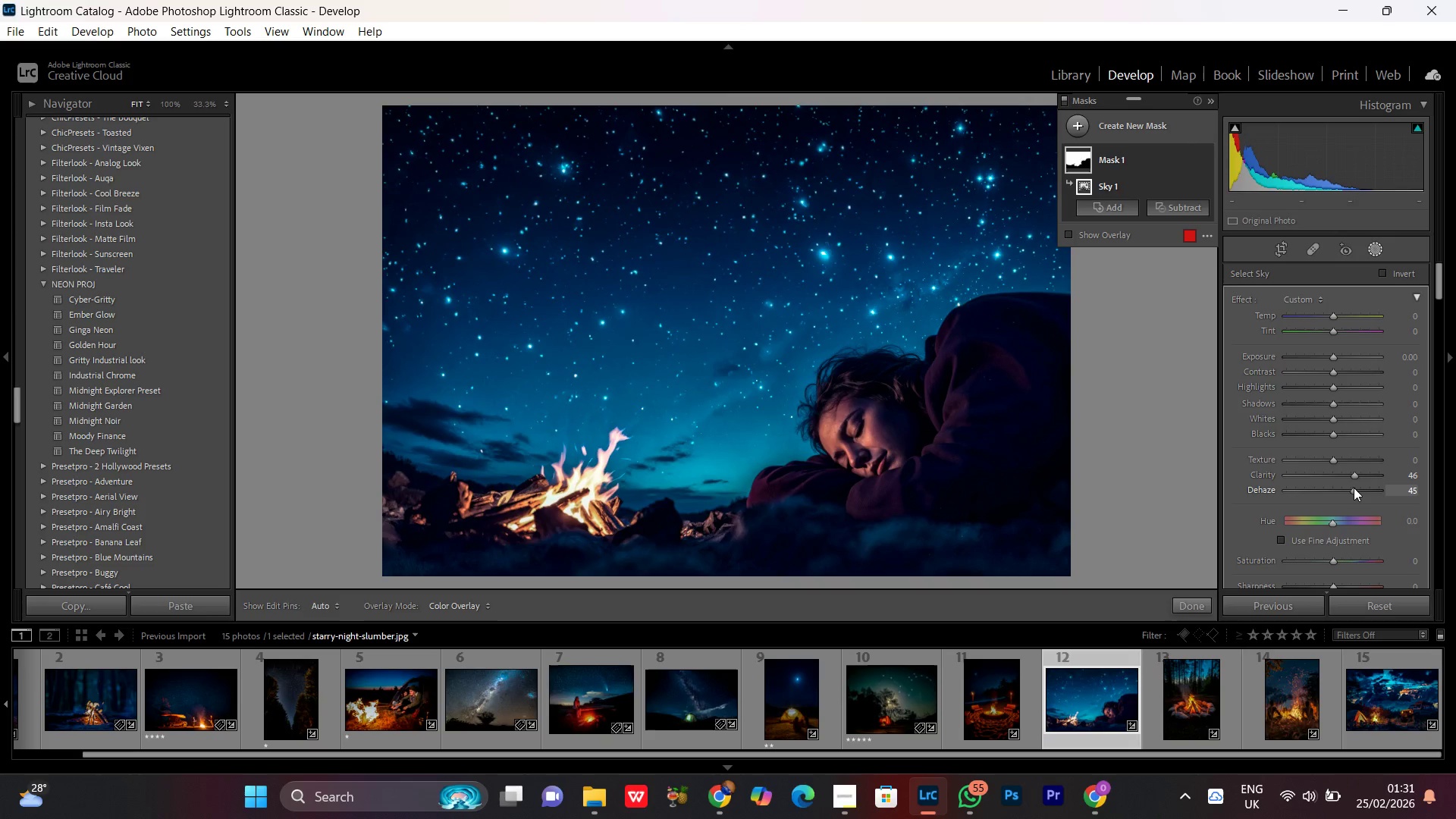 
left_click_drag(start_coordinate=[1354, 488], to_coordinate=[1348, 494])
 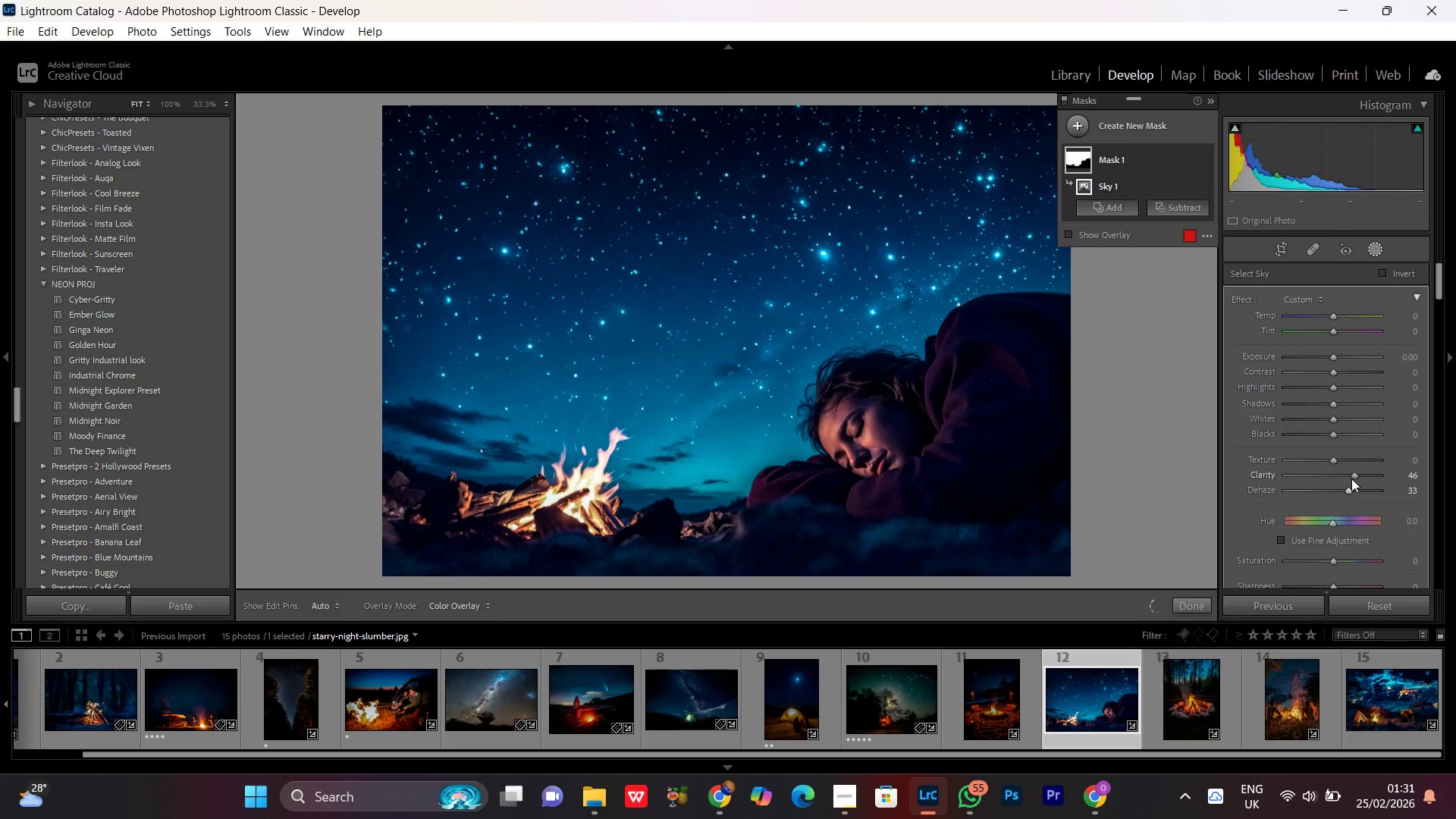 
left_click_drag(start_coordinate=[1351, 479], to_coordinate=[1347, 479])
 